 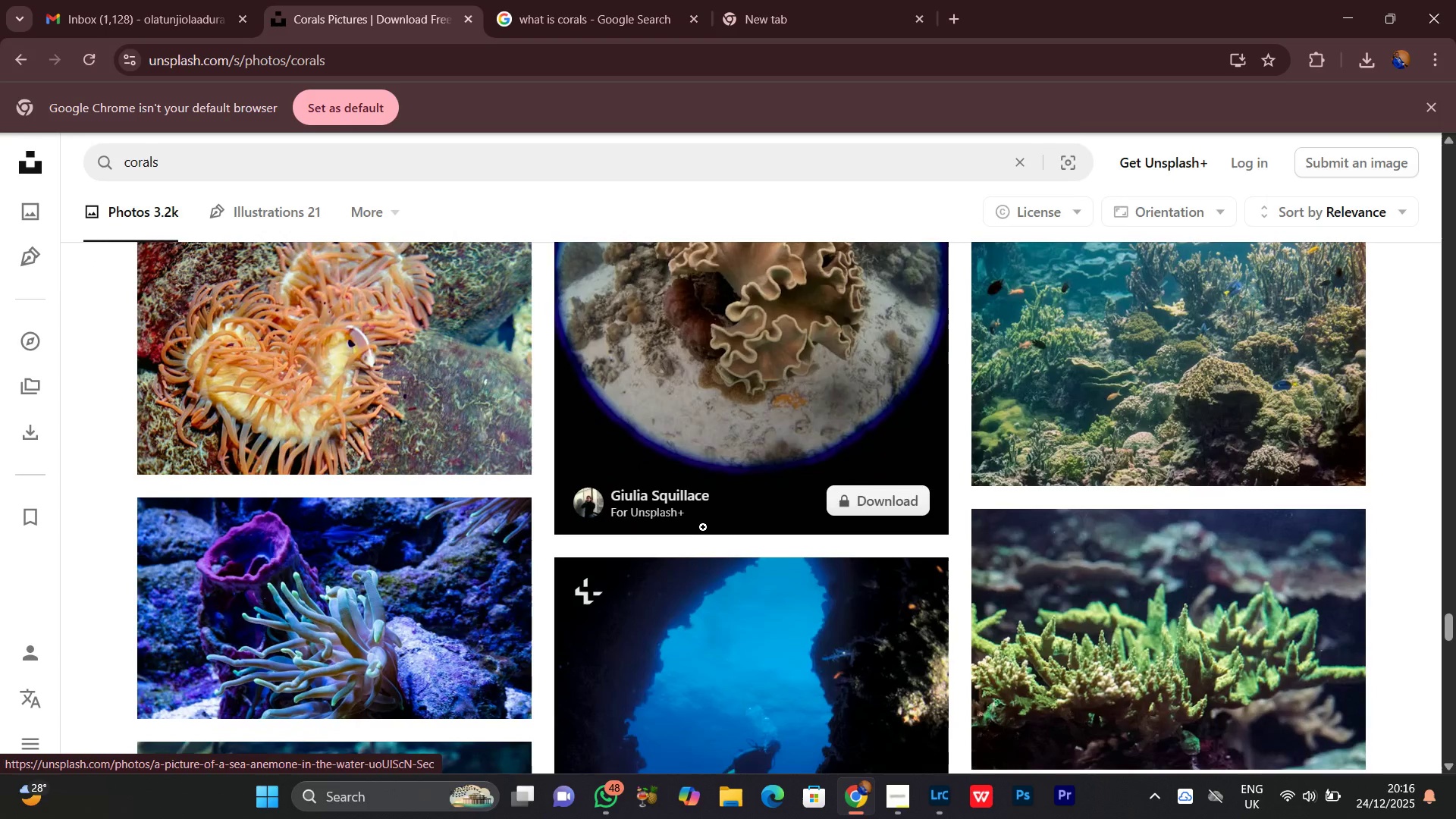 
scroll: coordinate [682, 518], scroll_direction: down, amount: 4.0
 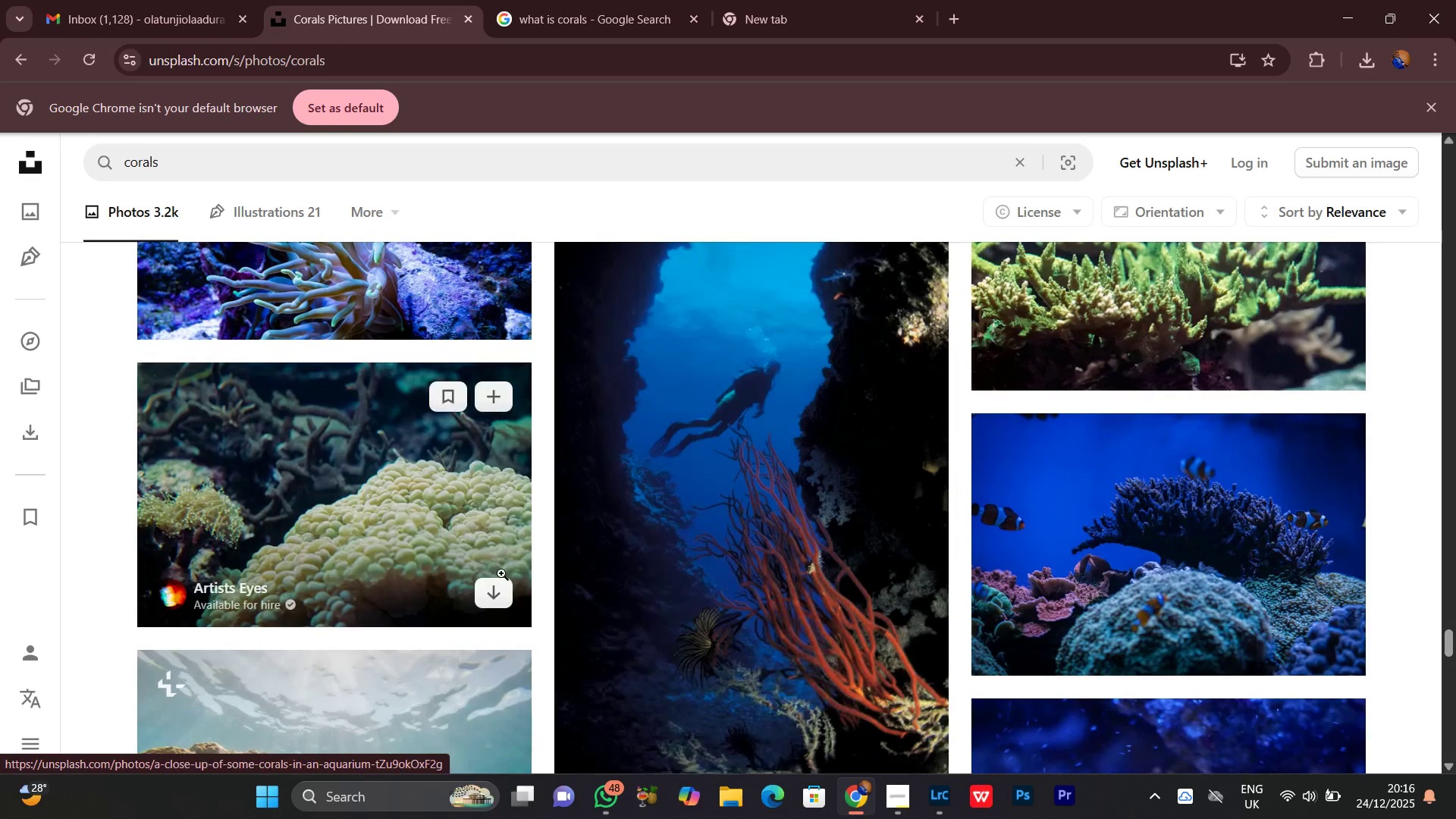 
left_click([498, 592])
 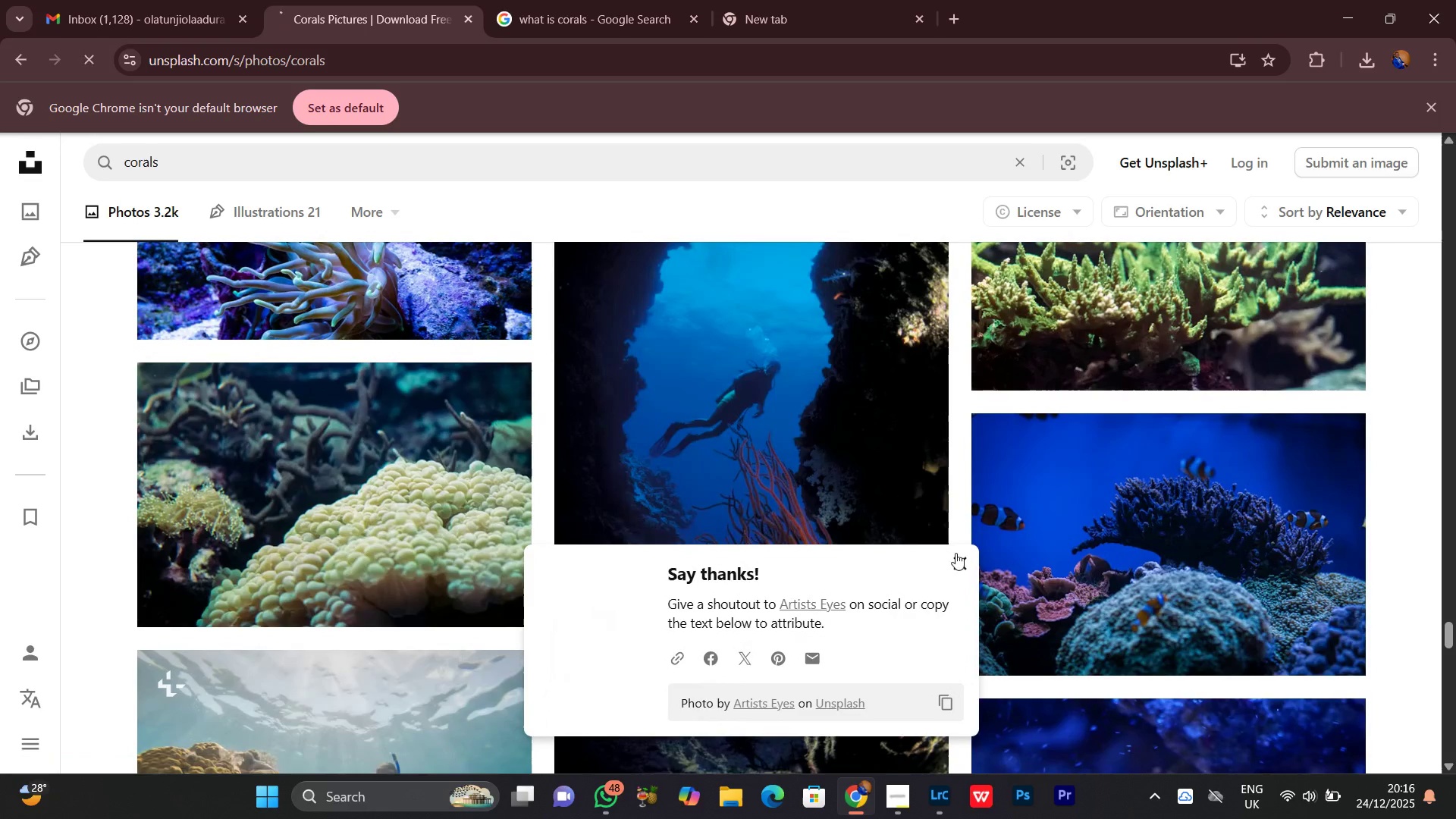 
left_click([959, 554])
 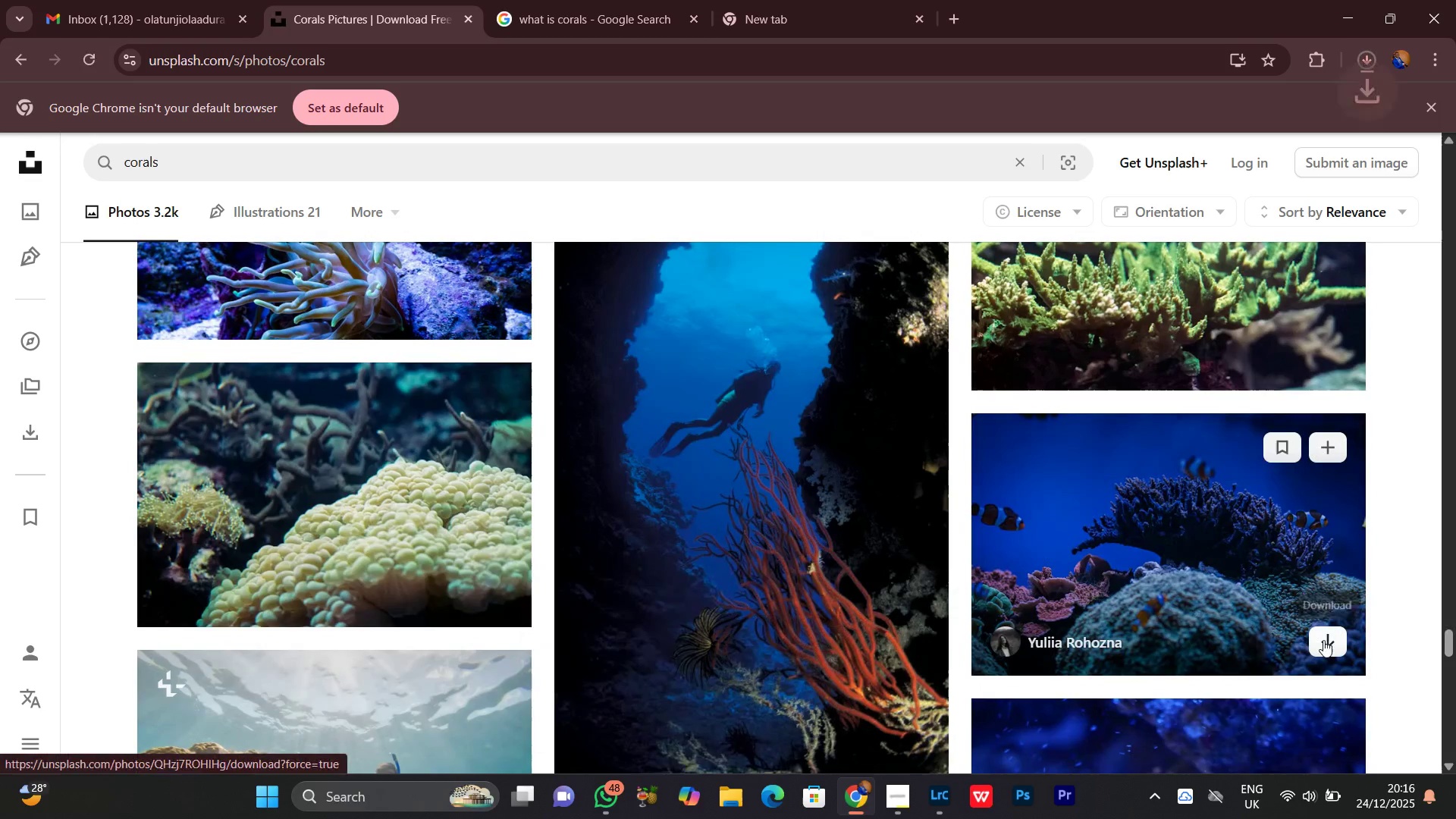 
left_click([1324, 641])
 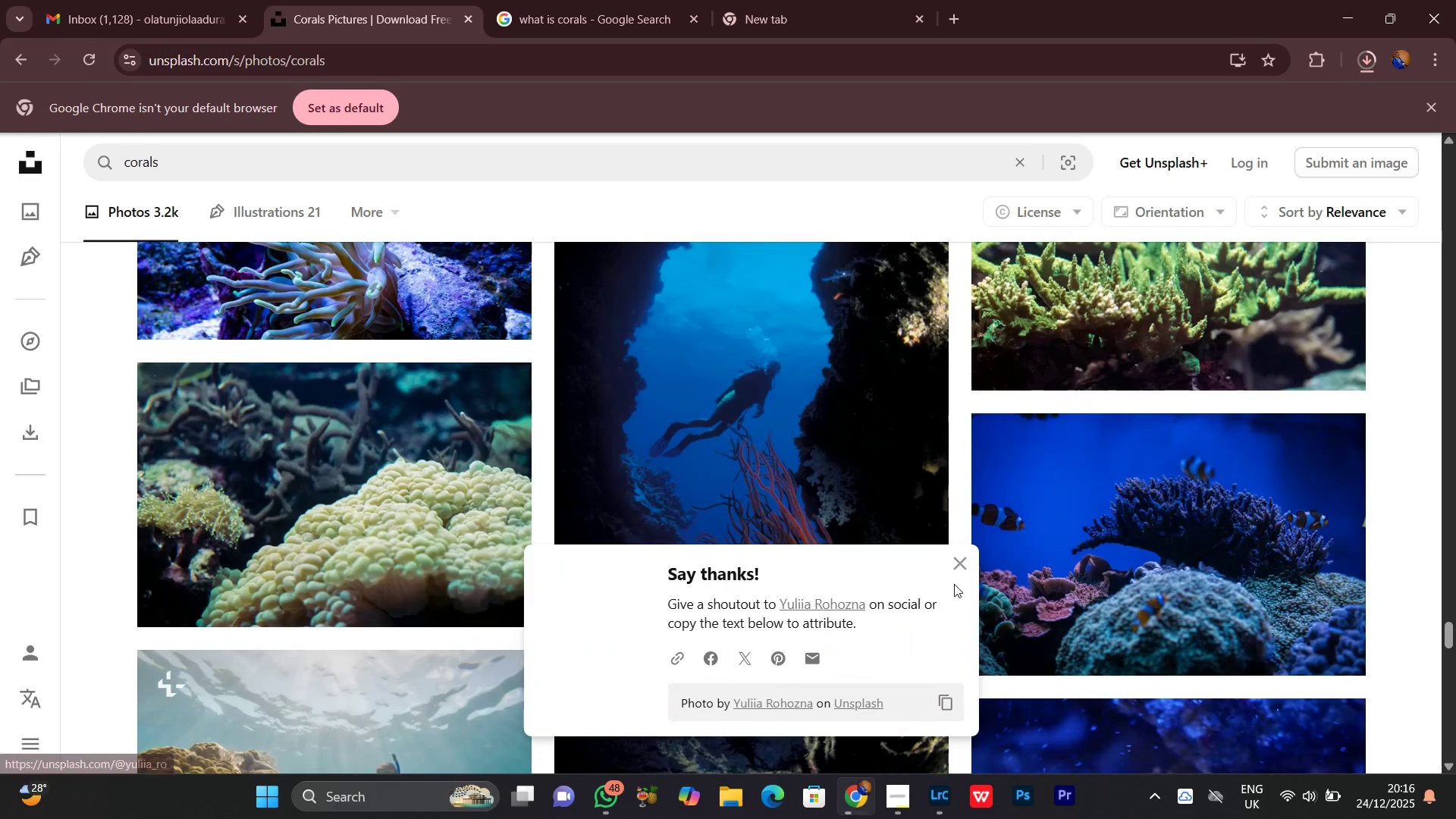 
left_click([962, 566])
 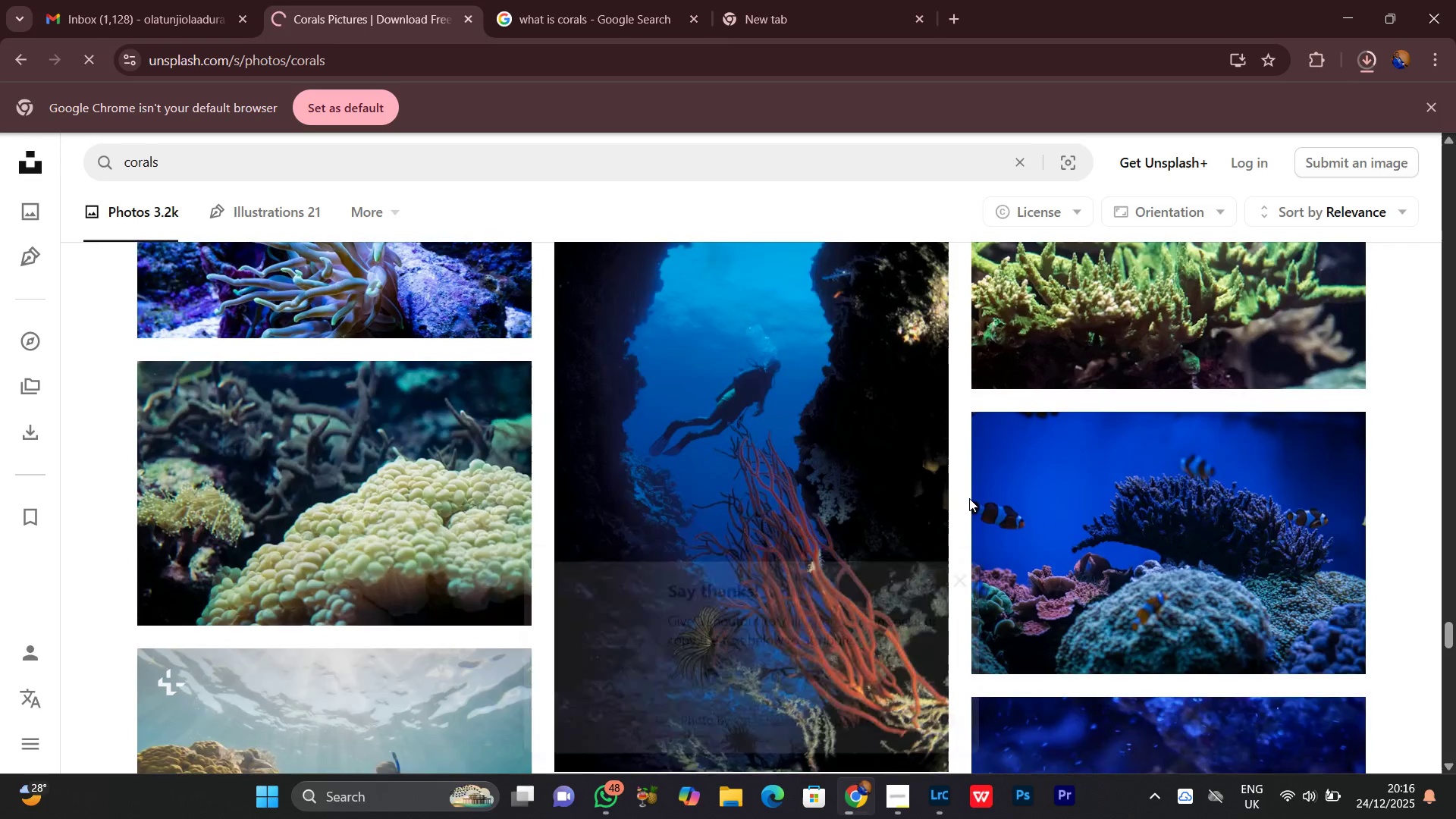 
scroll: coordinate [969, 497], scroll_direction: down, amount: 12.0
 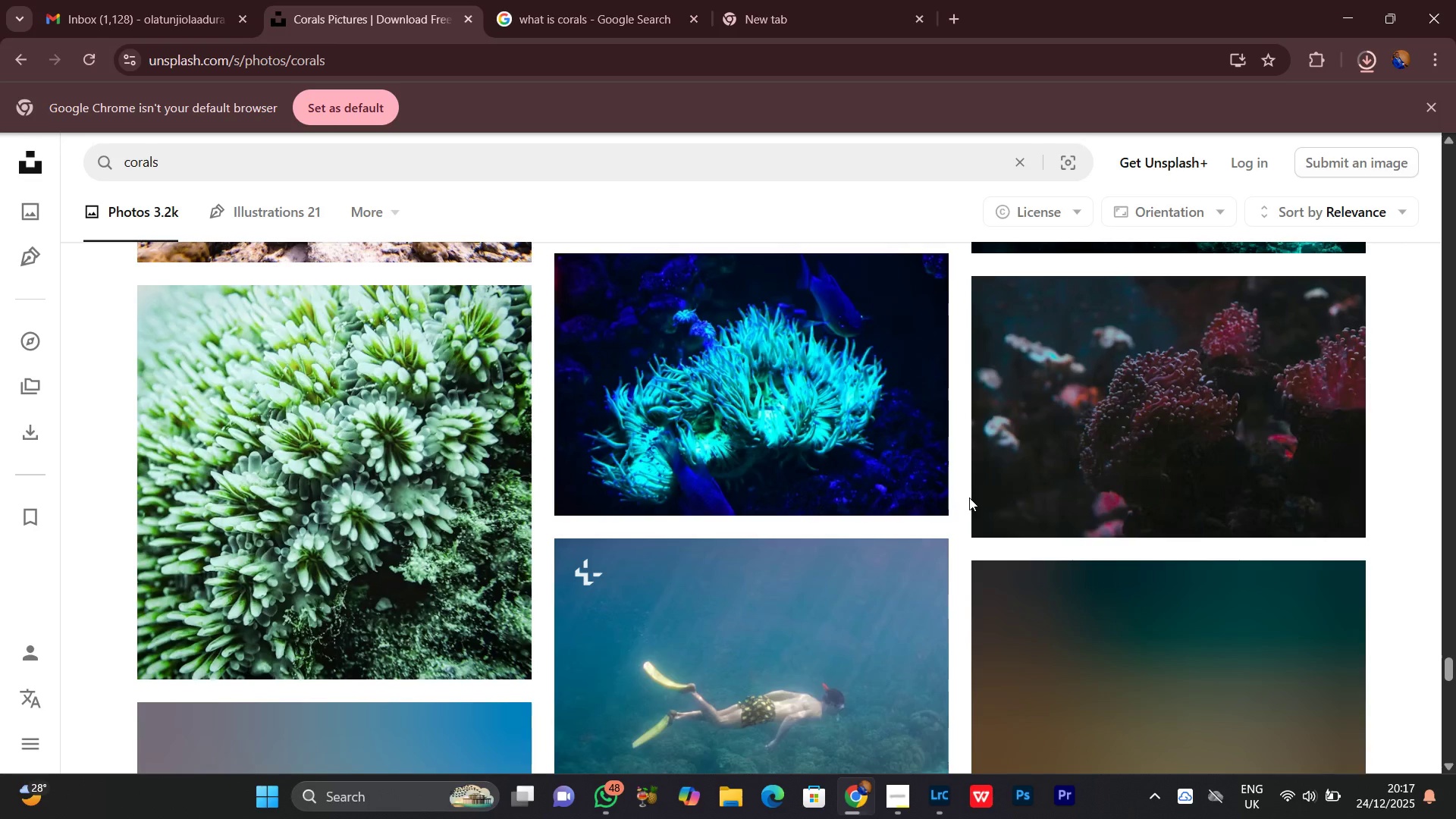 
scroll: coordinate [969, 497], scroll_direction: down, amount: 6.0
 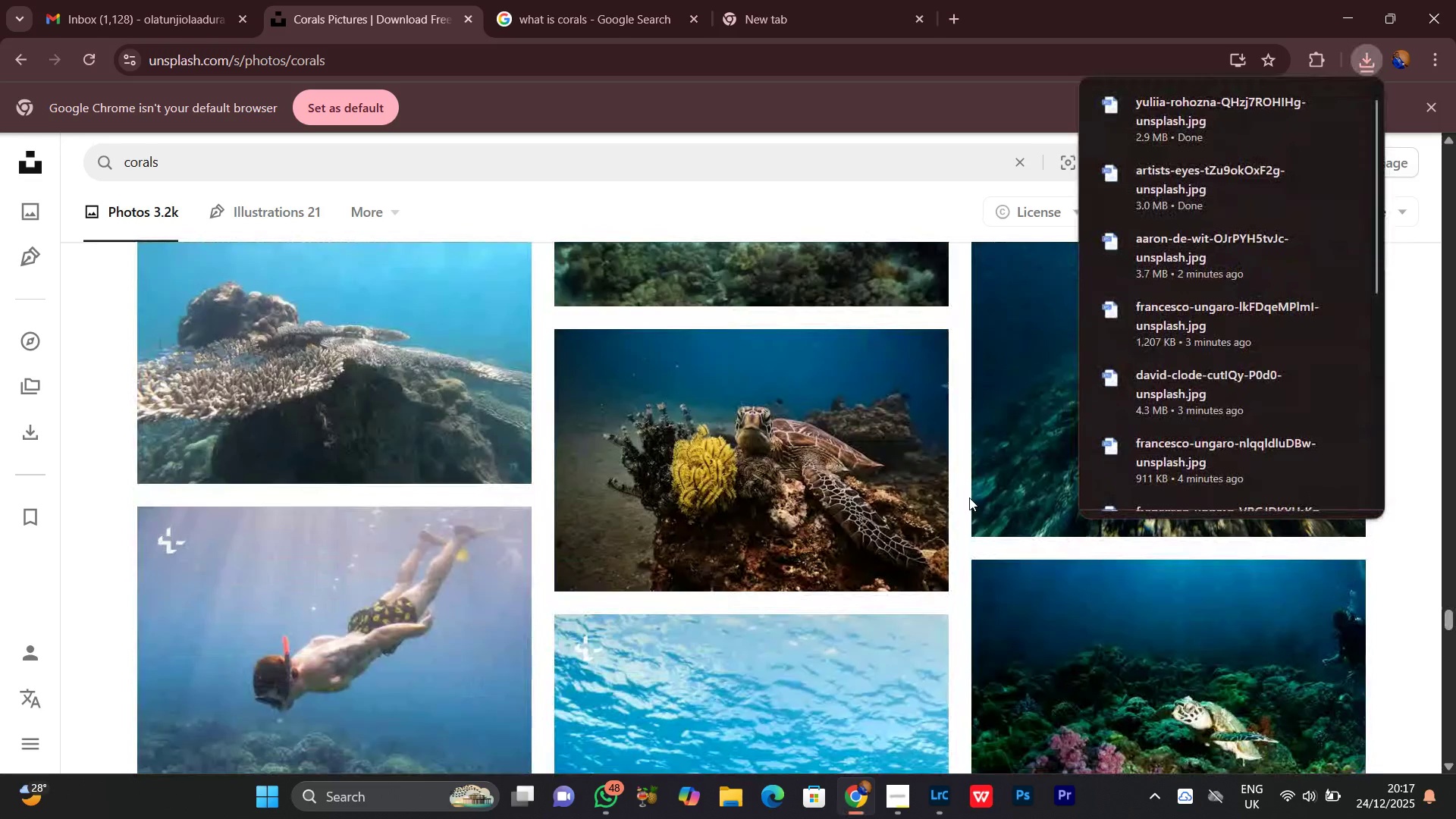 
left_click([774, 0])
 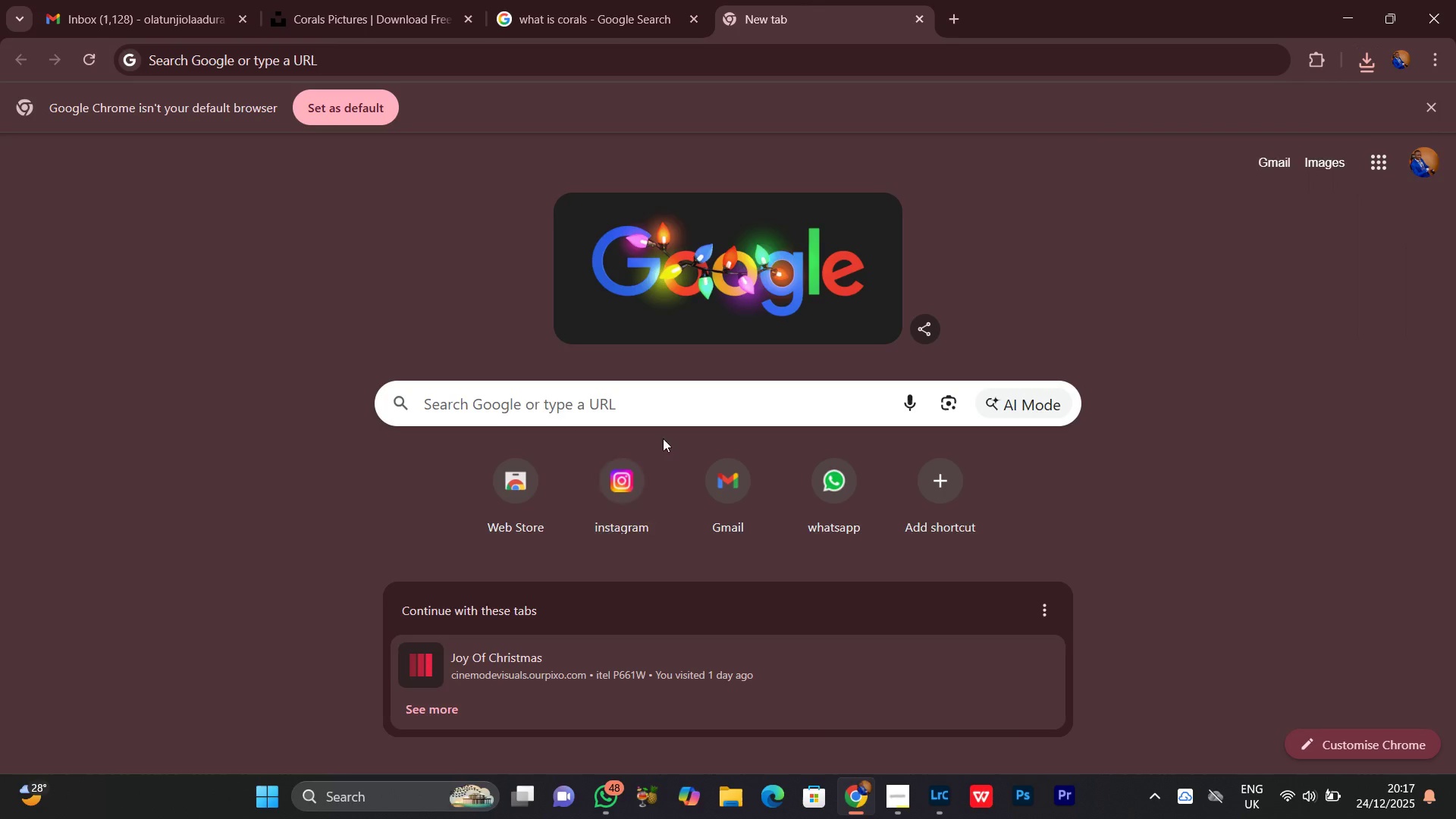 
left_click([592, 399])
 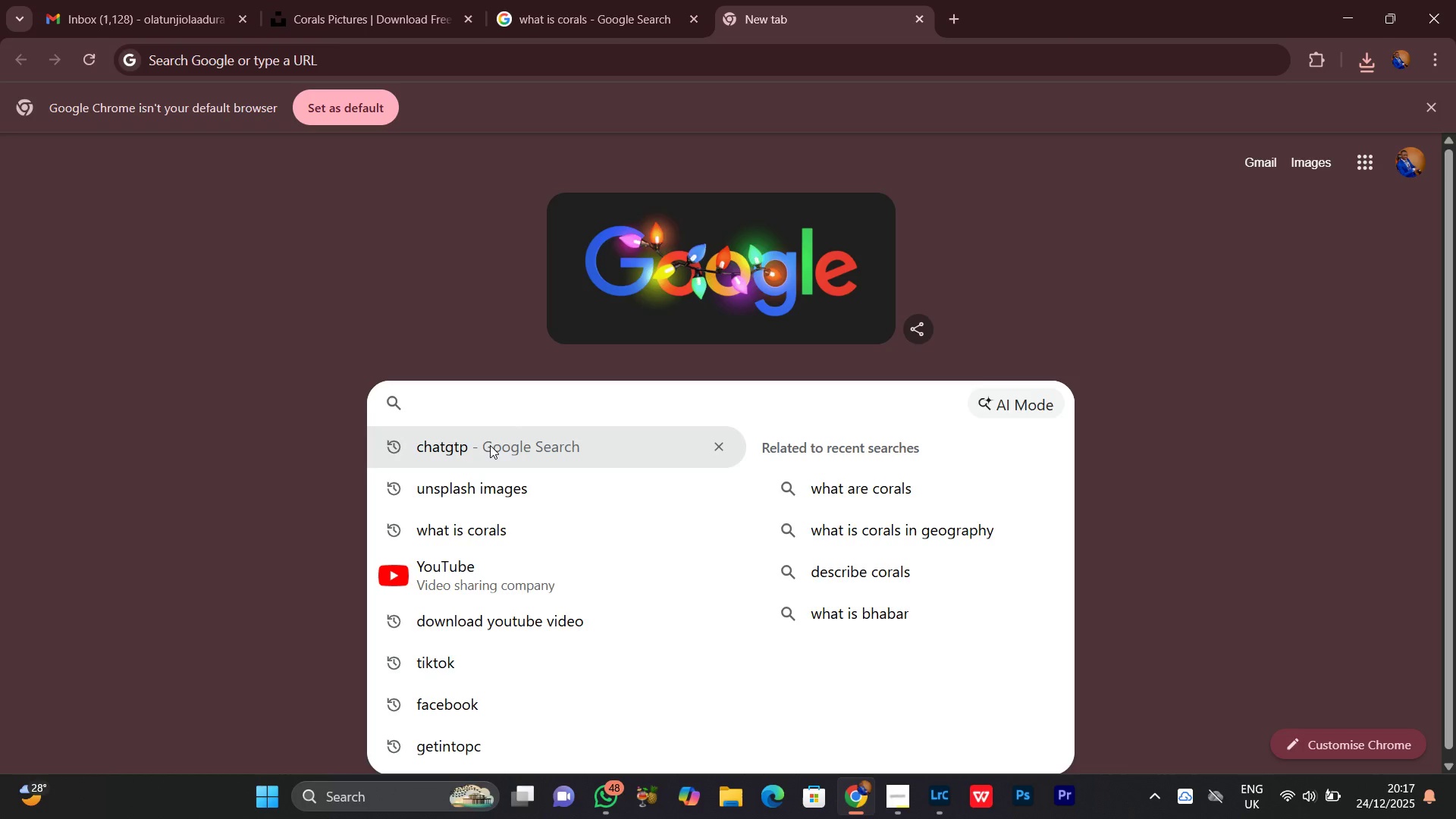 
left_click([490, 445])
 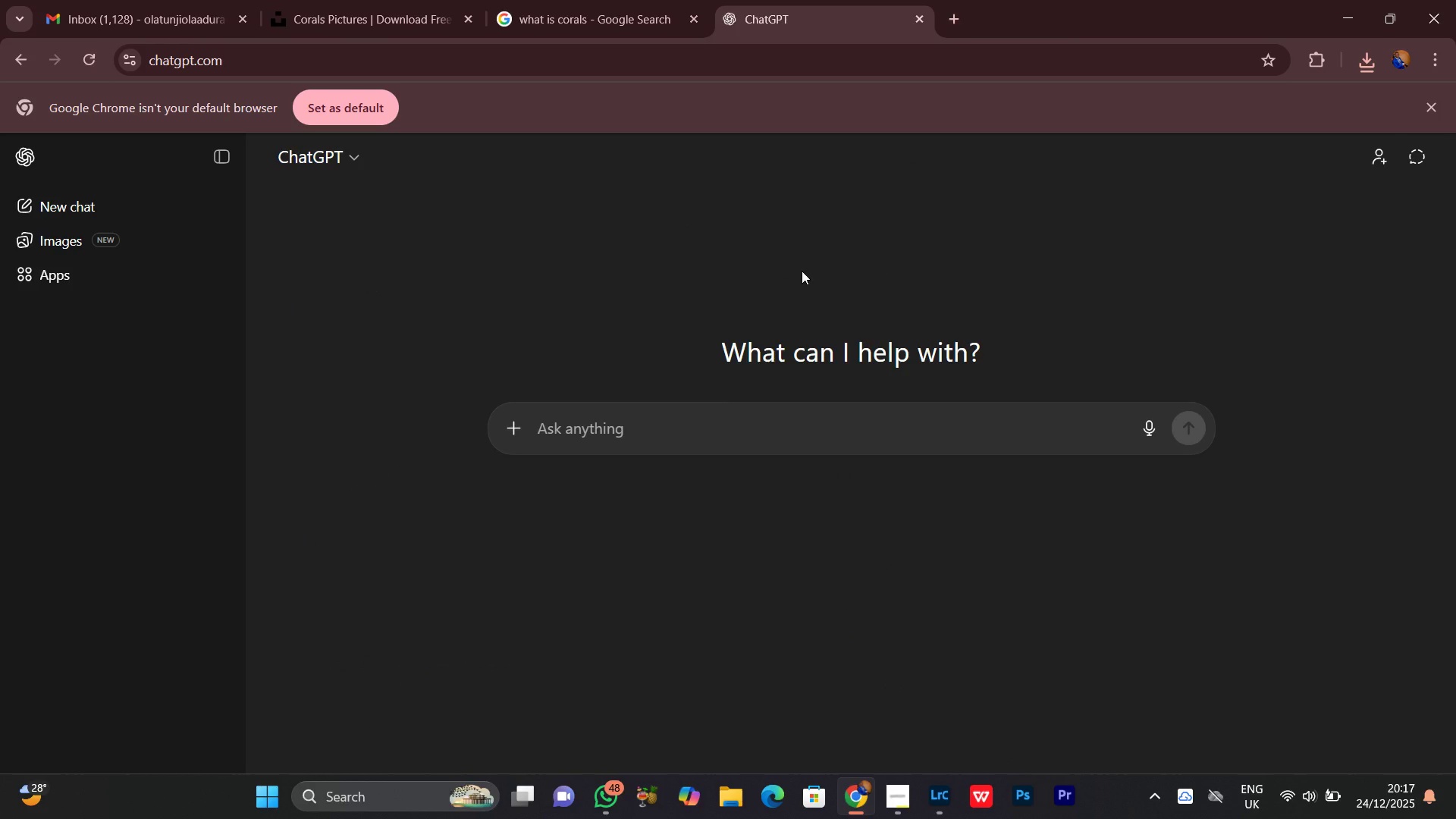 
wait(6.02)
 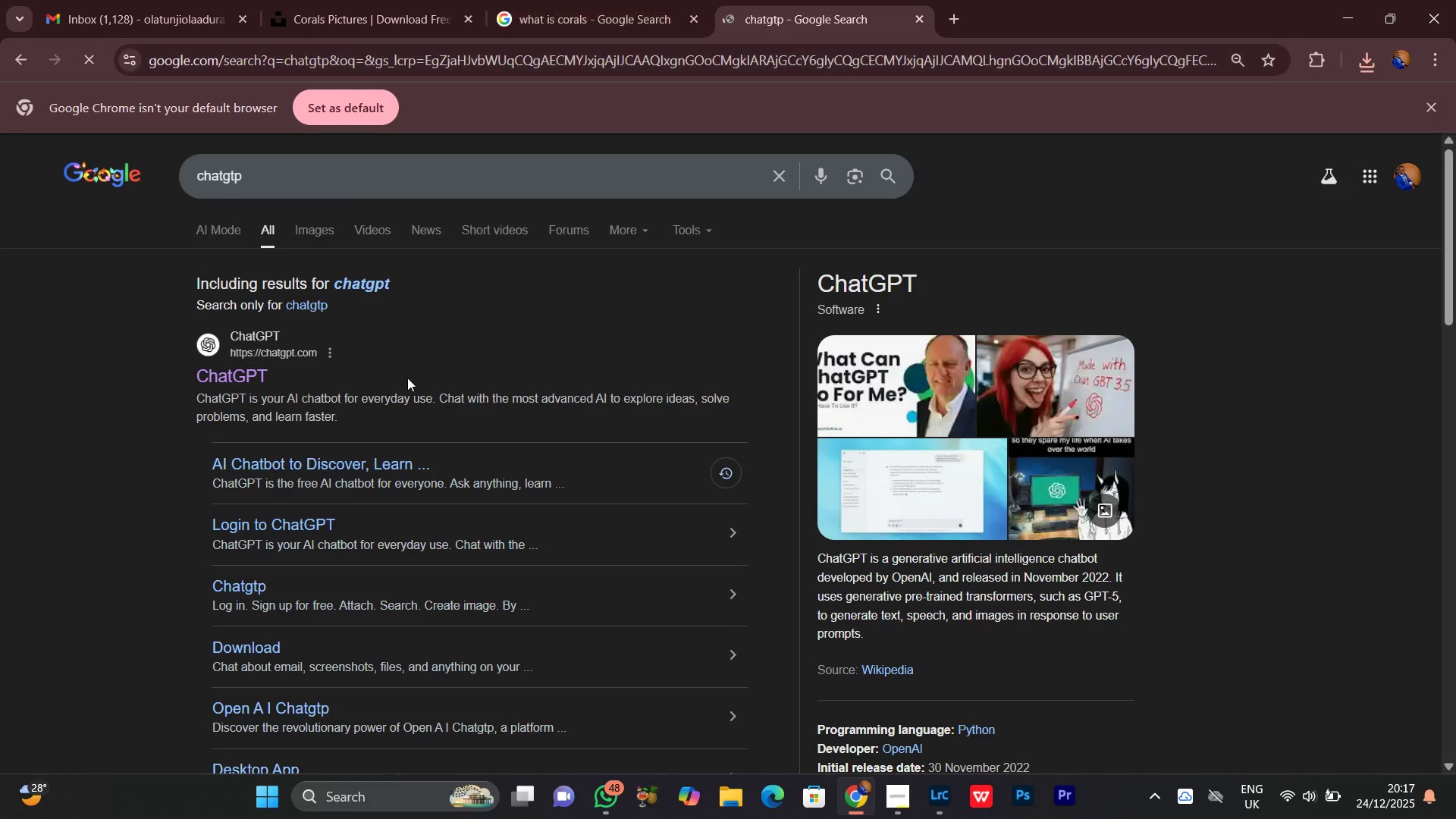 
left_click([956, 16])
 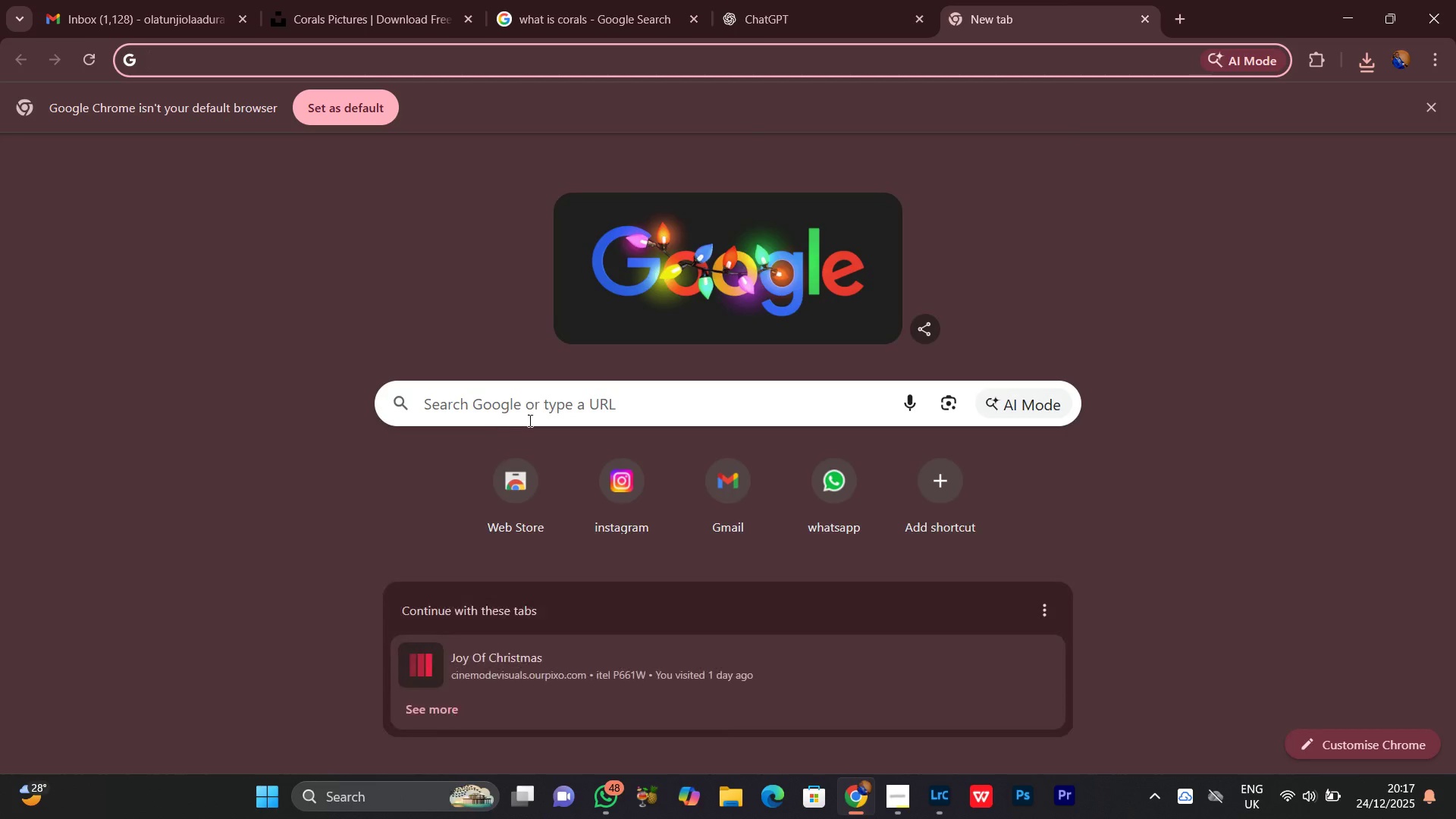 
left_click([526, 414])
 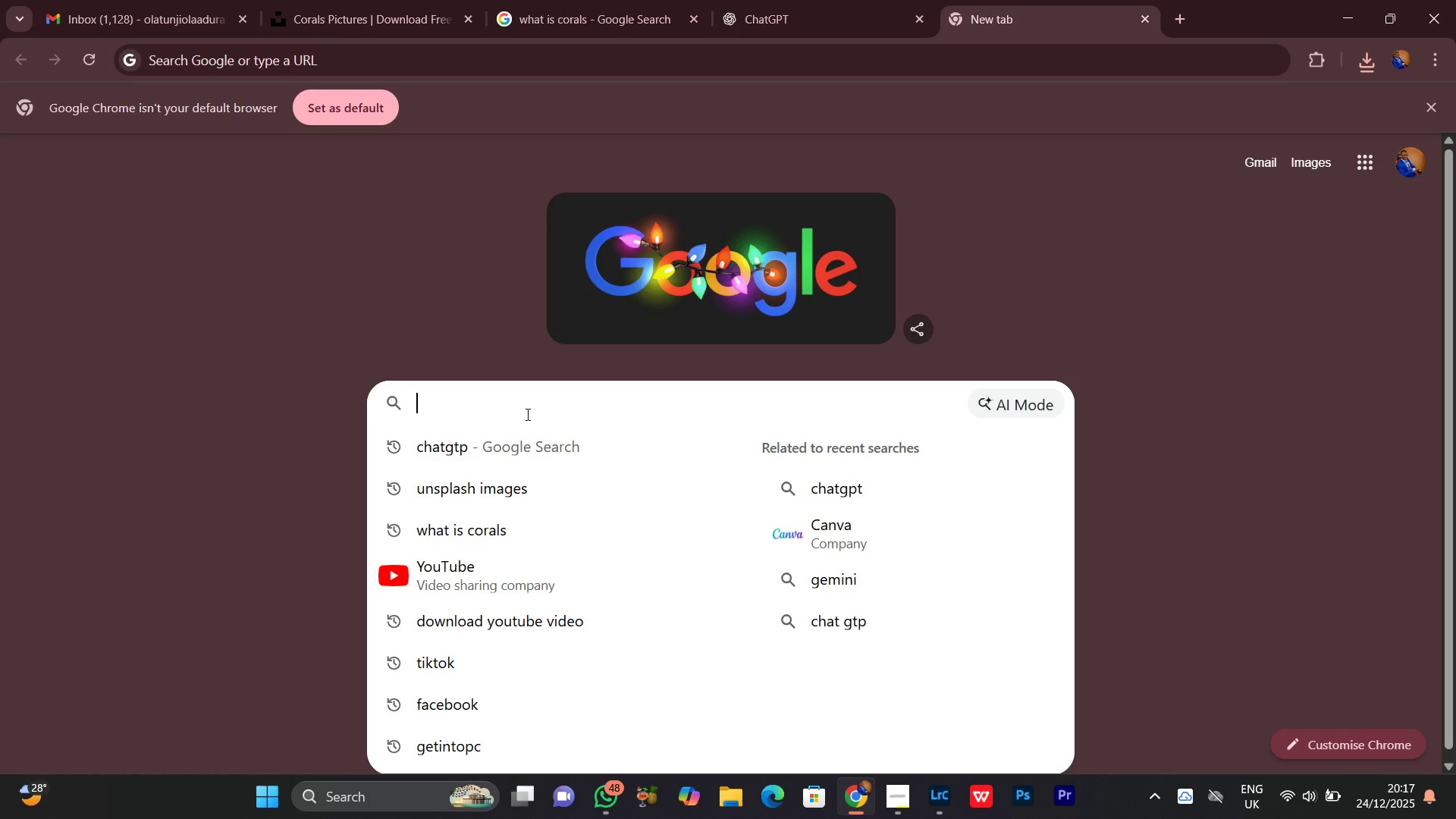 
type(inter)
 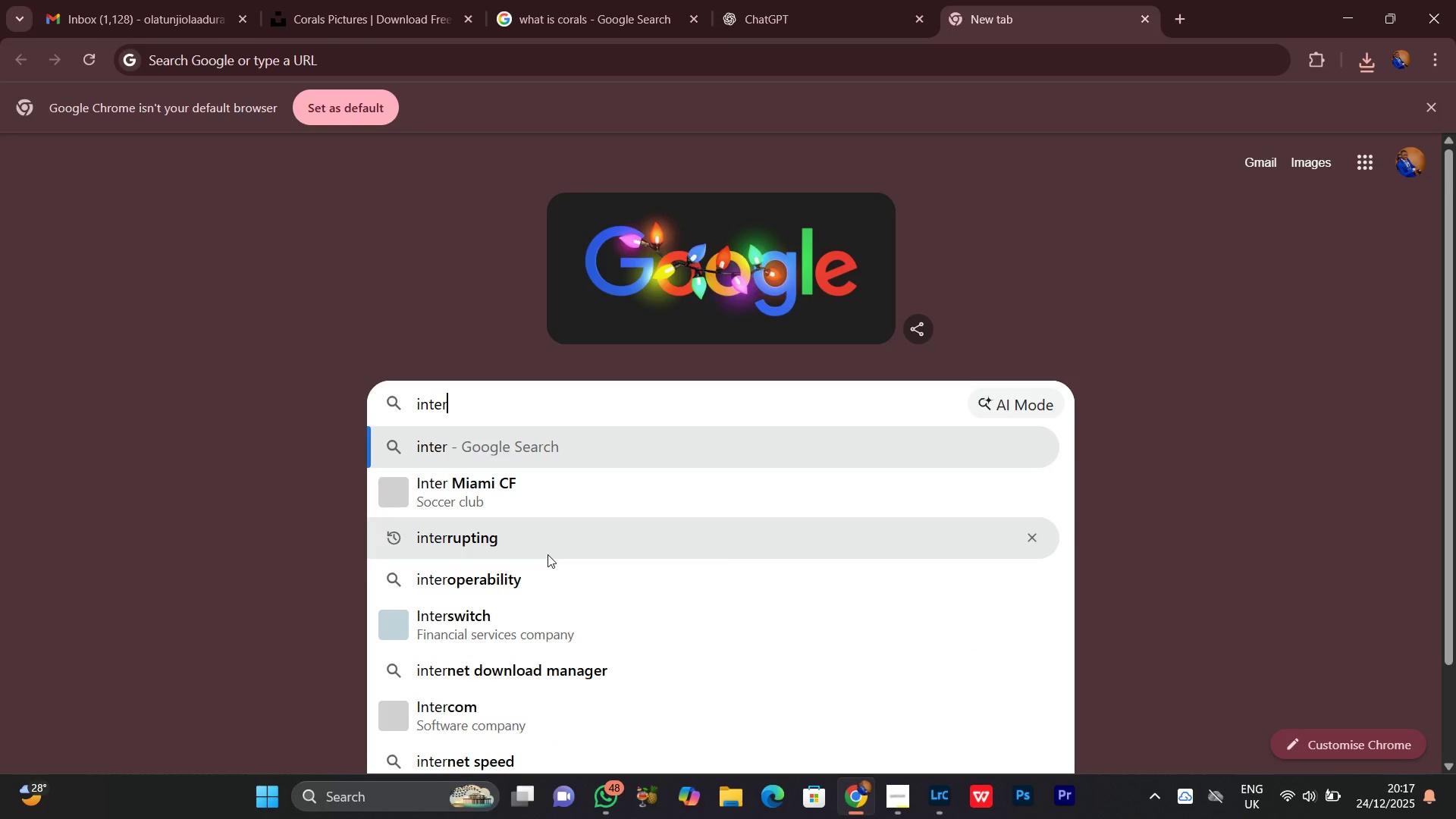 
type(net s)
 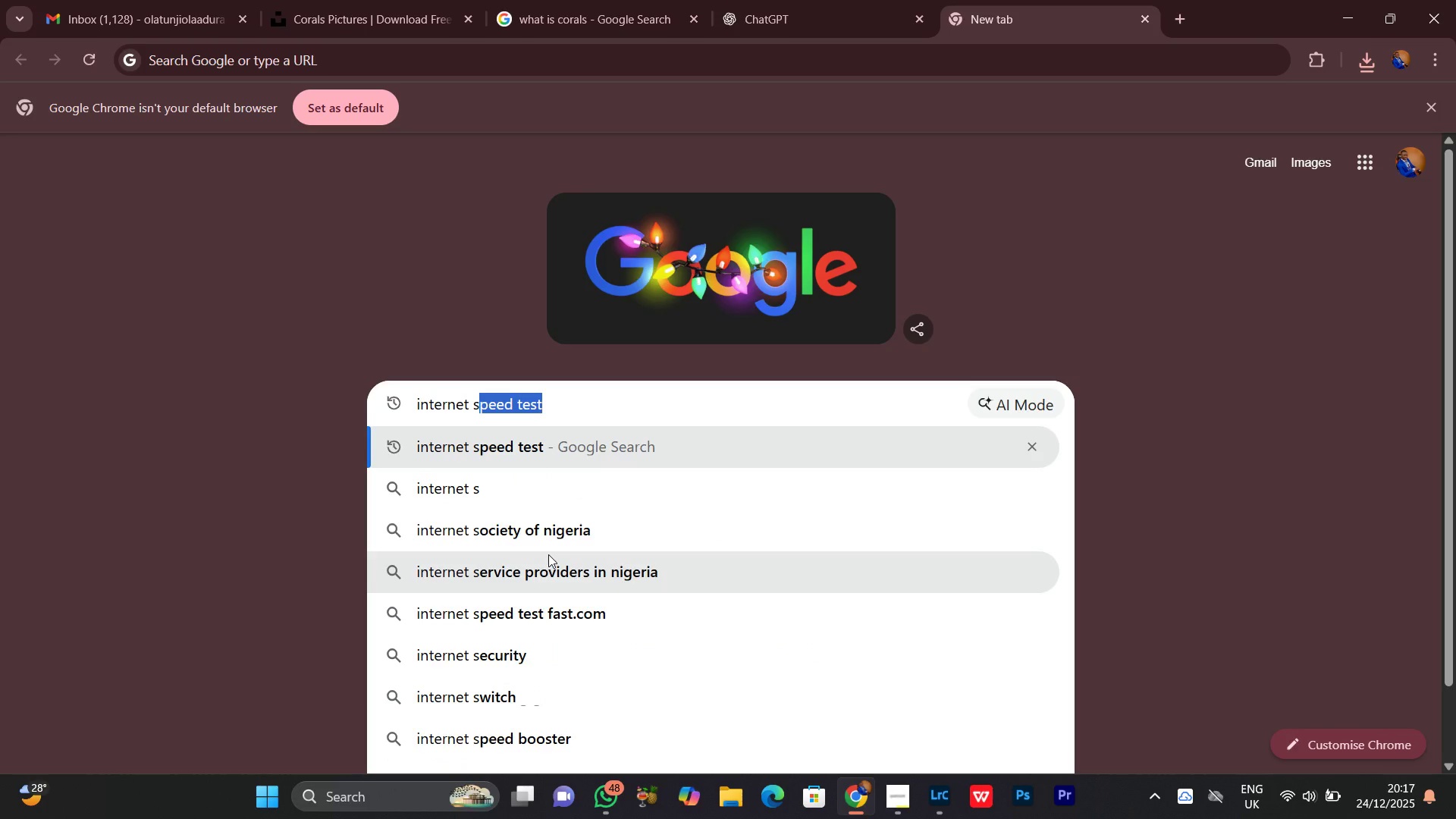 
key(ArrowRight)
 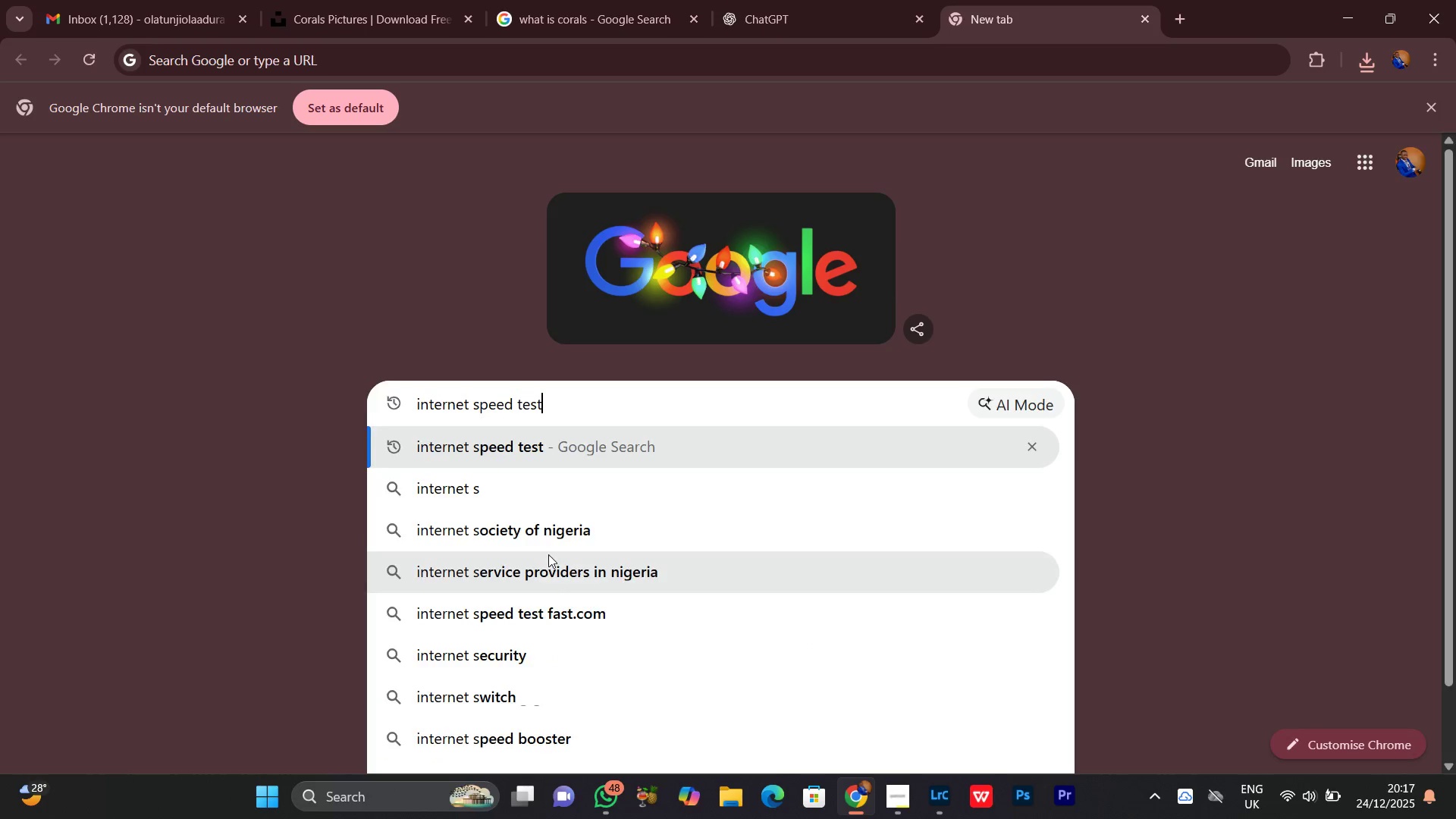 
key(Enter)
 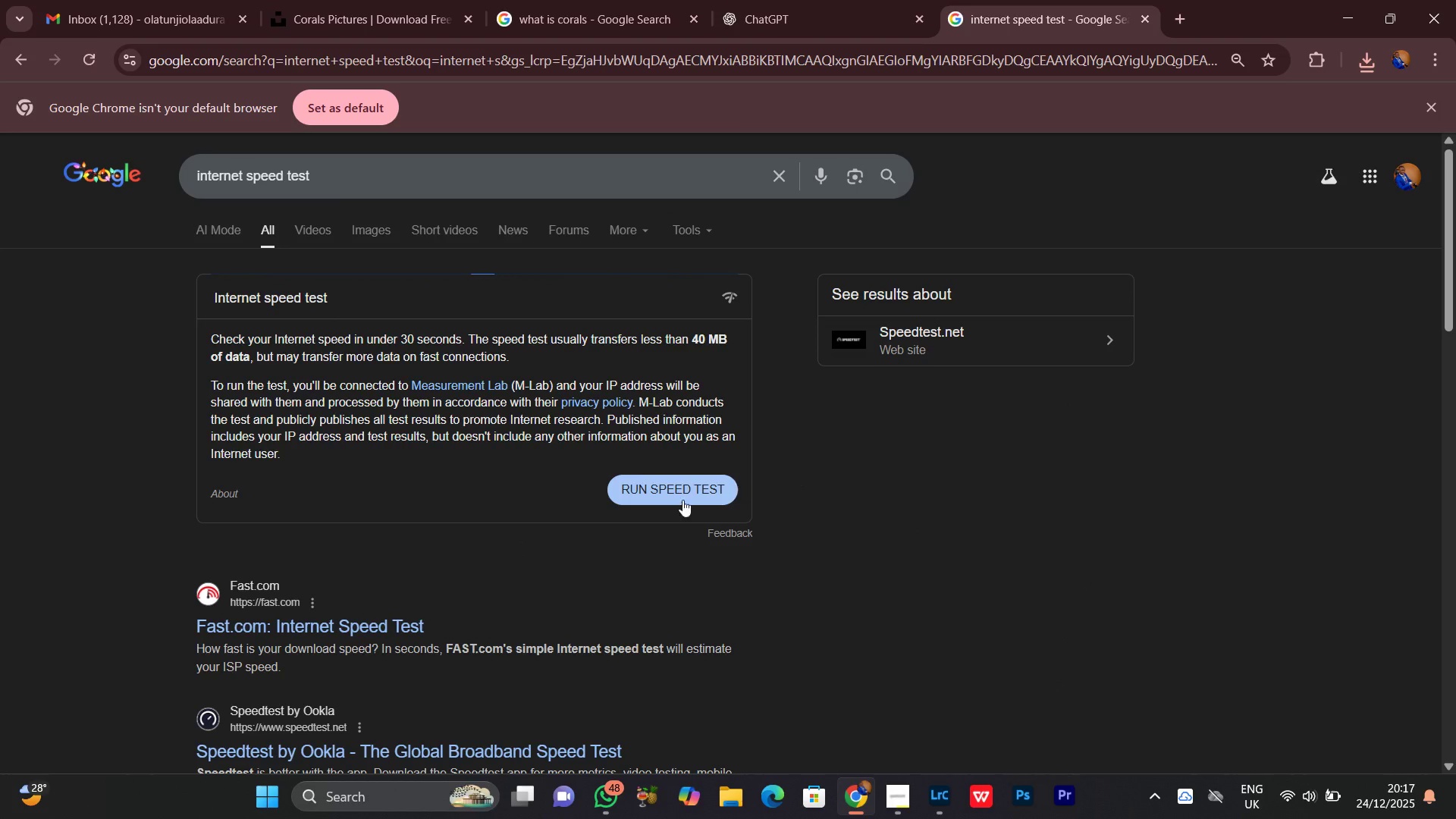 
left_click([673, 494])
 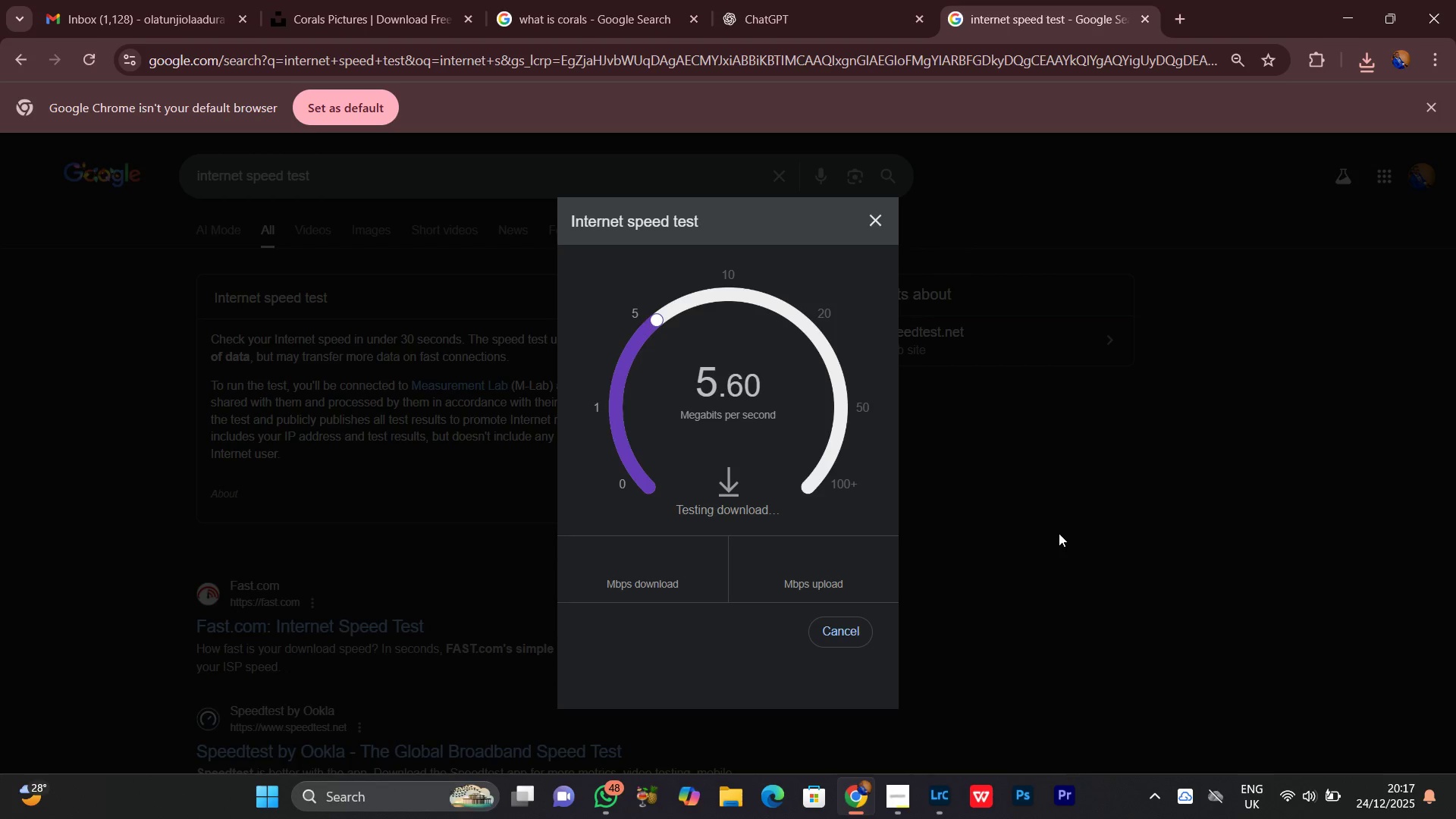 
wait(7.91)
 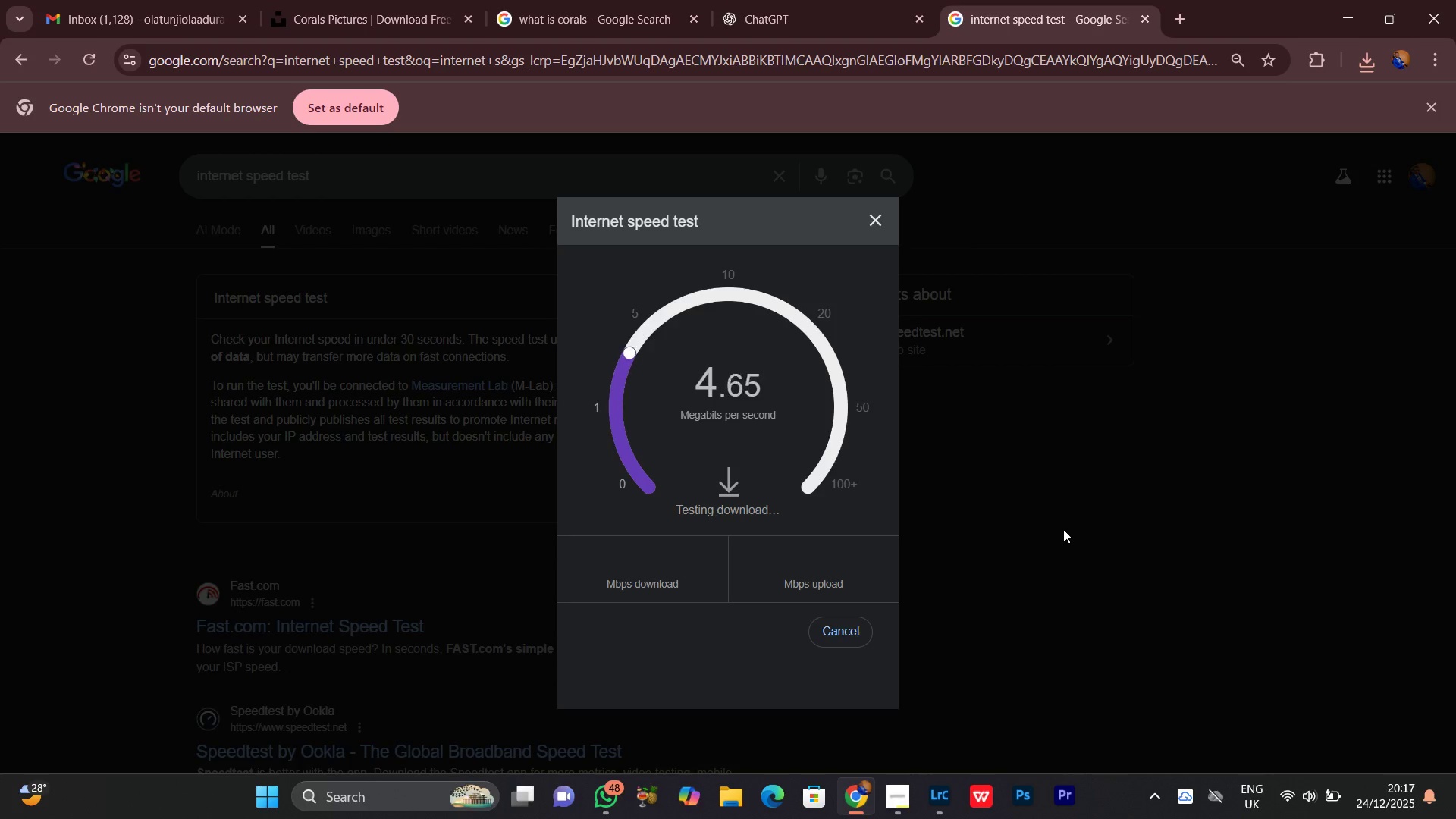 
left_click([818, 0])
 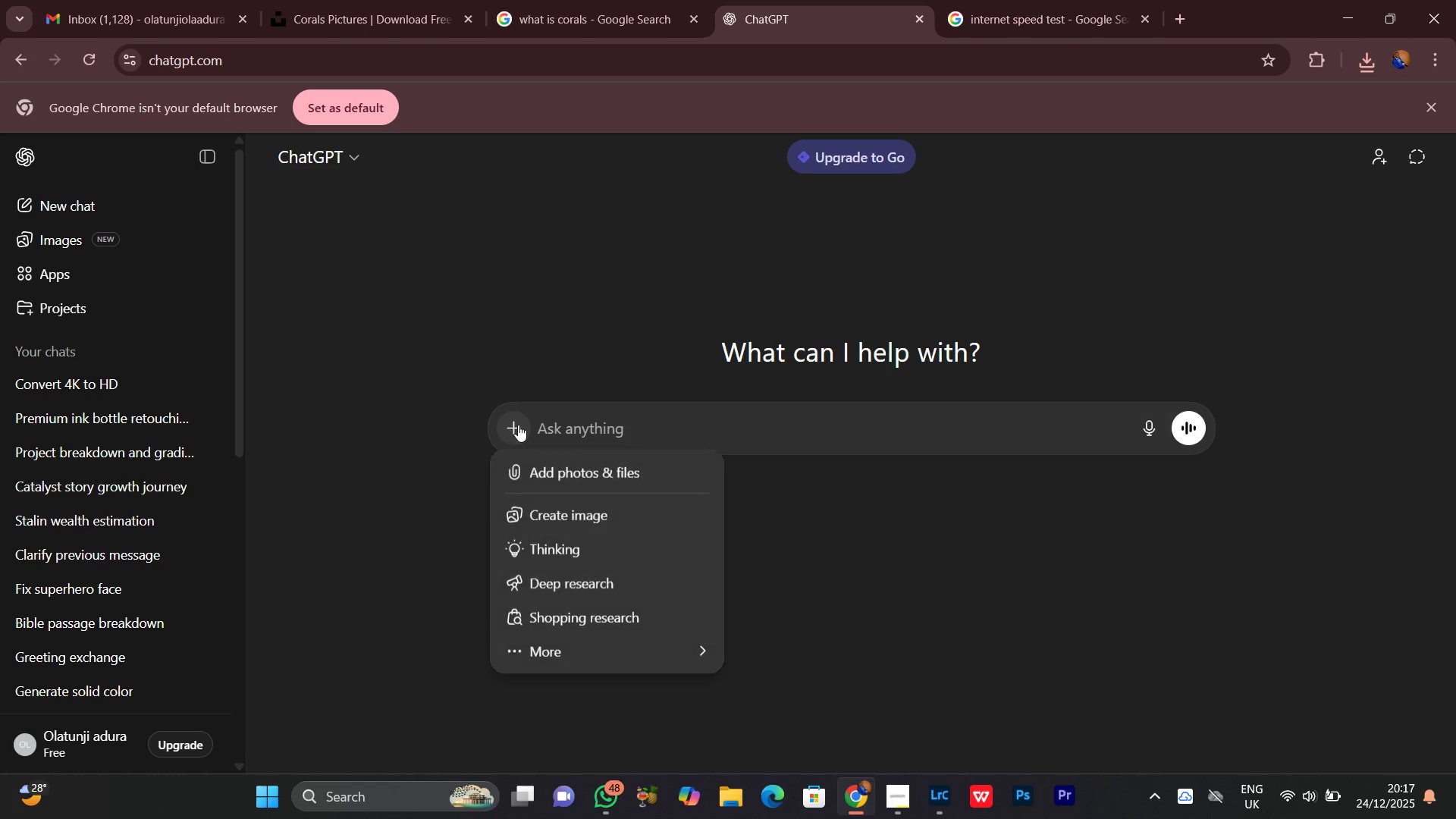 
left_click_drag(start_coordinate=[791, 444], to_coordinate=[786, 441])
 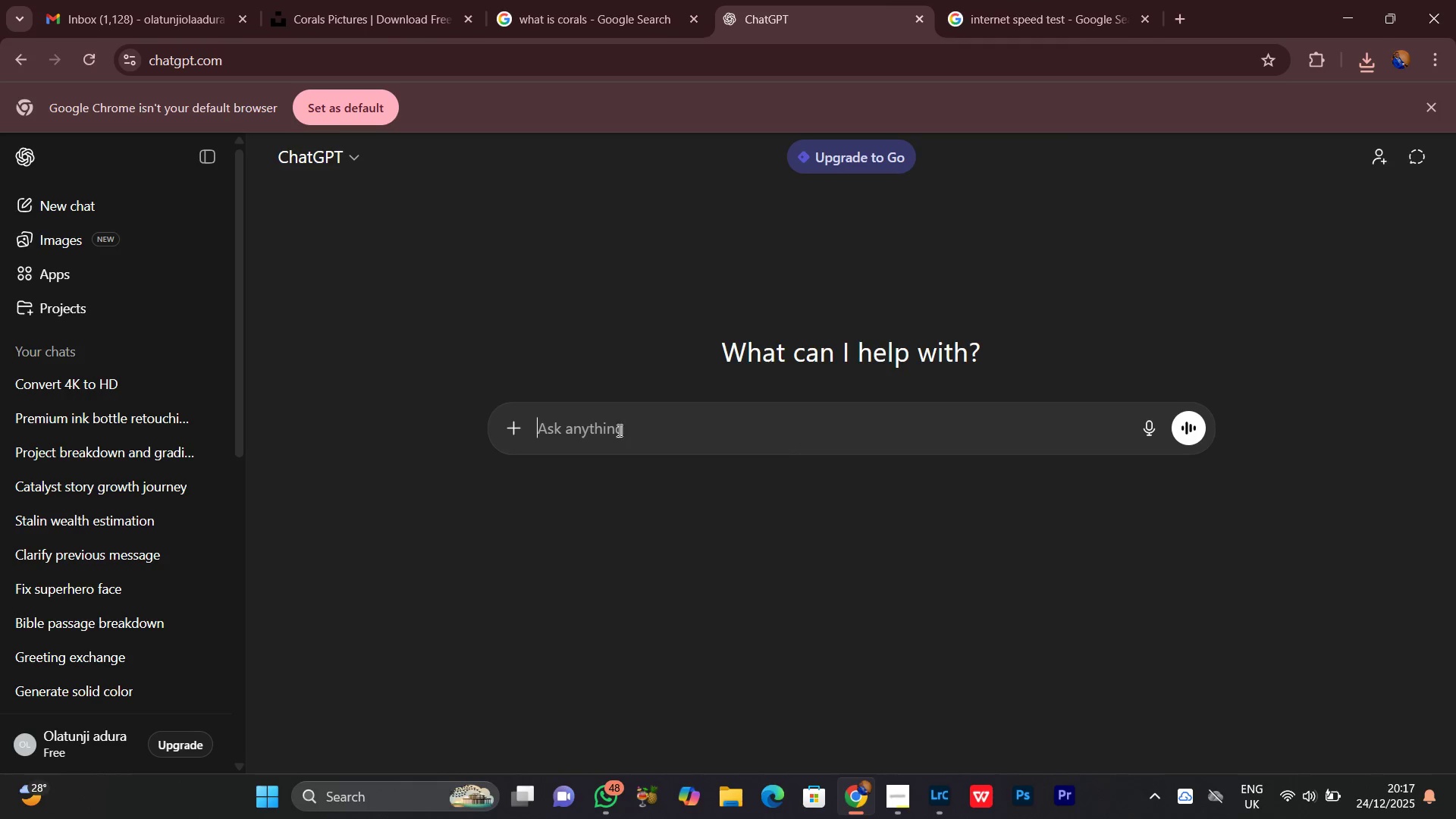 
key(Control+V)
 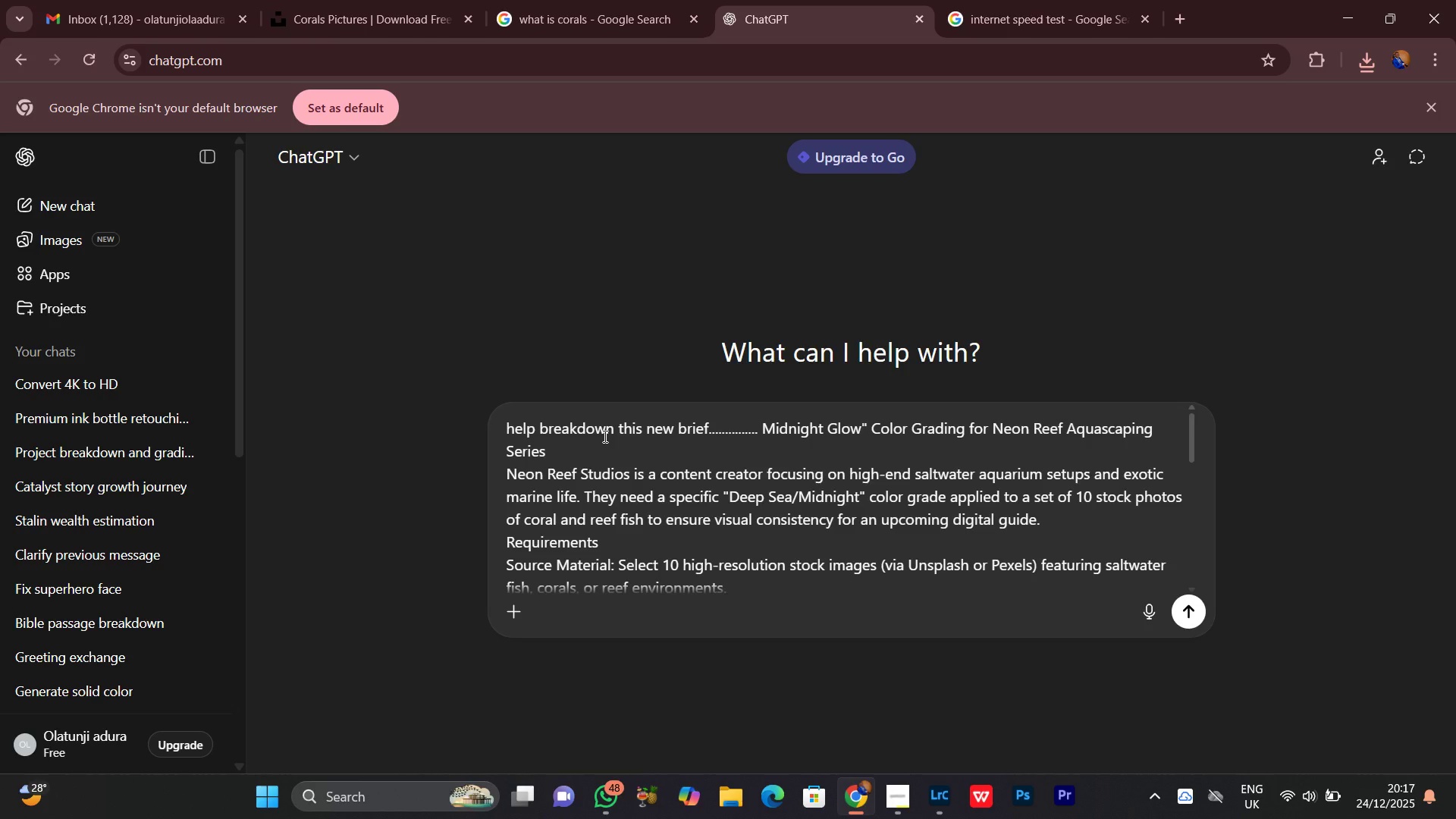 
key(Enter)
 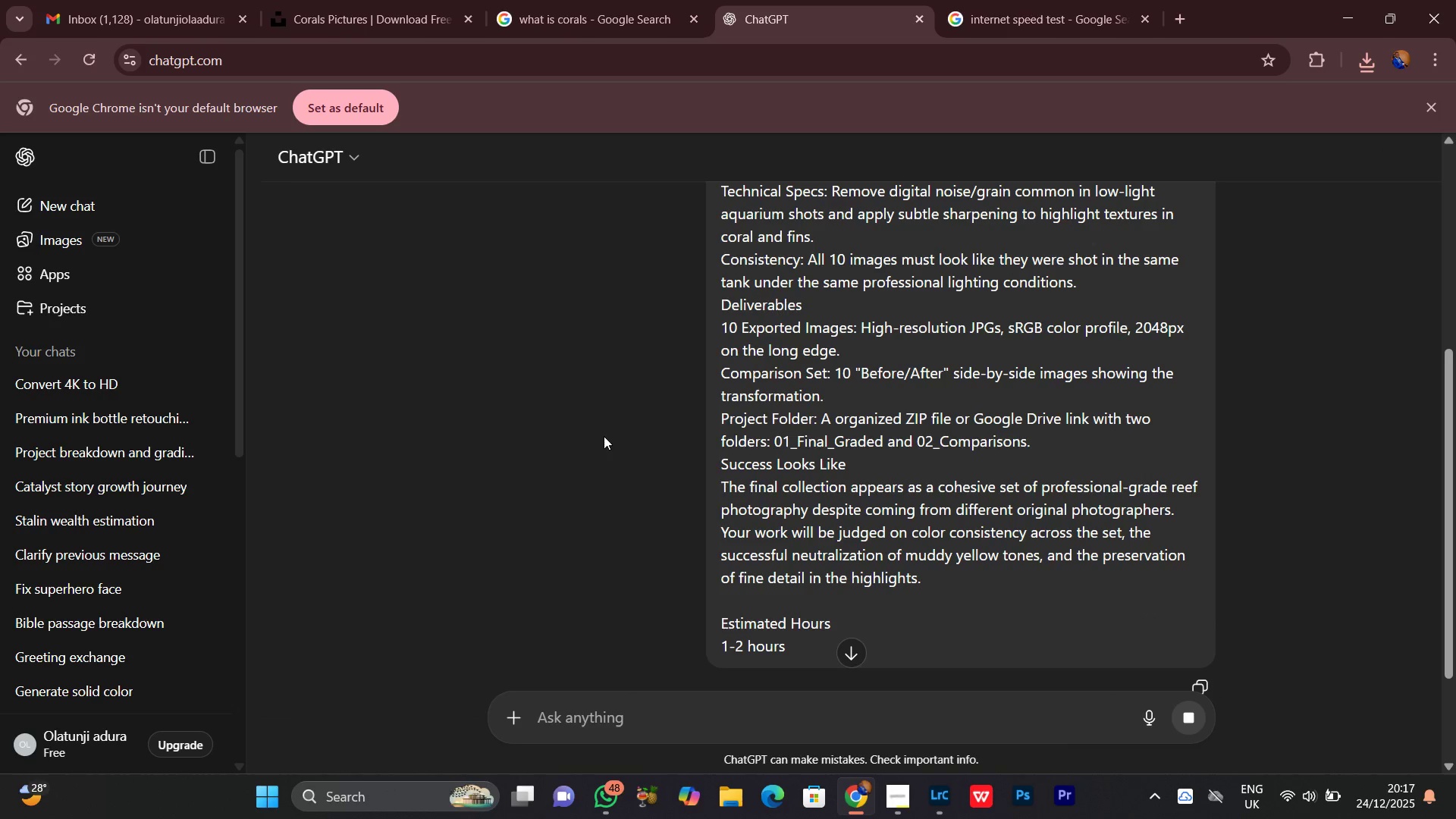 
scroll: coordinate [604, 436], scroll_direction: down, amount: 4.0
 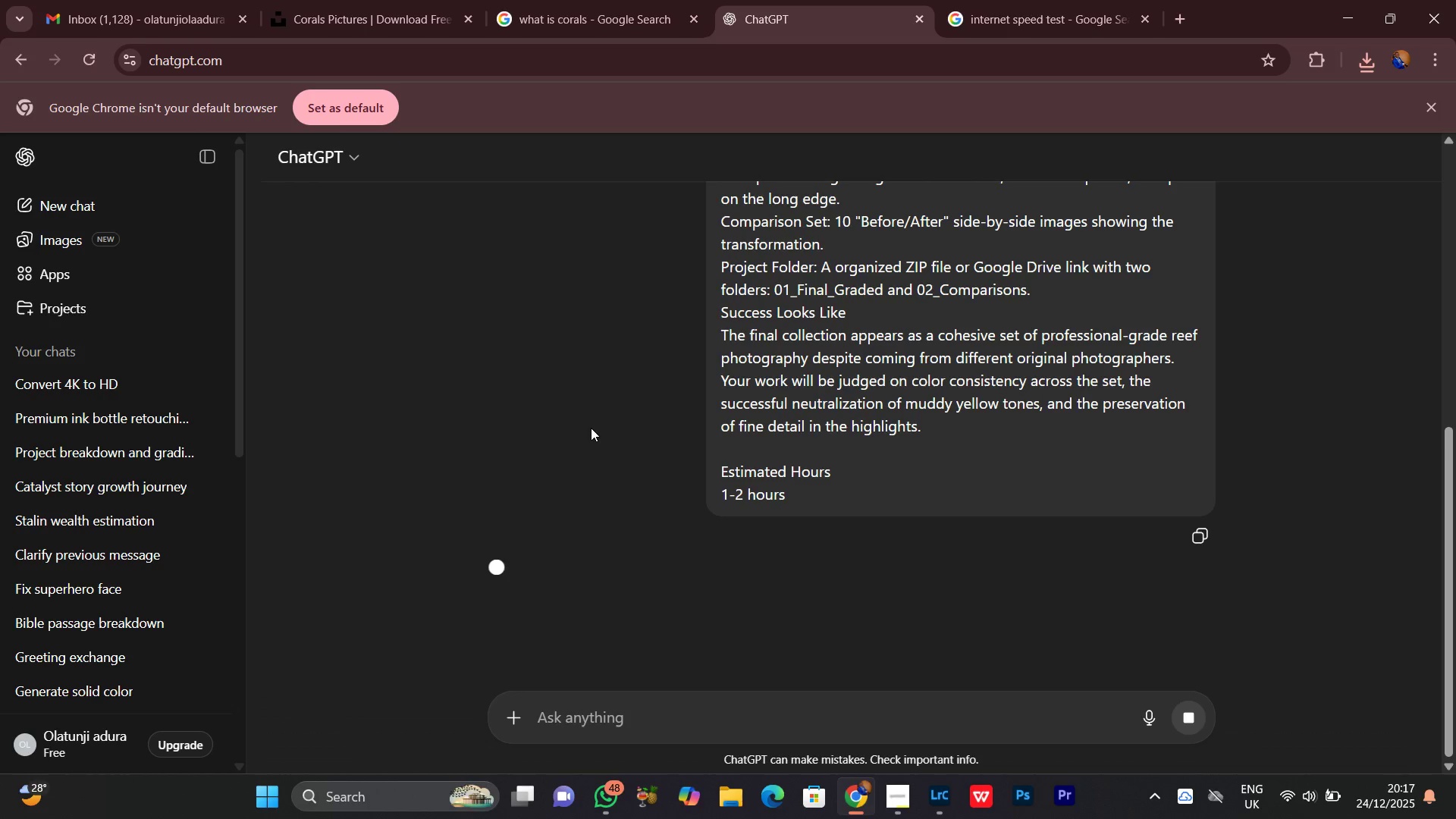 
wait(9.68)
 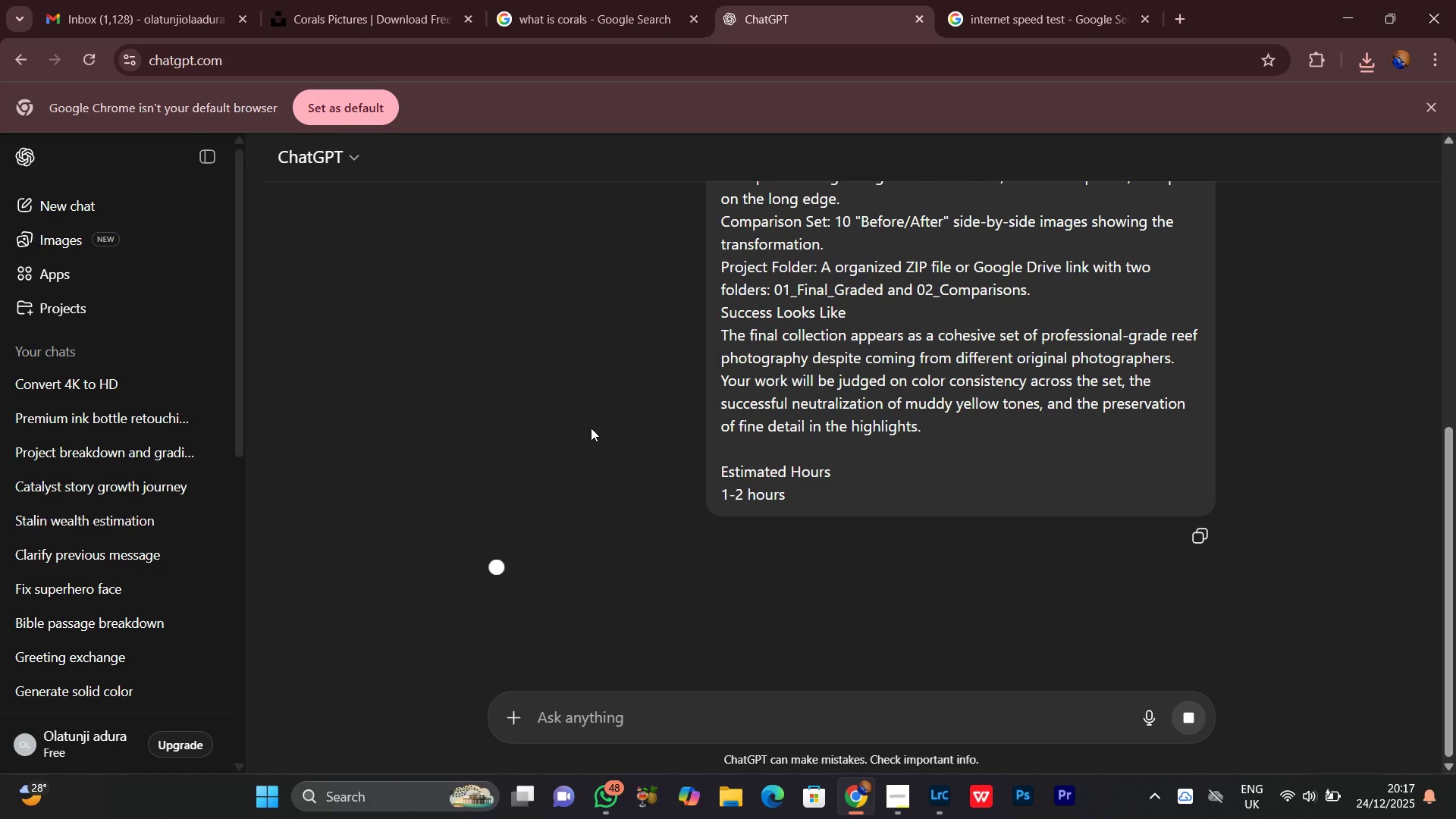 
scroll: coordinate [652, 443], scroll_direction: down, amount: 5.0
 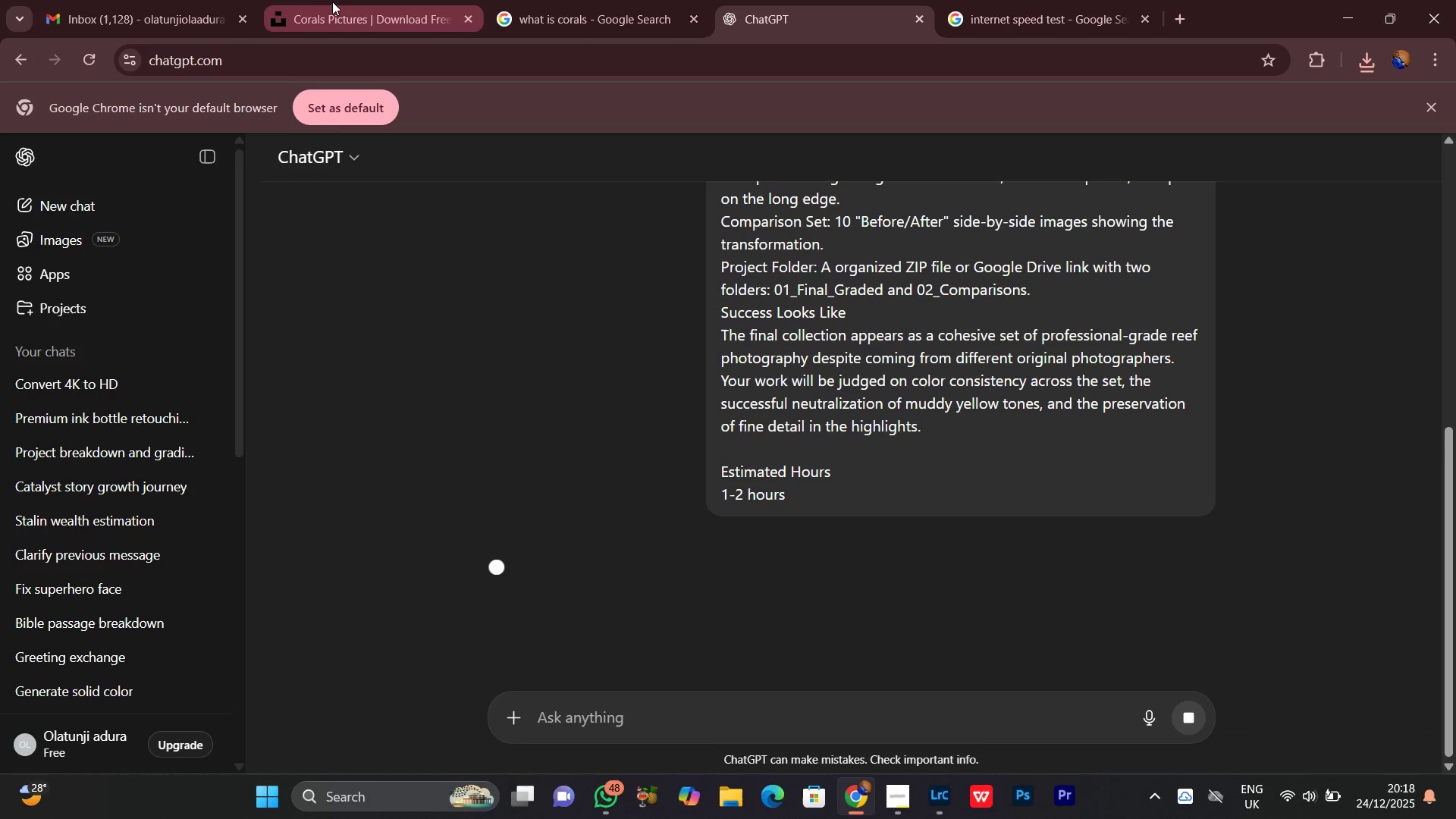 
left_click([338, 2])
 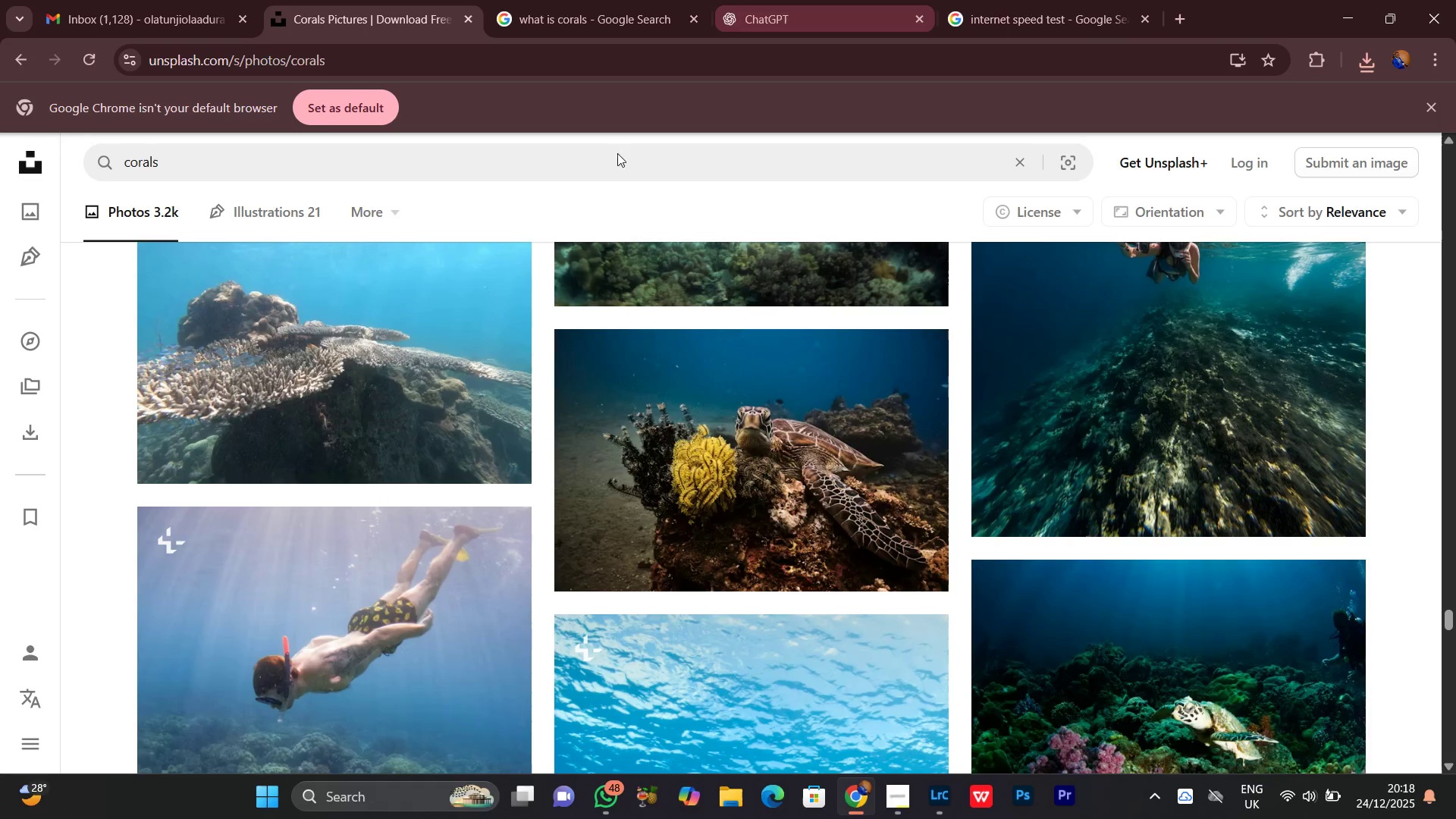 
scroll: coordinate [783, 582], scroll_direction: down, amount: 5.0
 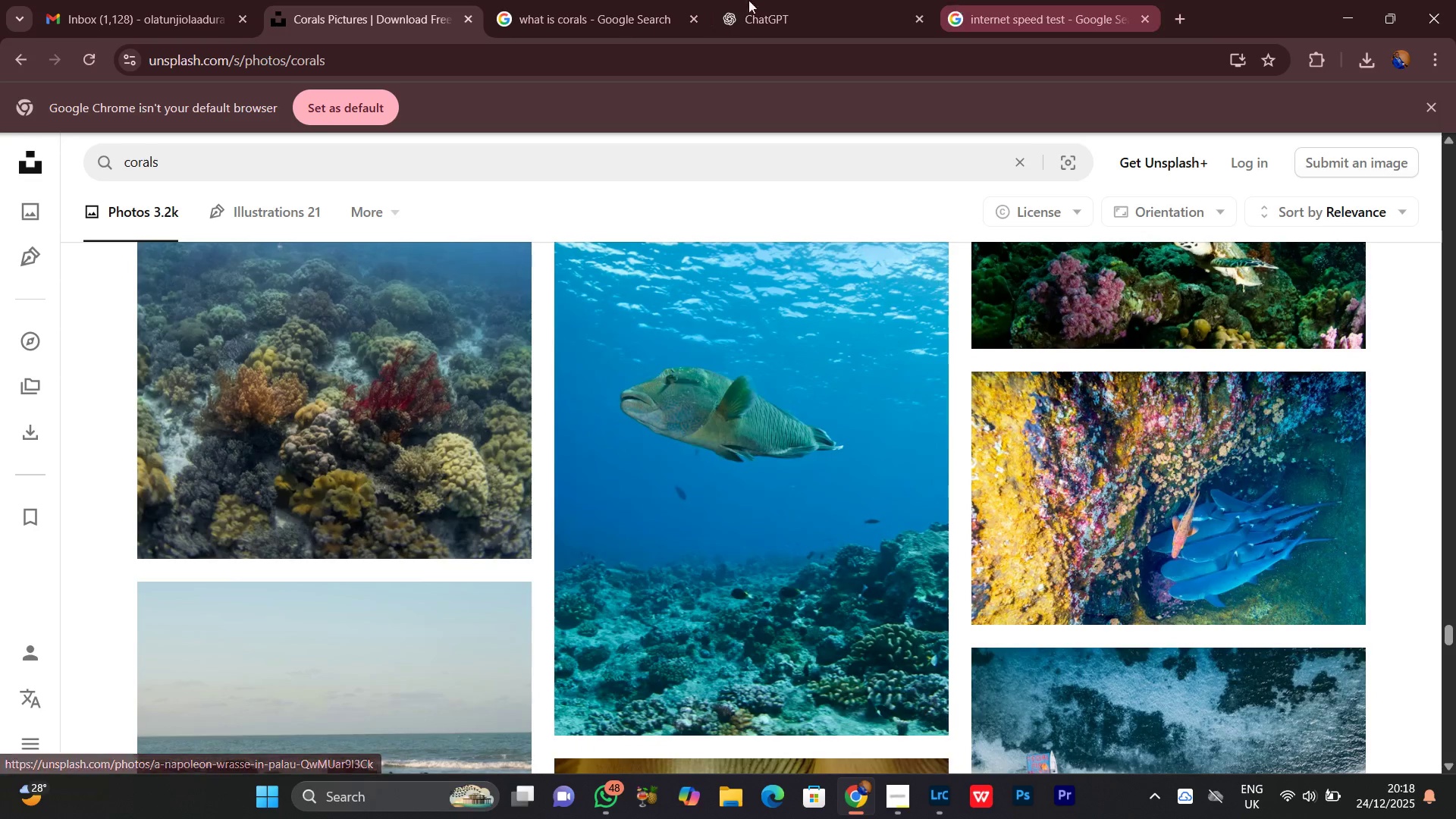 
left_click([729, 1])
 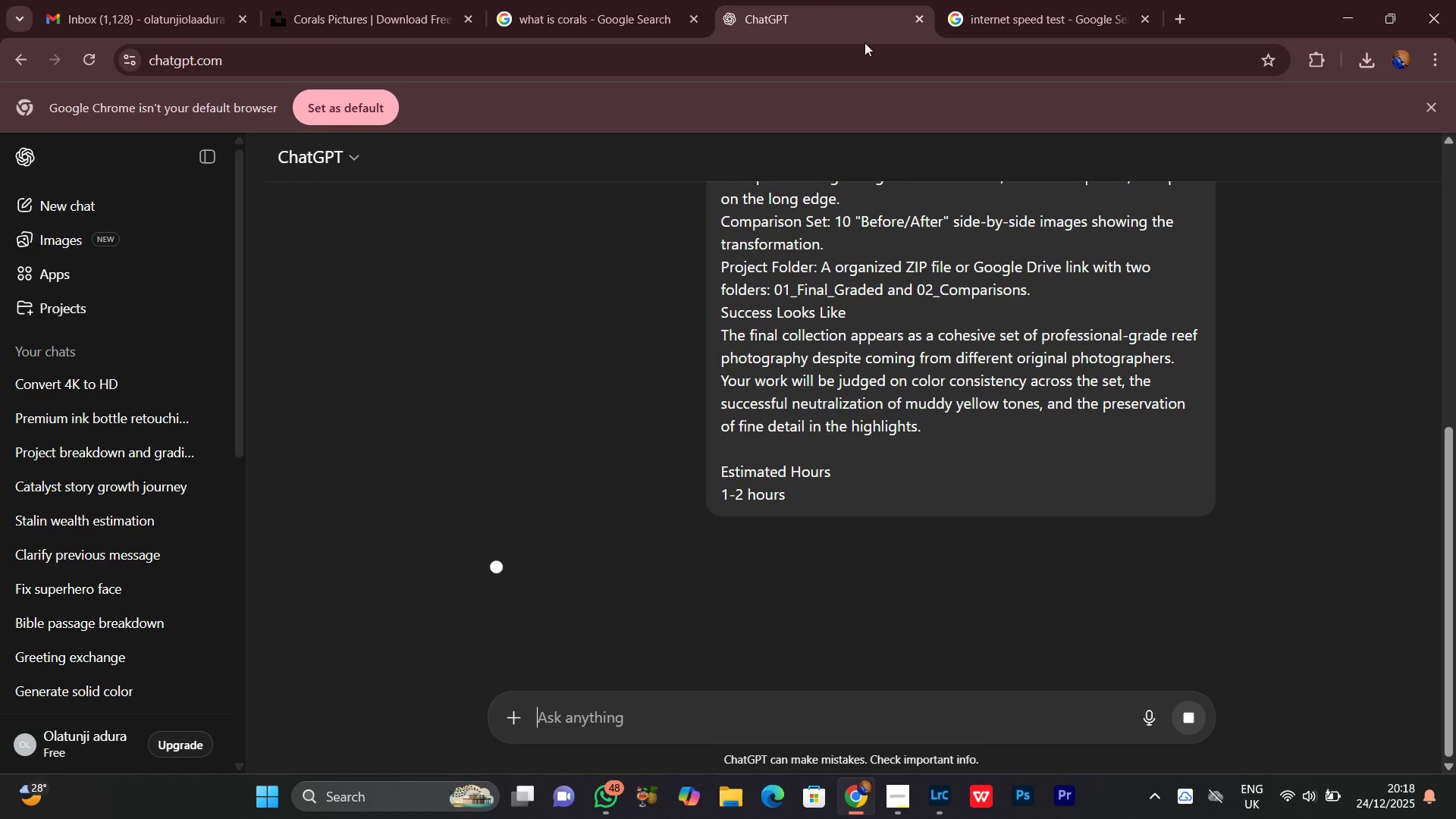 
scroll: coordinate [842, 533], scroll_direction: down, amount: 5.0
 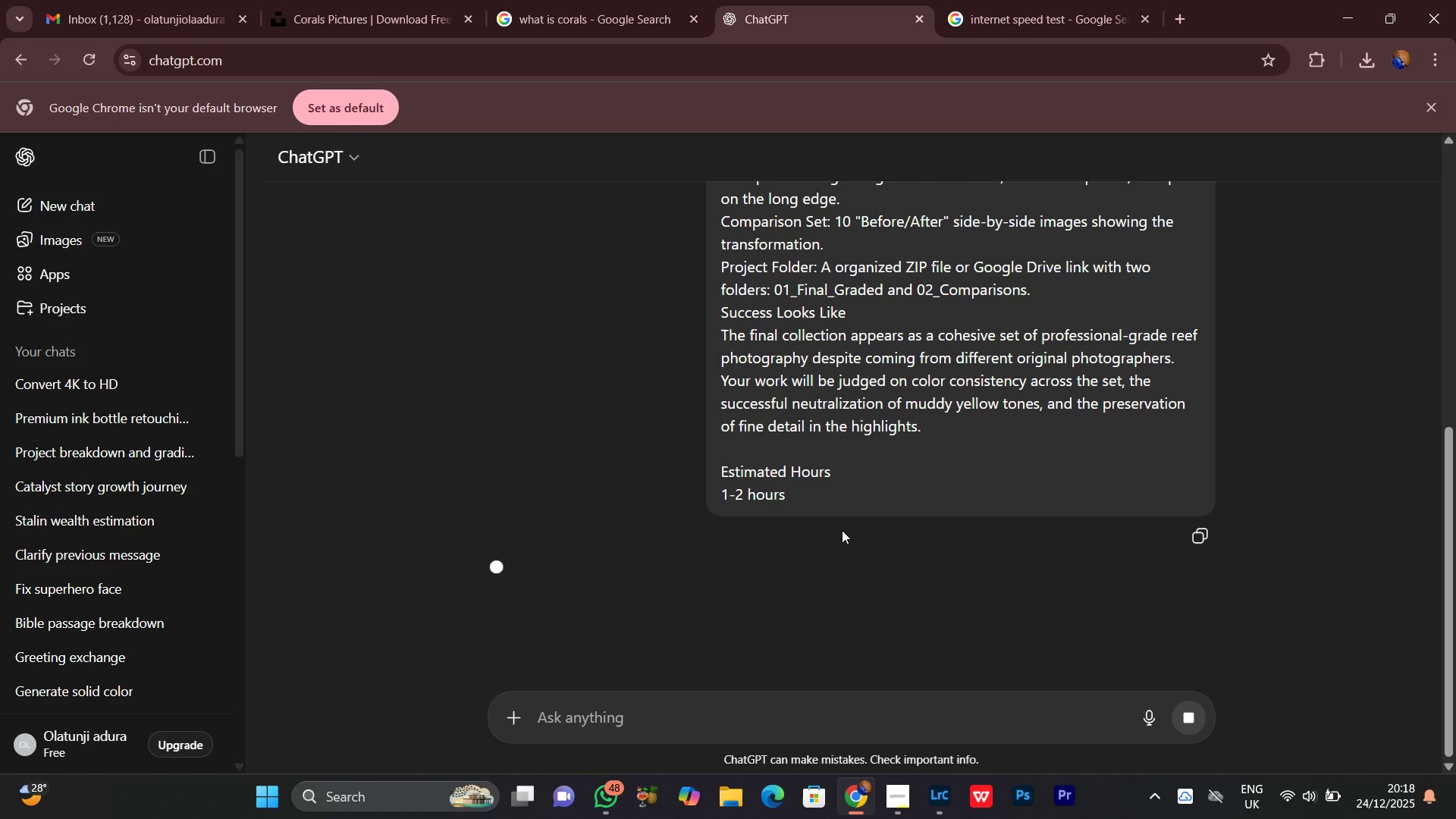 
scroll: coordinate [844, 525], scroll_direction: up, amount: 7.0
 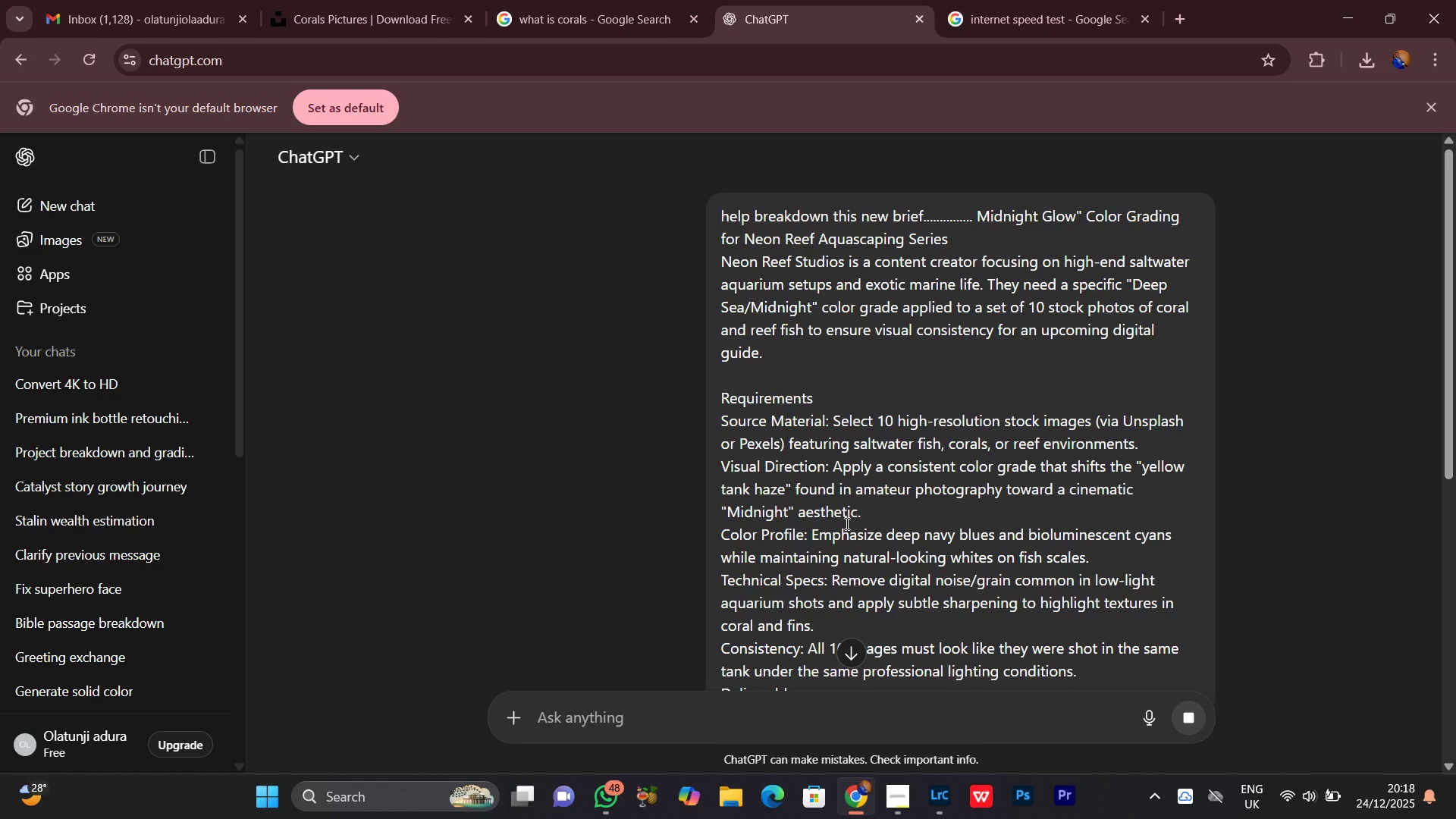 
scroll: coordinate [760, 525], scroll_direction: down, amount: 16.0
 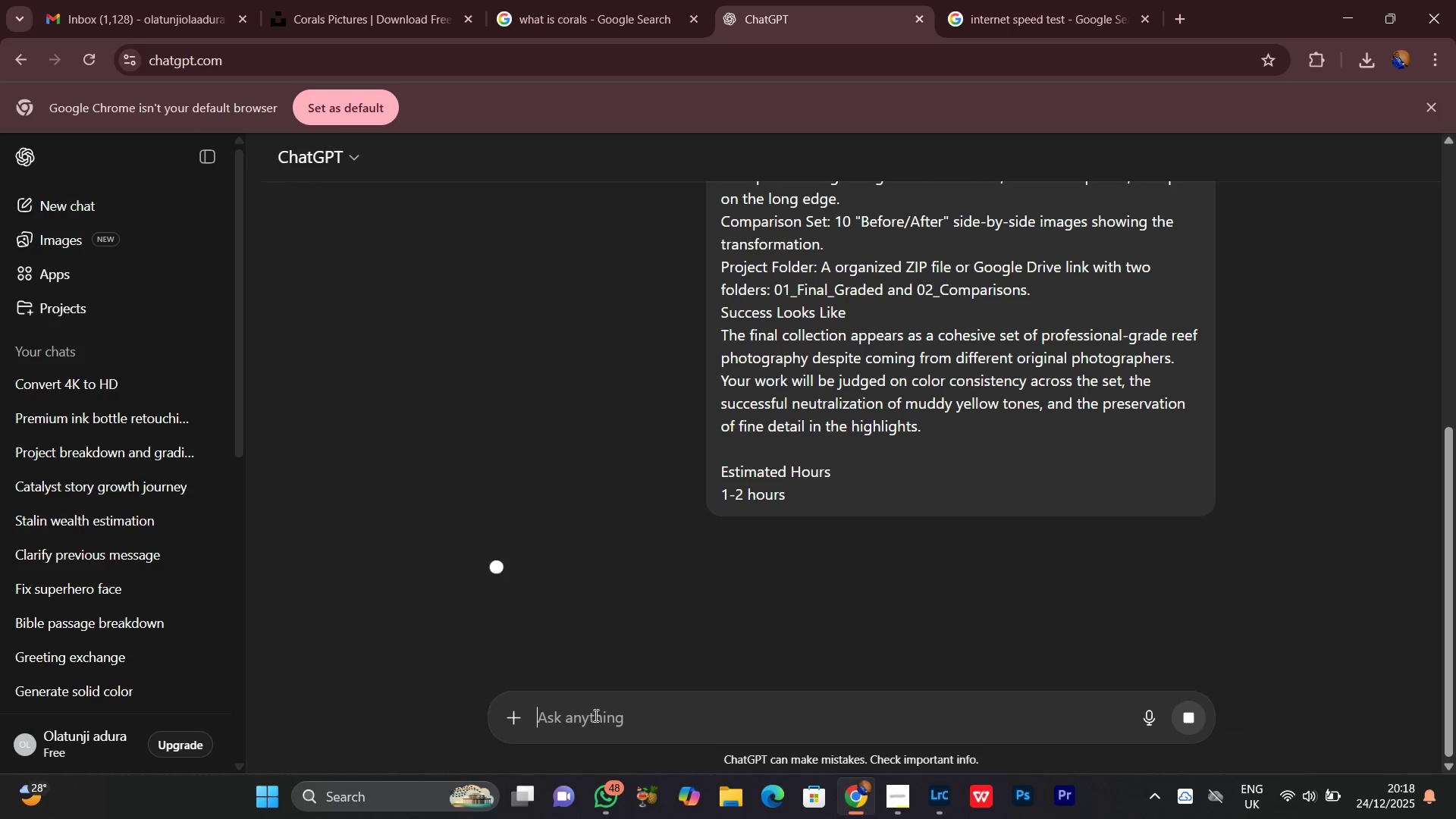 
type(hi)
 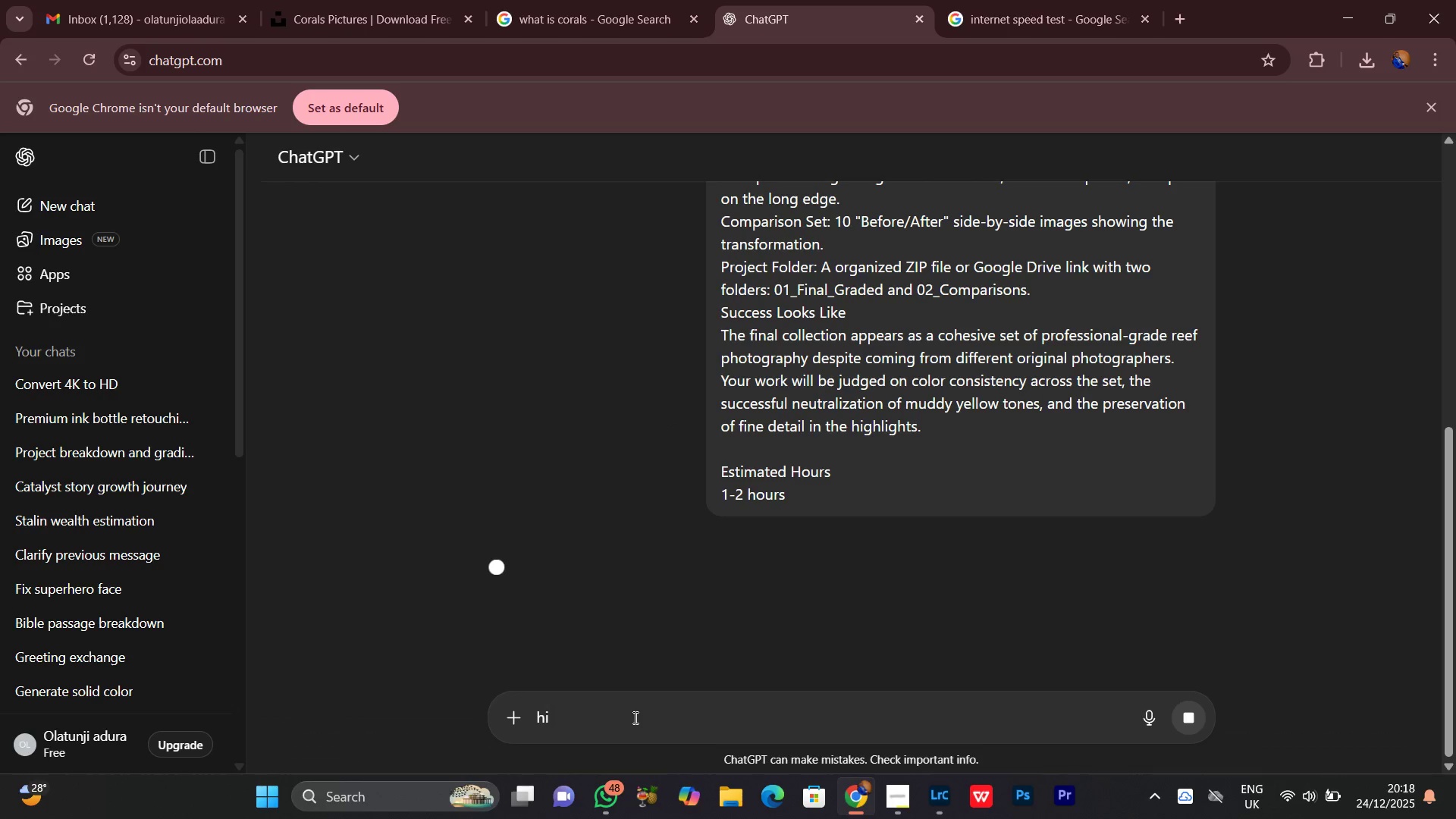 
key(Enter)
 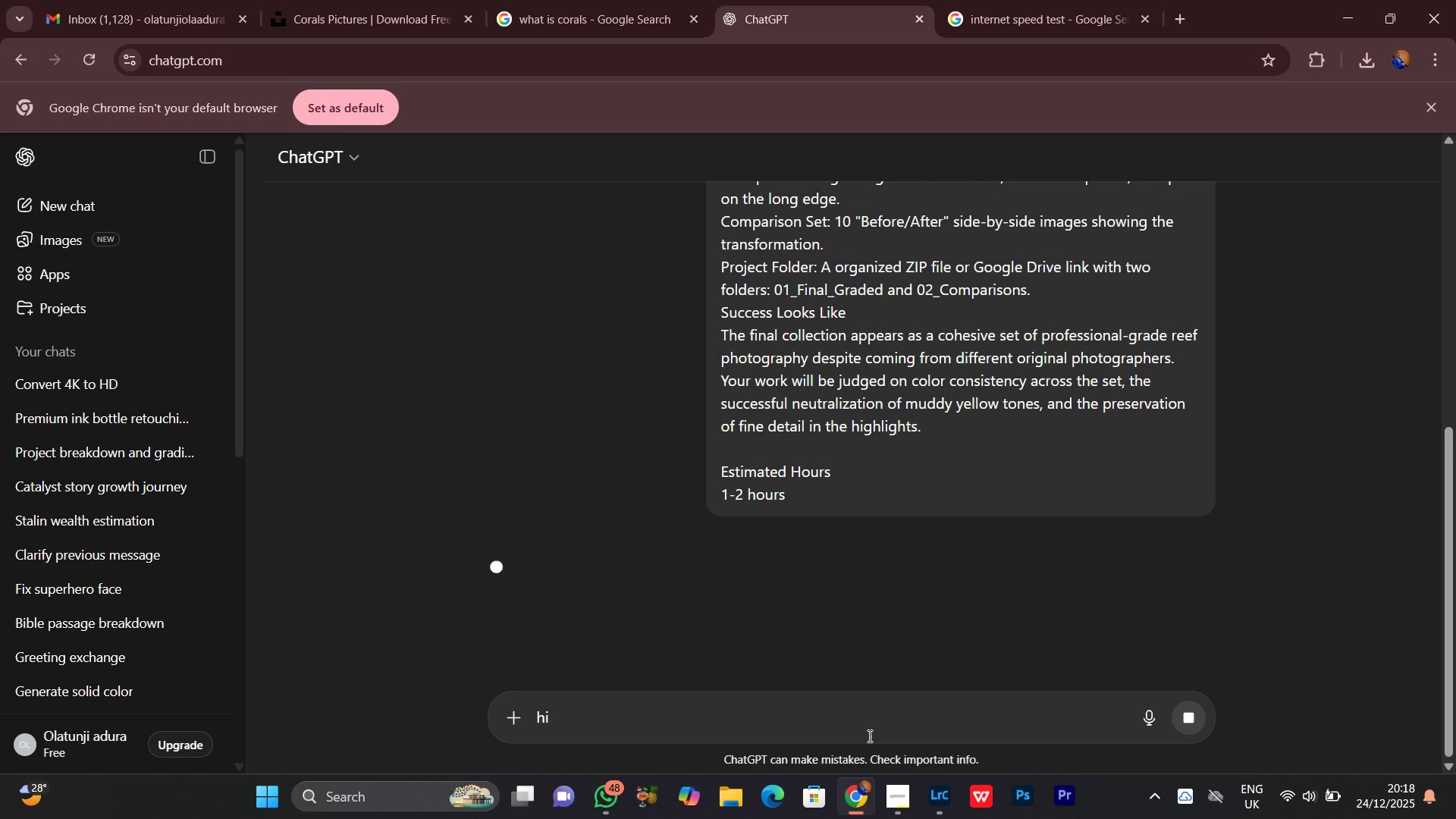 
left_click([1188, 719])
 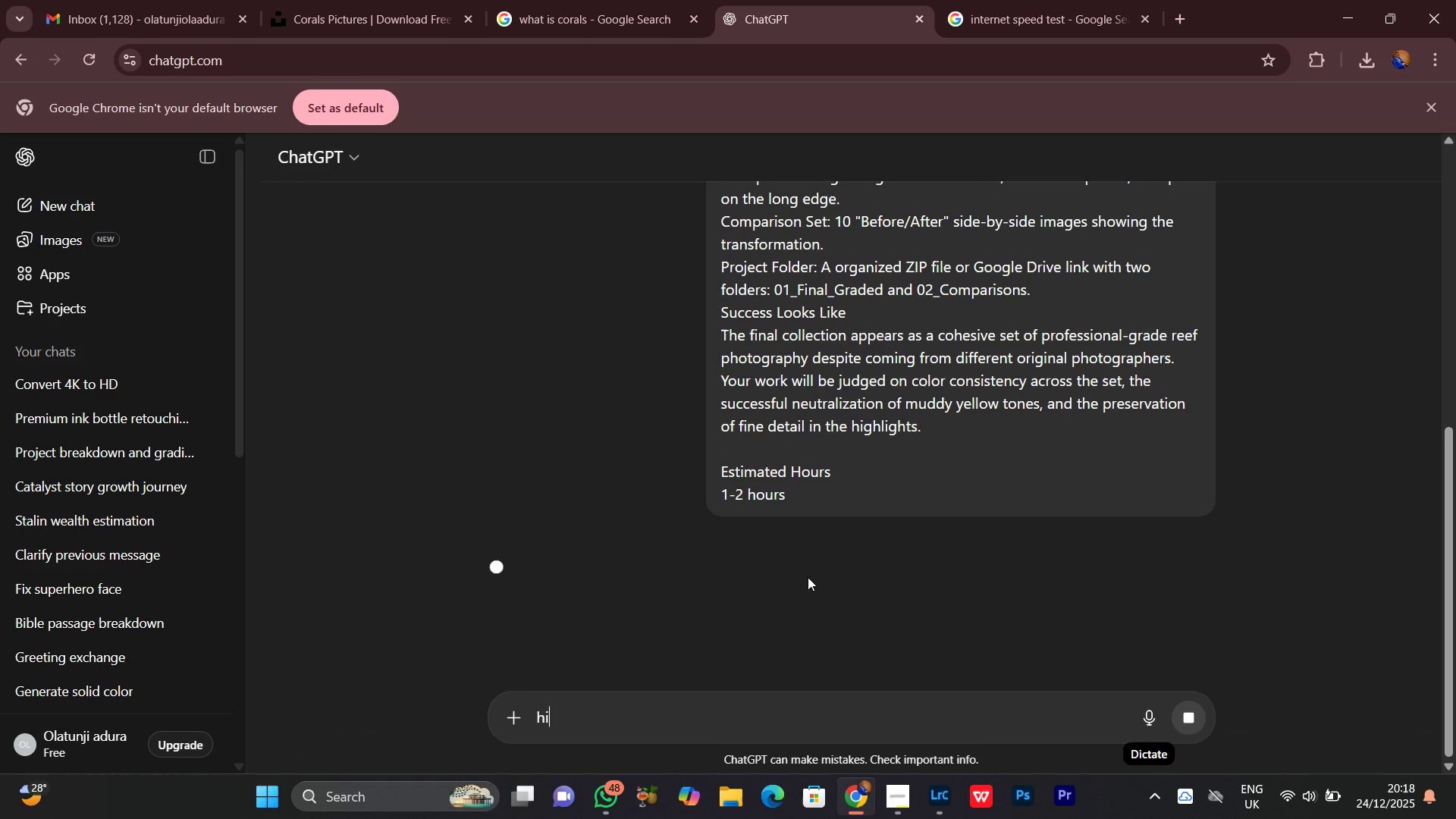 
scroll: coordinate [660, 581], scroll_direction: down, amount: 6.0
 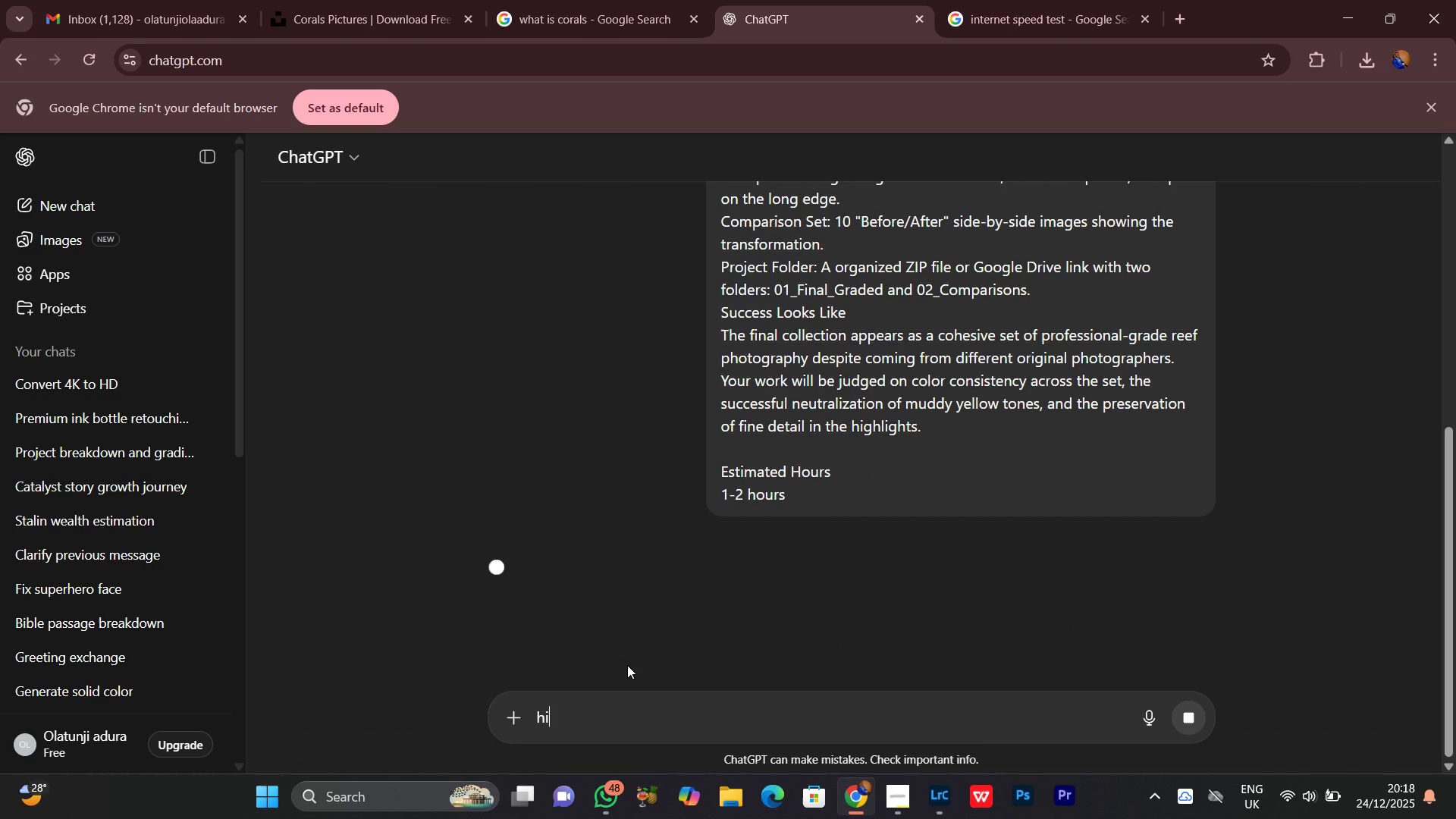 
key(Backspace)
 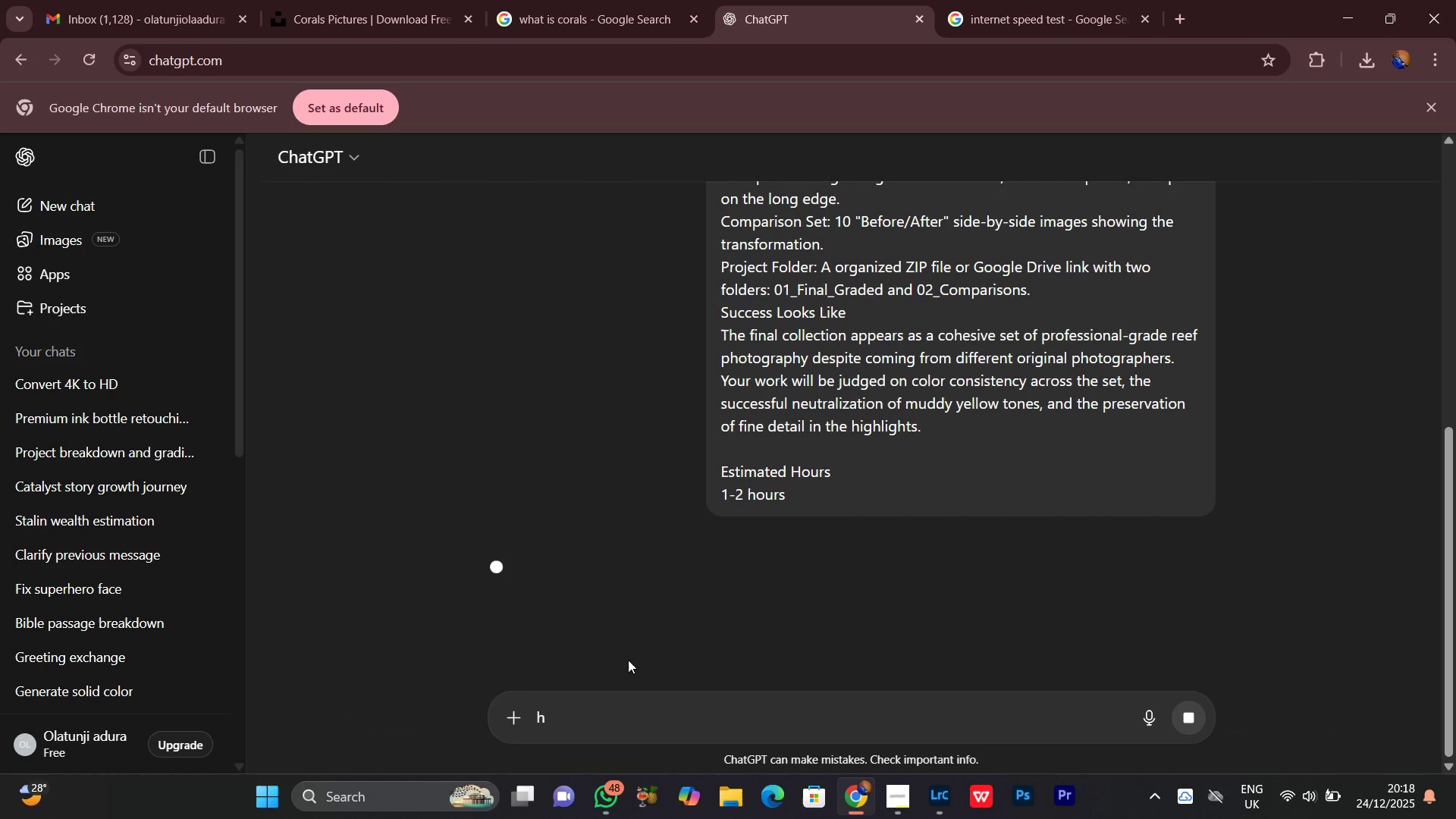 
key(Backspace)
 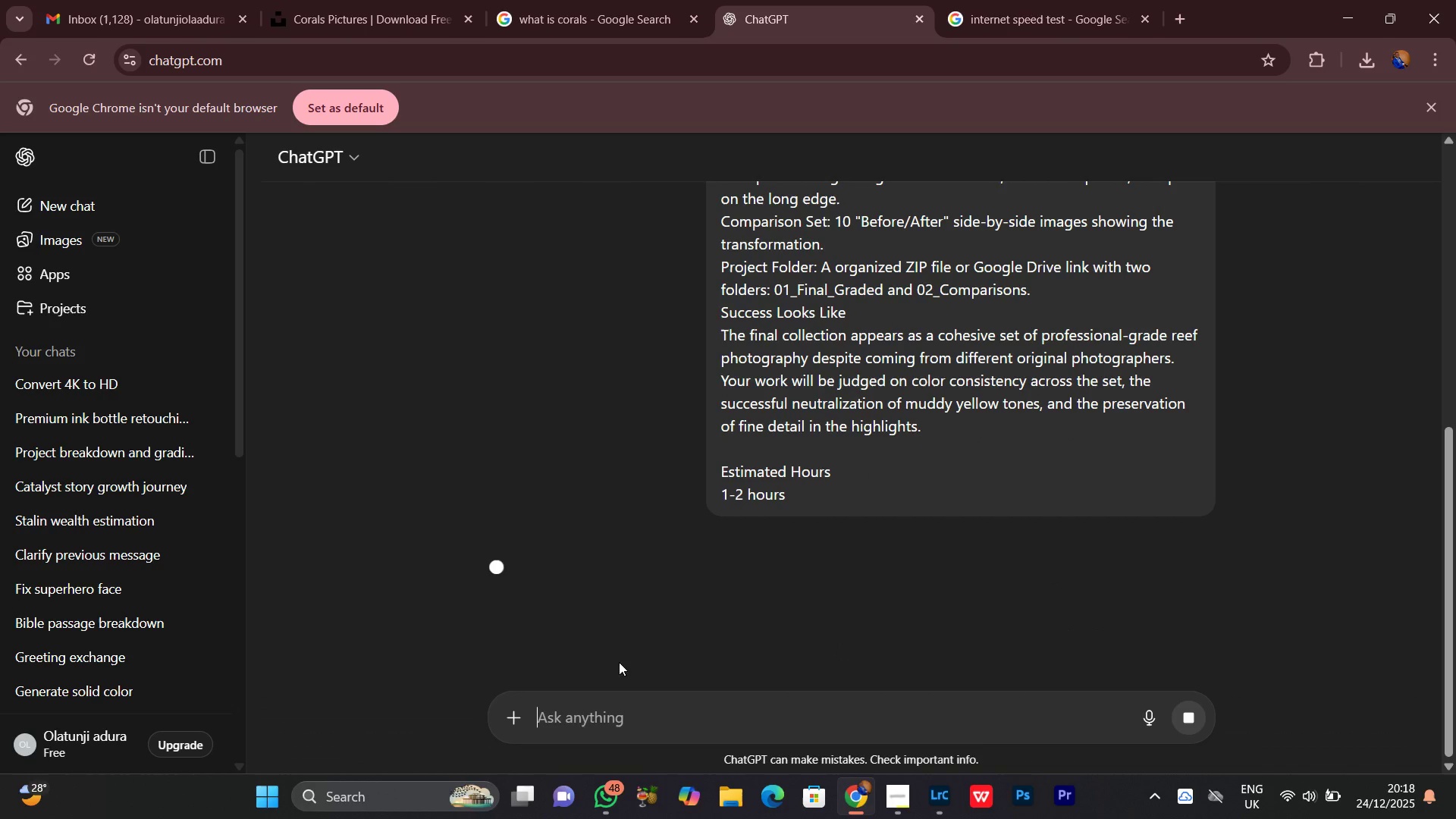 
key(Backspace)
 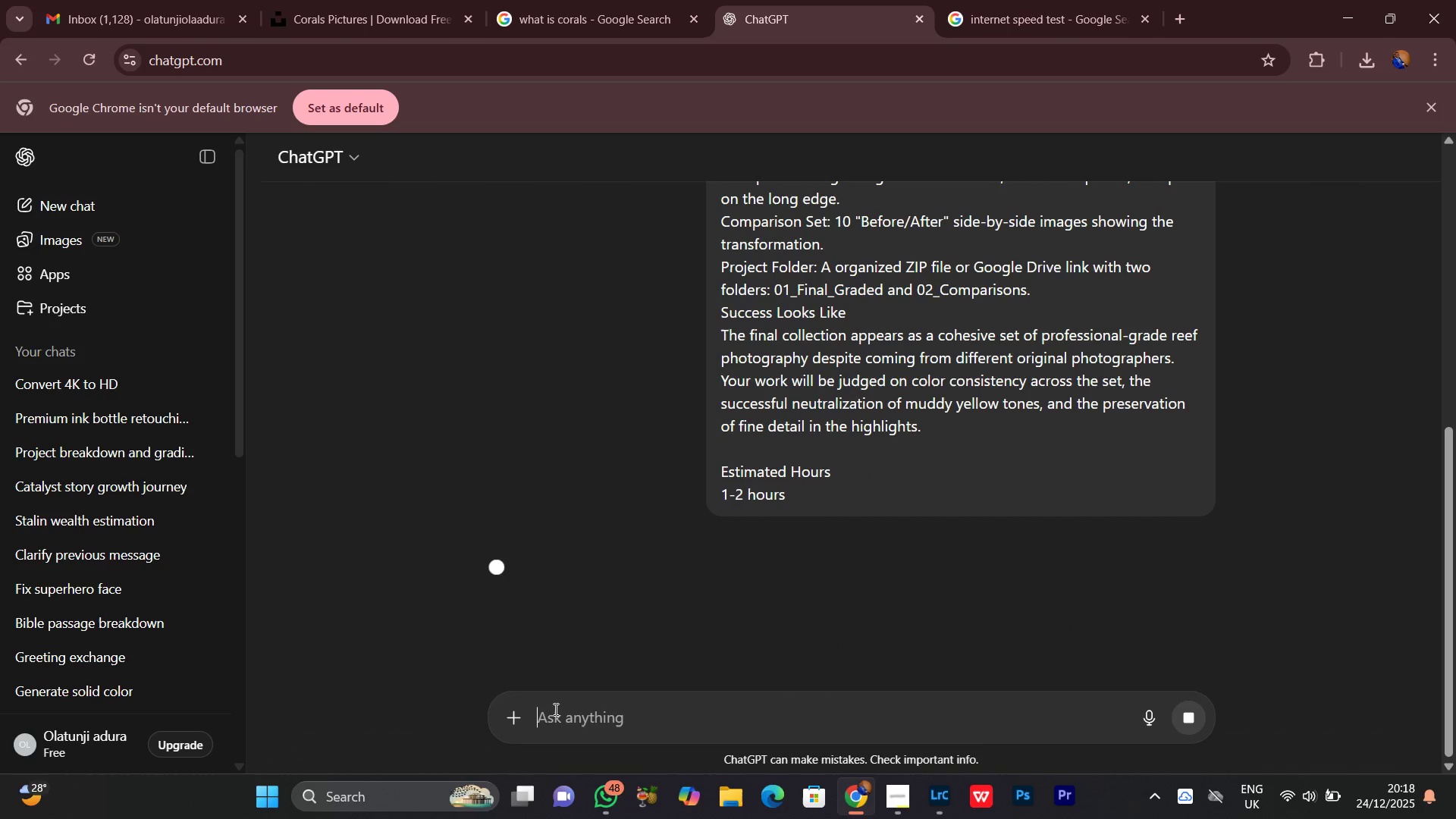 
key(Backspace)
 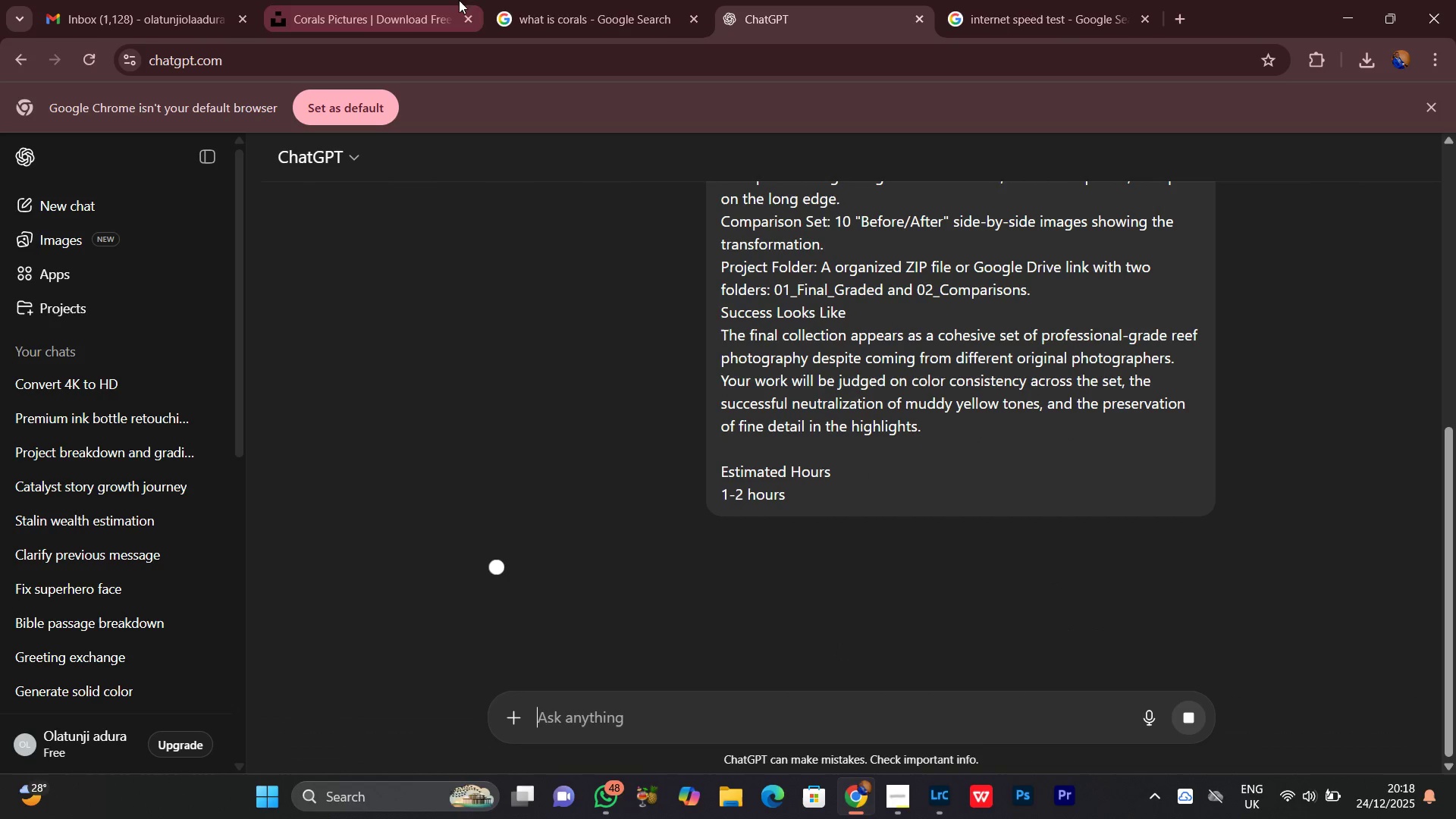 
left_click([541, 0])
 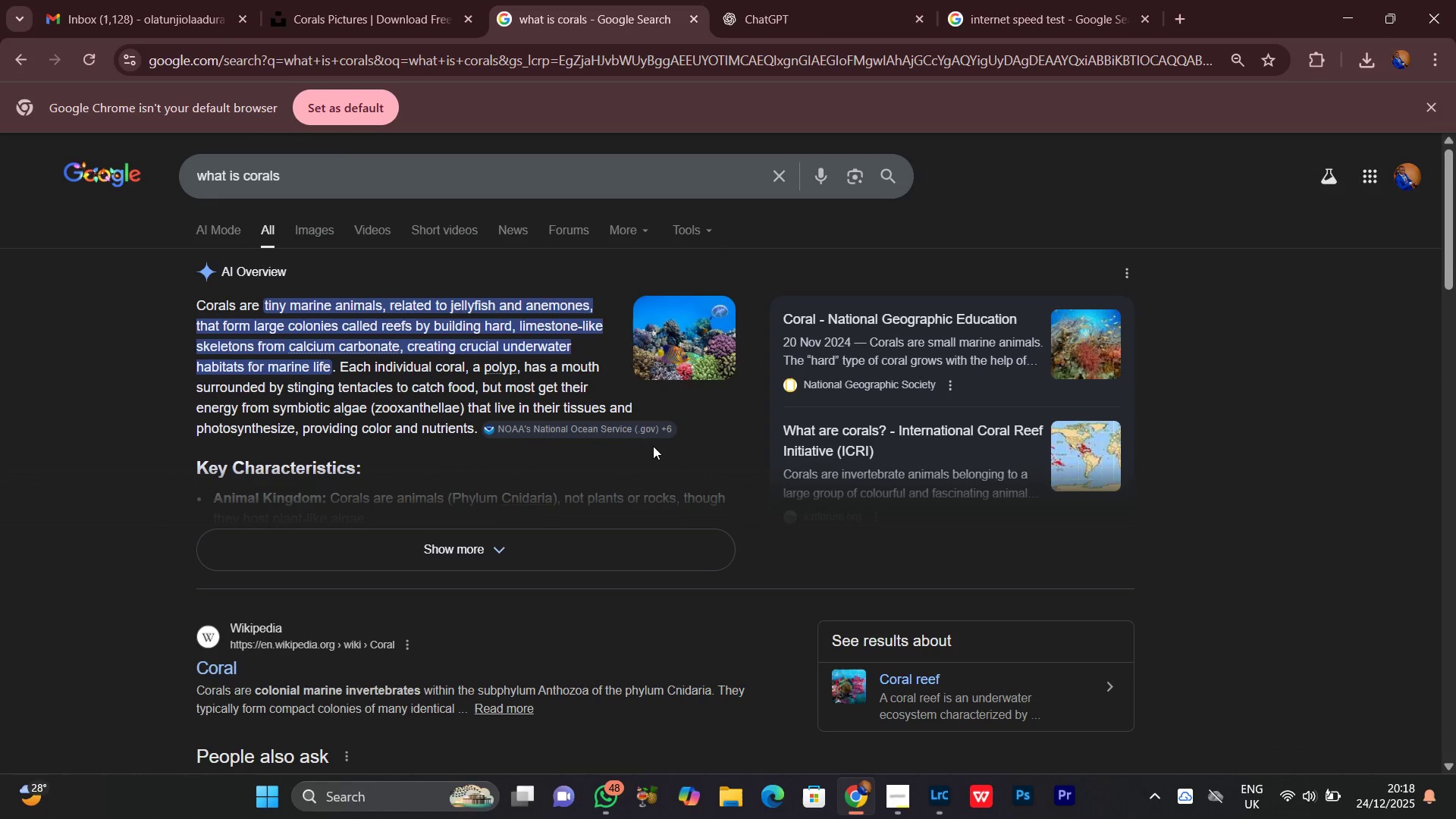 
scroll: coordinate [362, 0], scroll_direction: down, amount: 2.0
 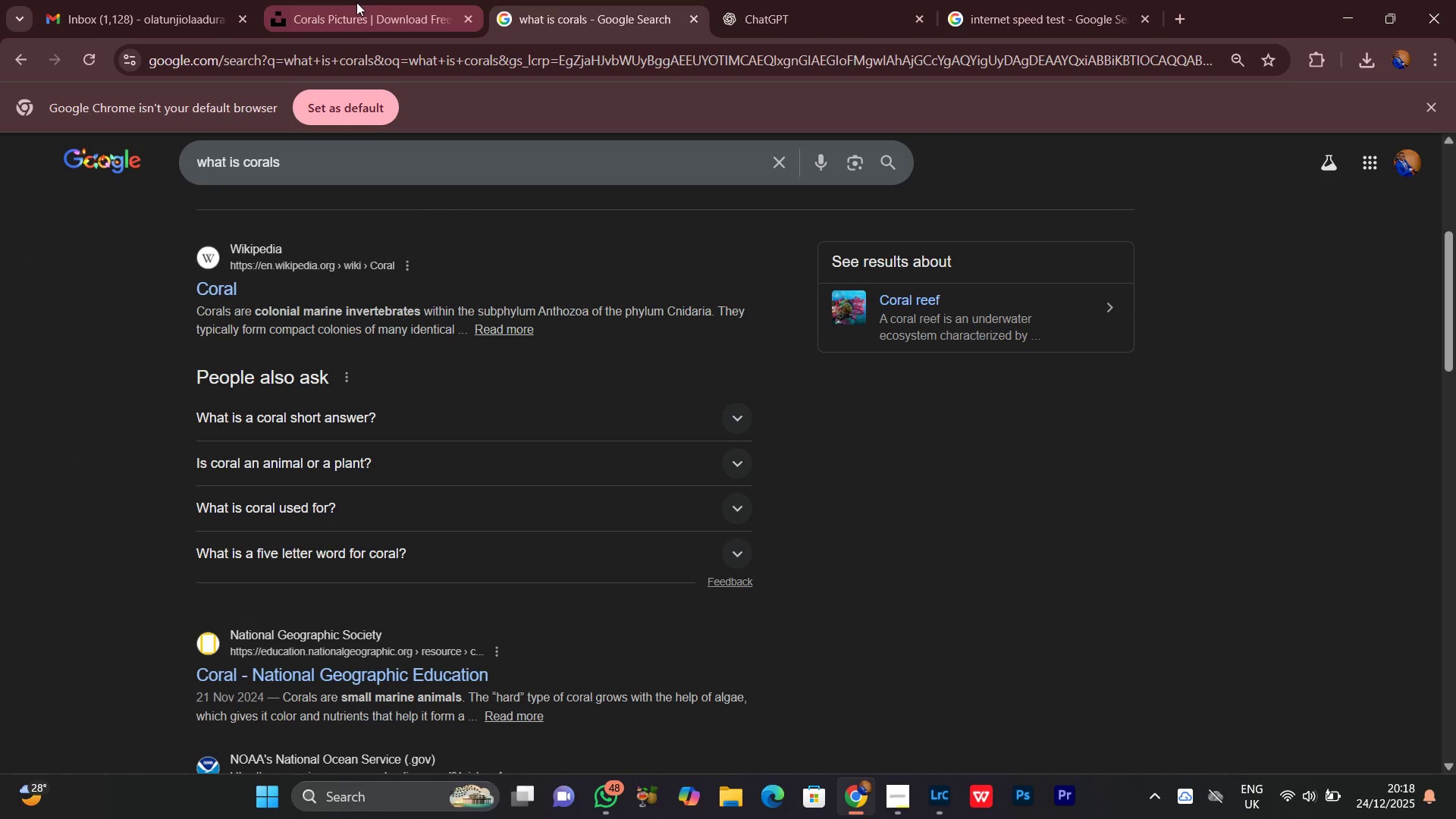 
left_click([356, 2])
 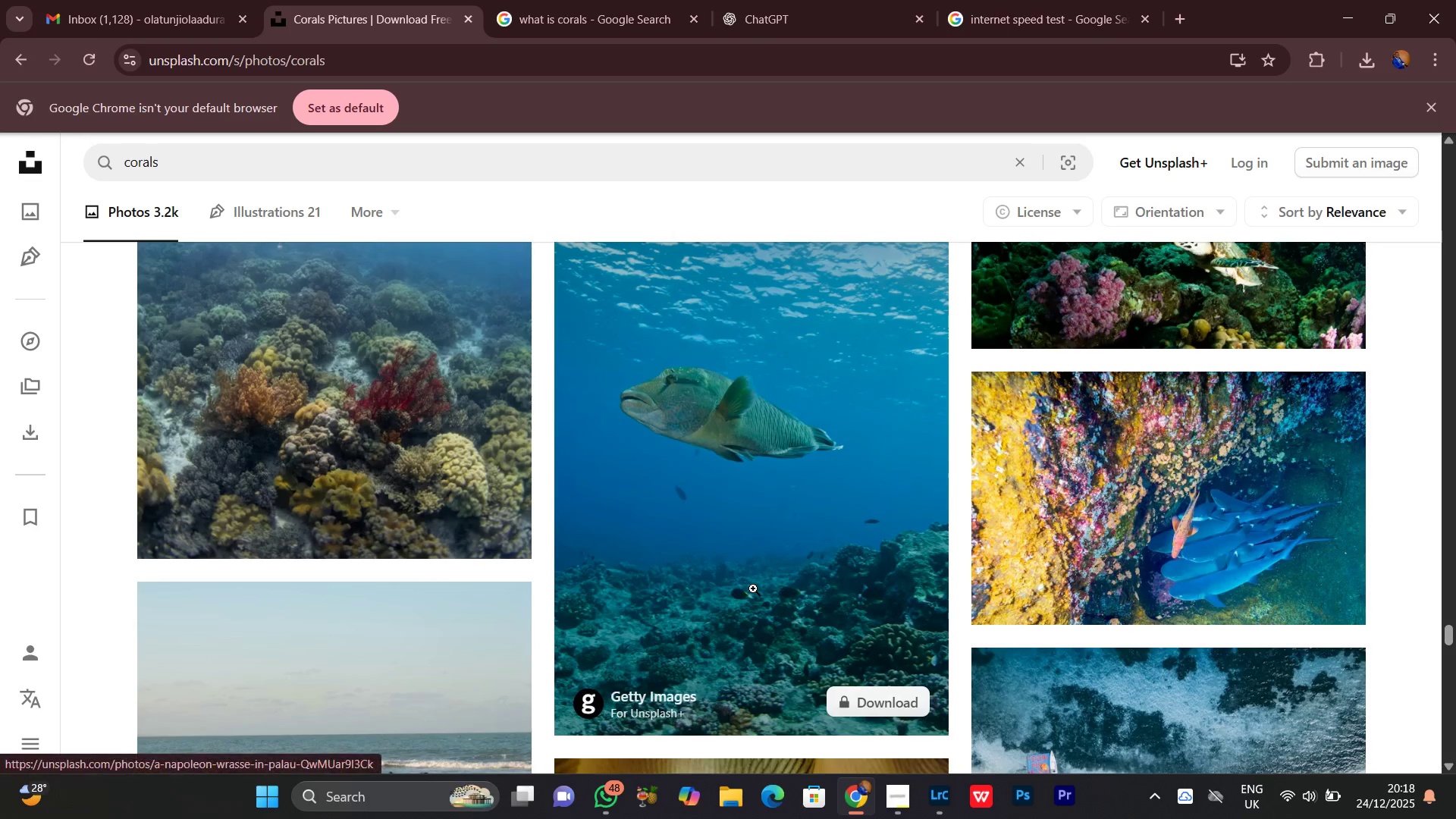 
scroll: coordinate [753, 588], scroll_direction: down, amount: 6.0
 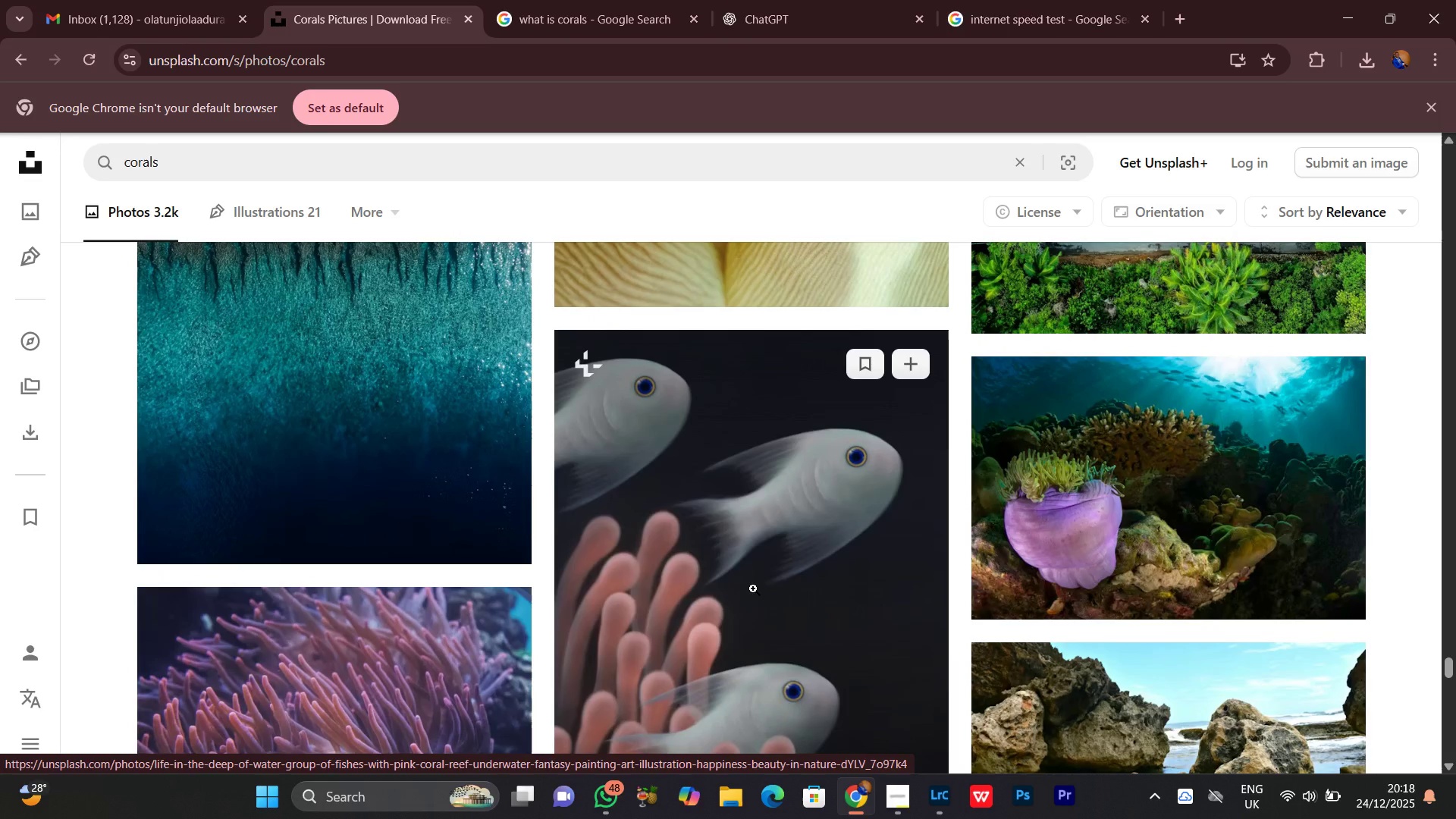 
wait(5.85)
 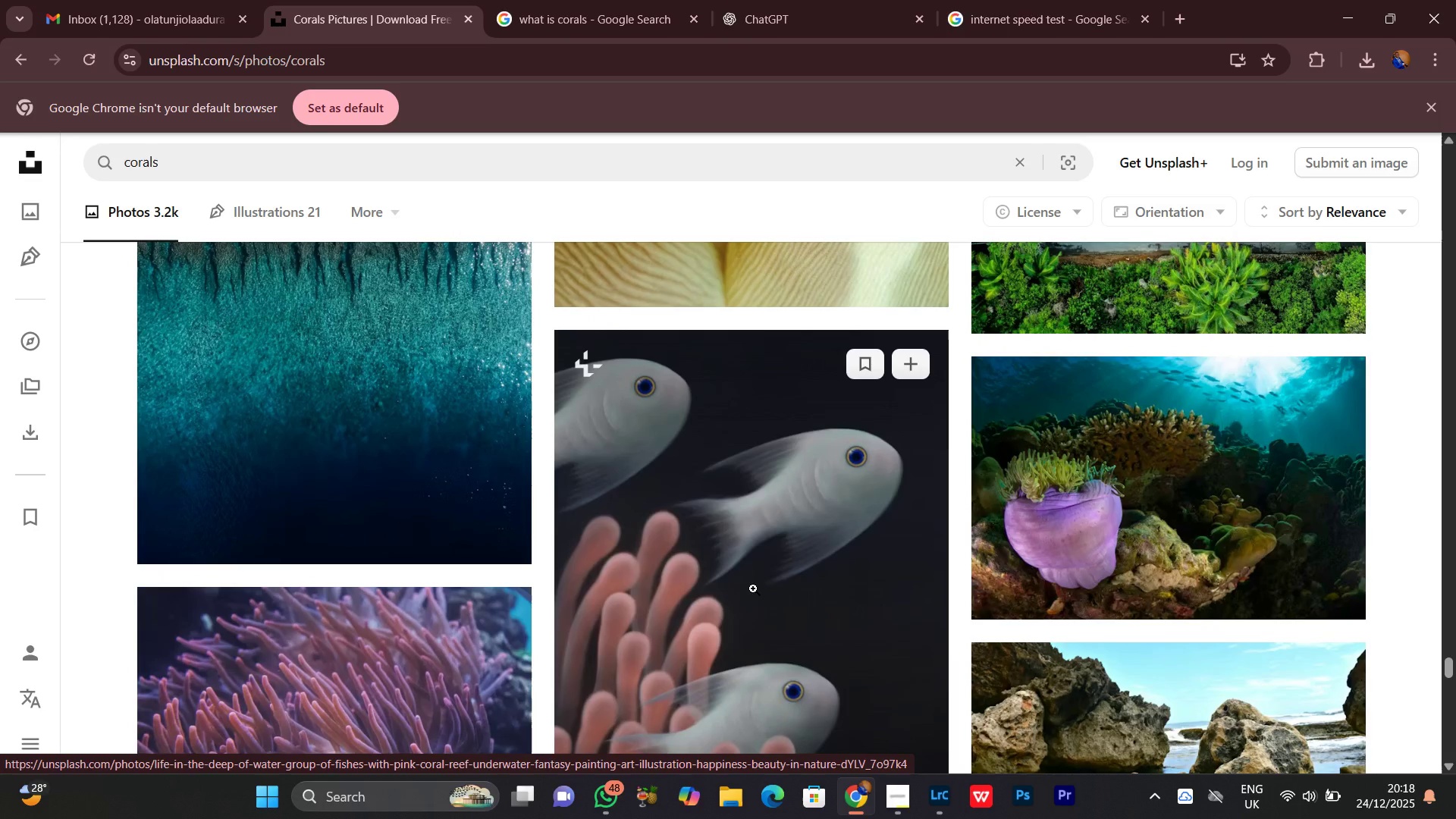 
scroll: coordinate [753, 588], scroll_direction: down, amount: 4.0
 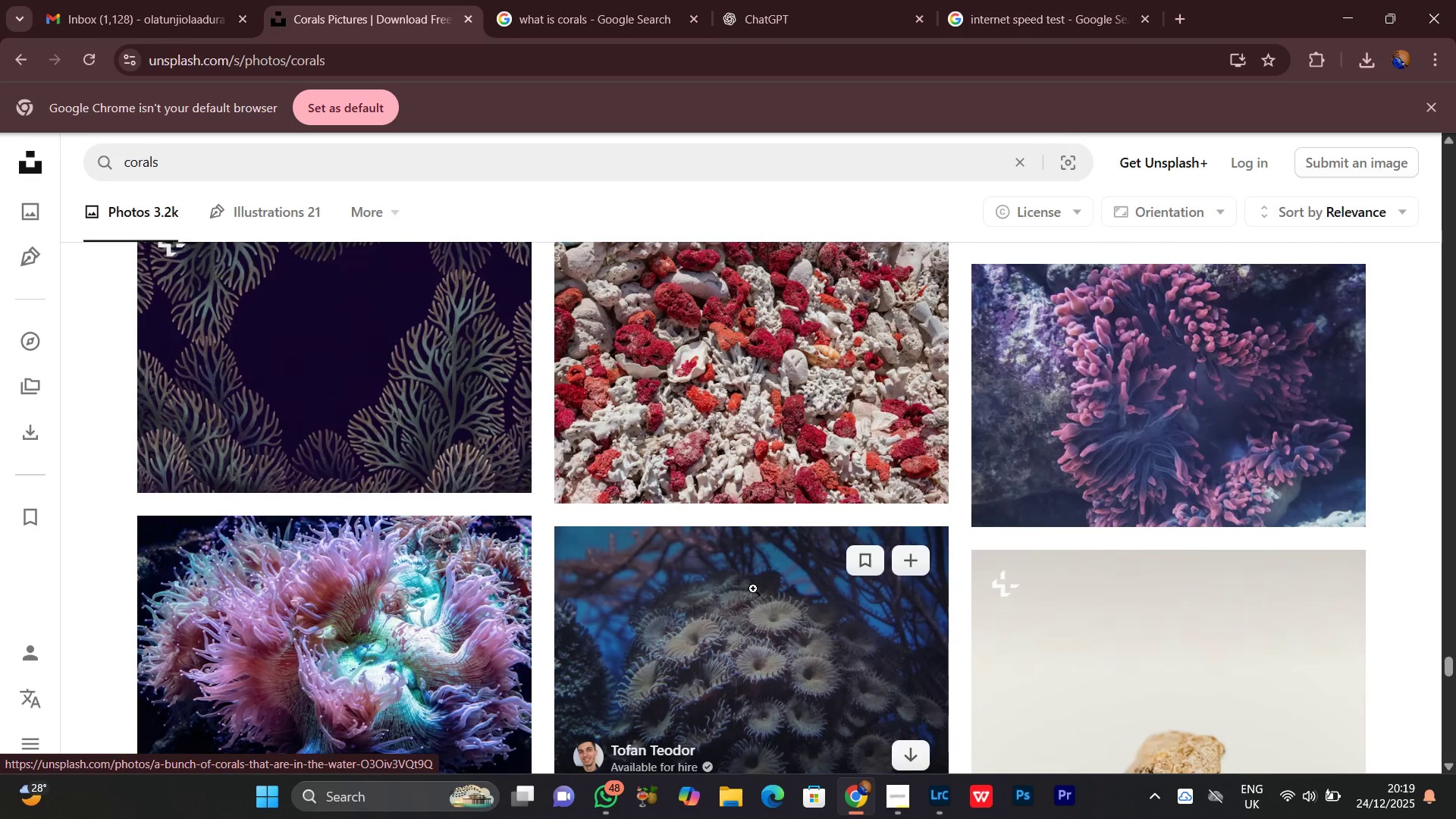 
scroll: coordinate [711, 573], scroll_direction: up, amount: 9.0
 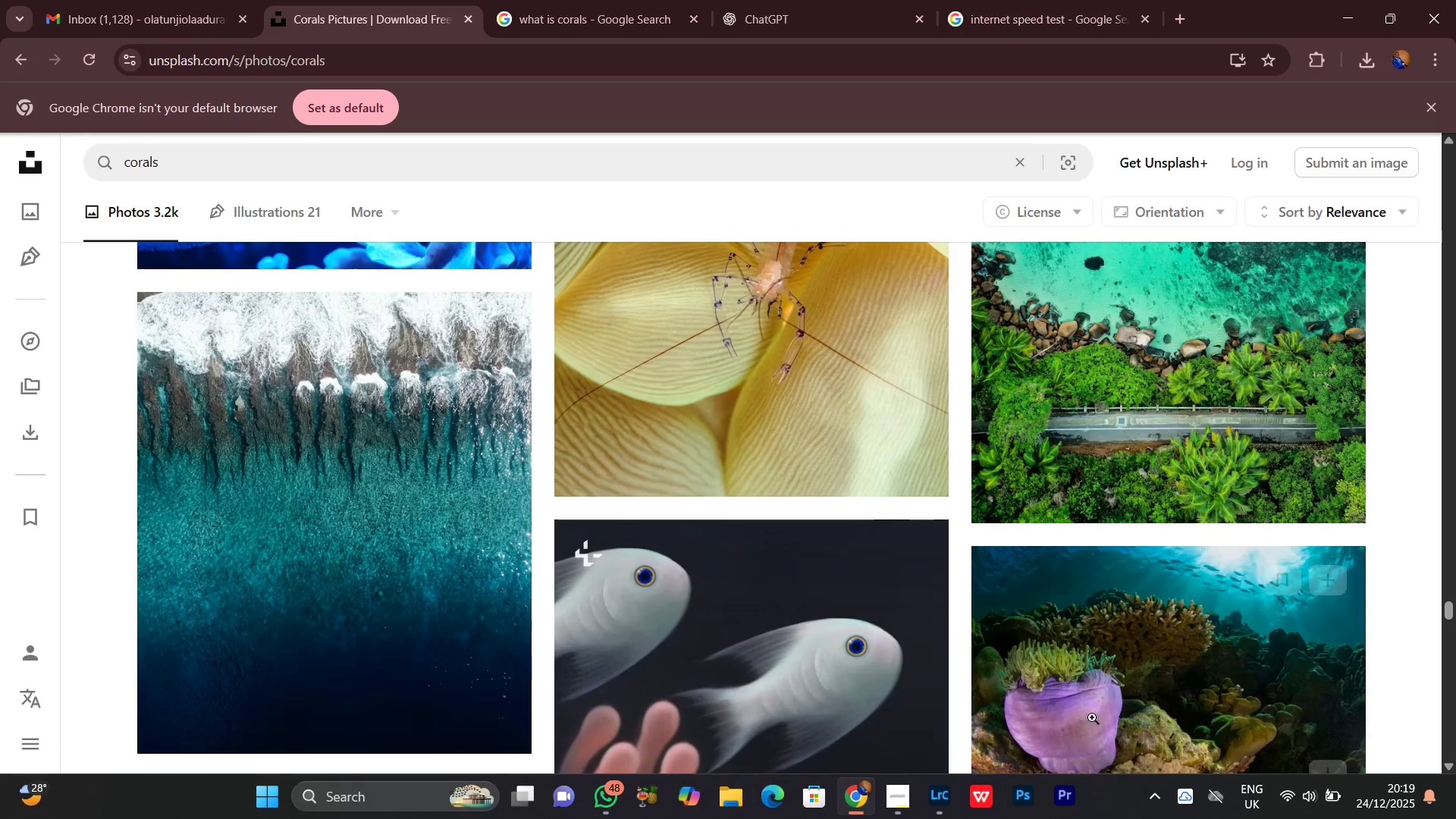 
wait(5.26)
 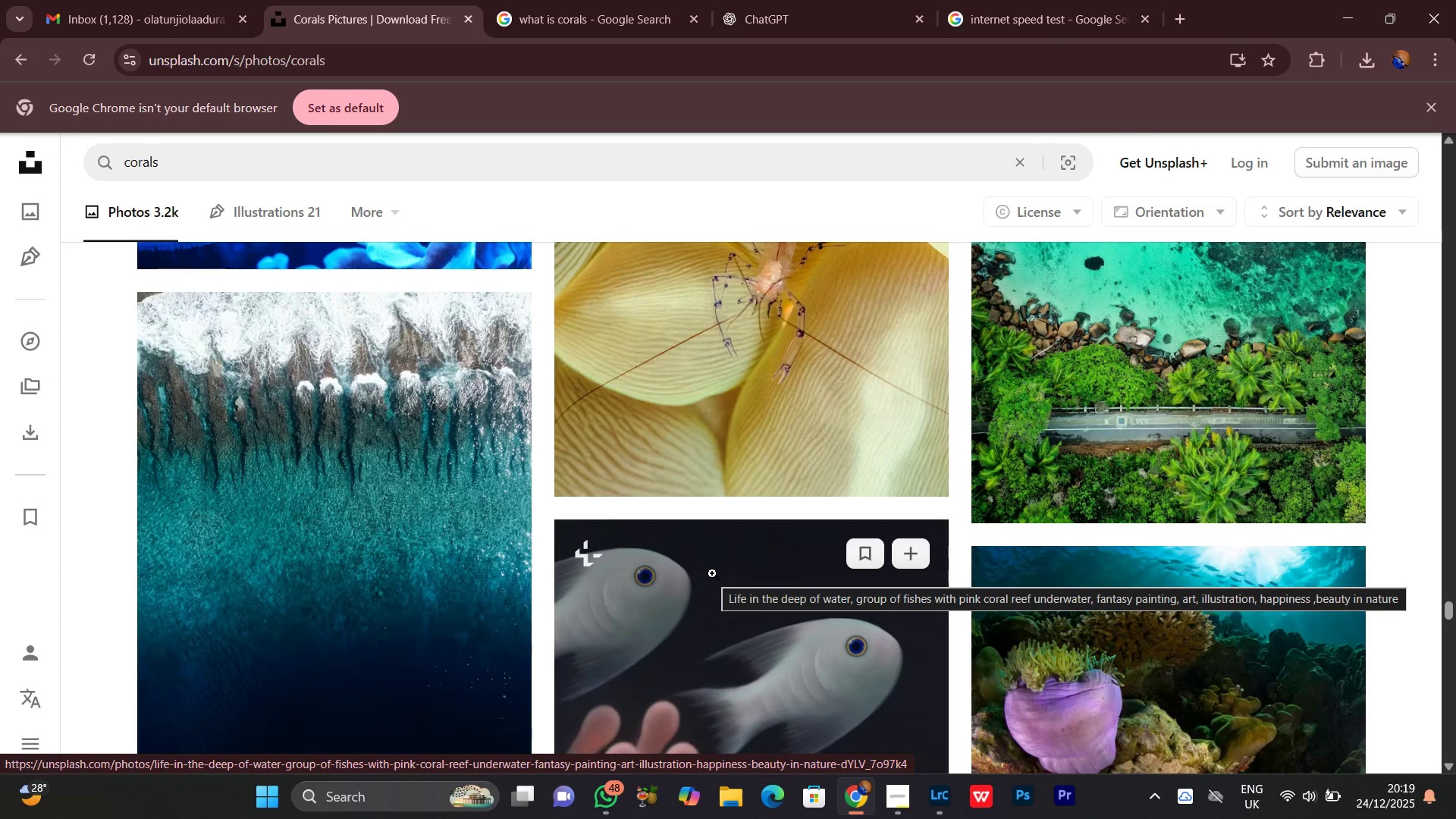 
scroll: coordinate [912, 512], scroll_direction: up, amount: 17.0
 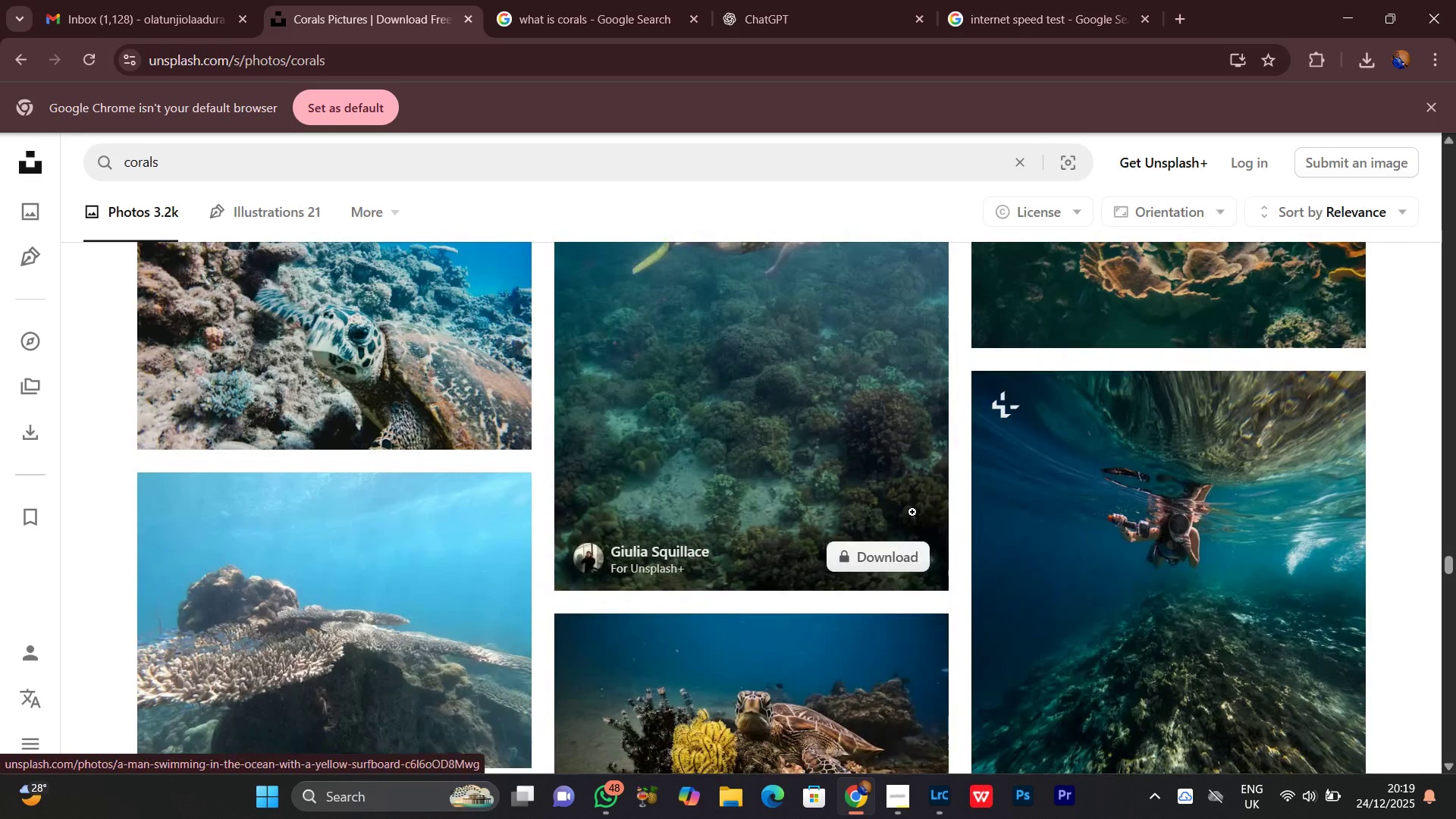 
scroll: coordinate [912, 512], scroll_direction: down, amount: 2.0
 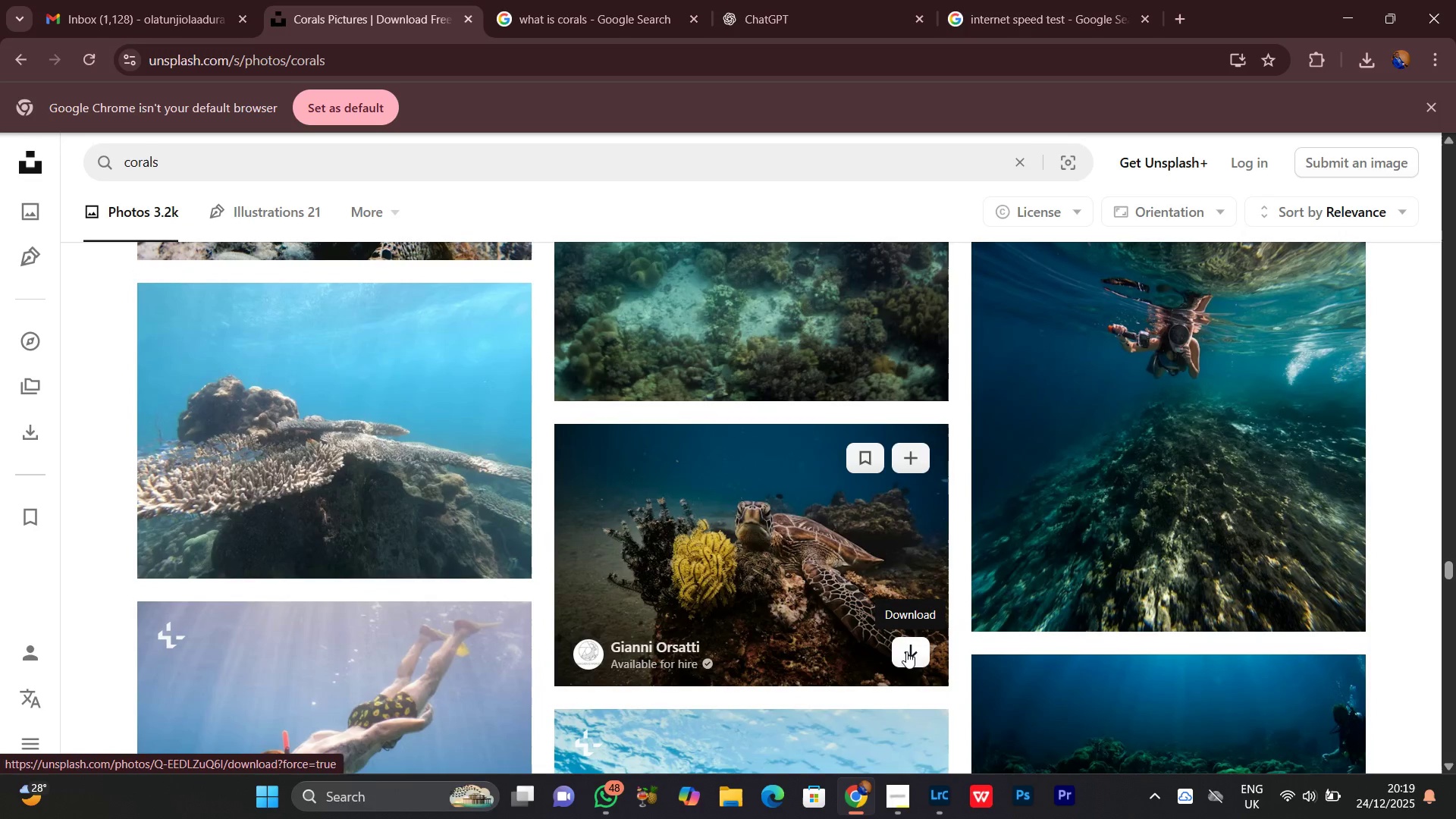 
left_click([908, 647])
 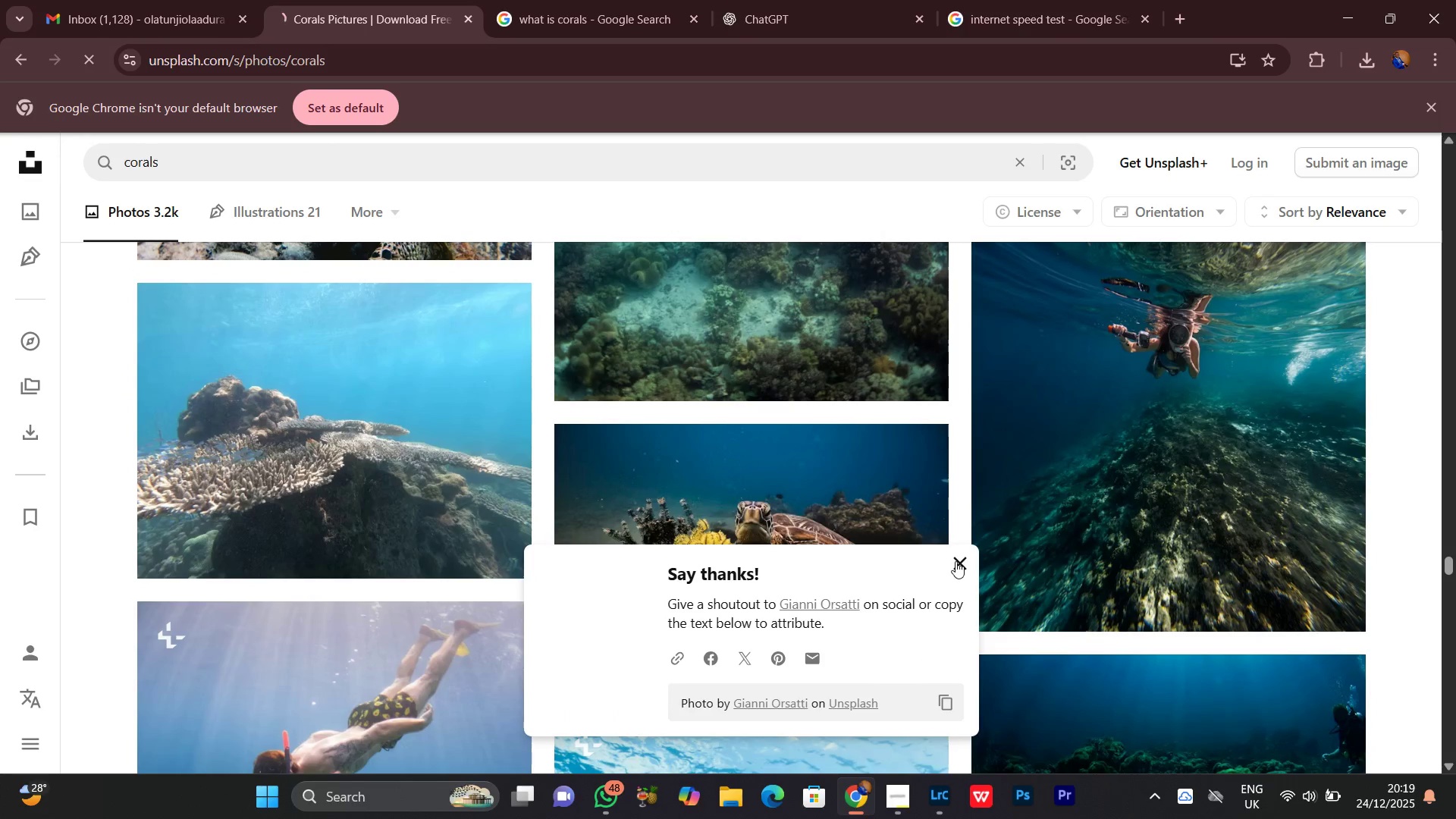 
left_click([956, 561])
 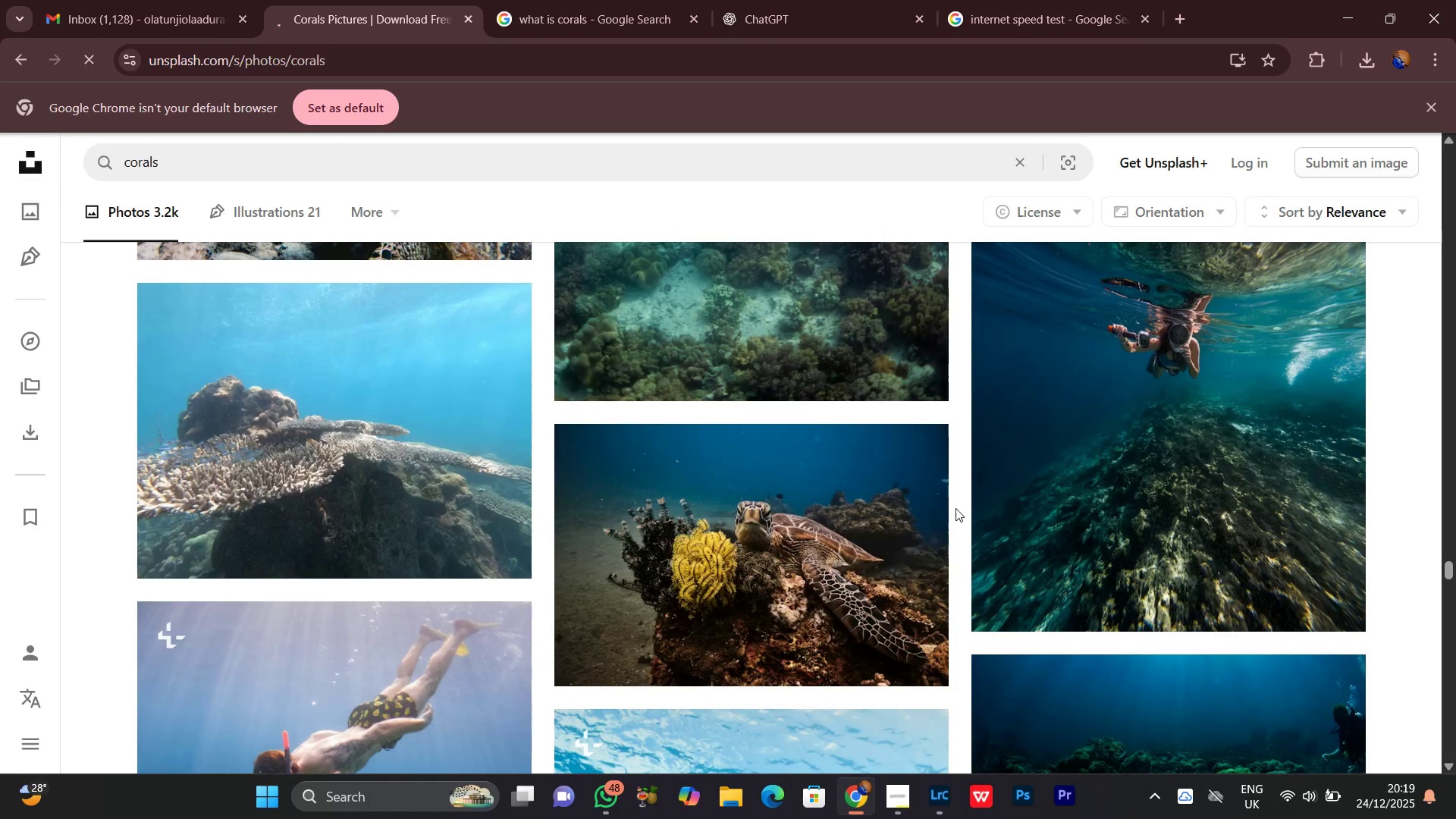 
scroll: coordinate [966, 583], scroll_direction: down, amount: 29.0
 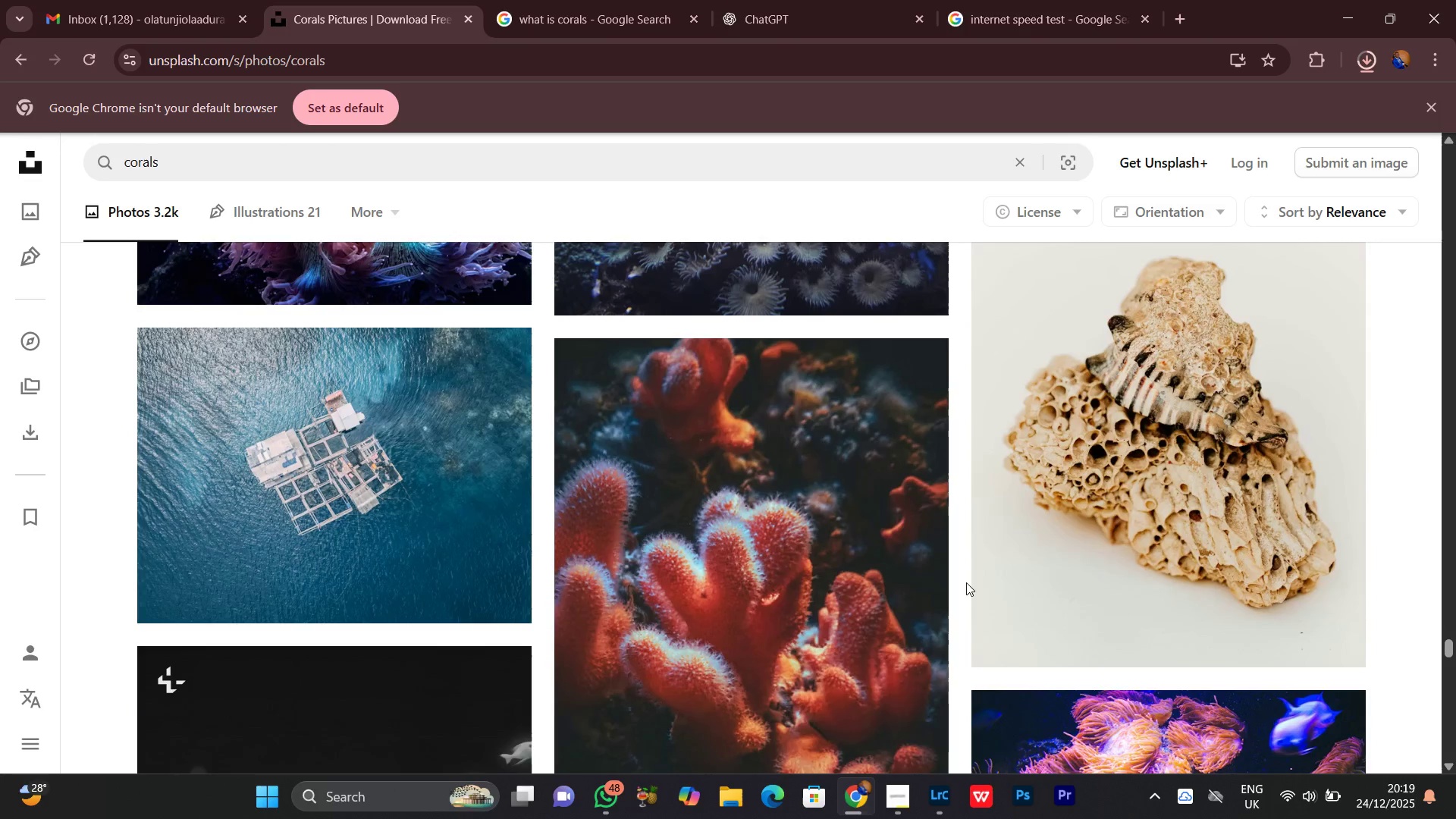 
scroll: coordinate [965, 582], scroll_direction: down, amount: 10.0
 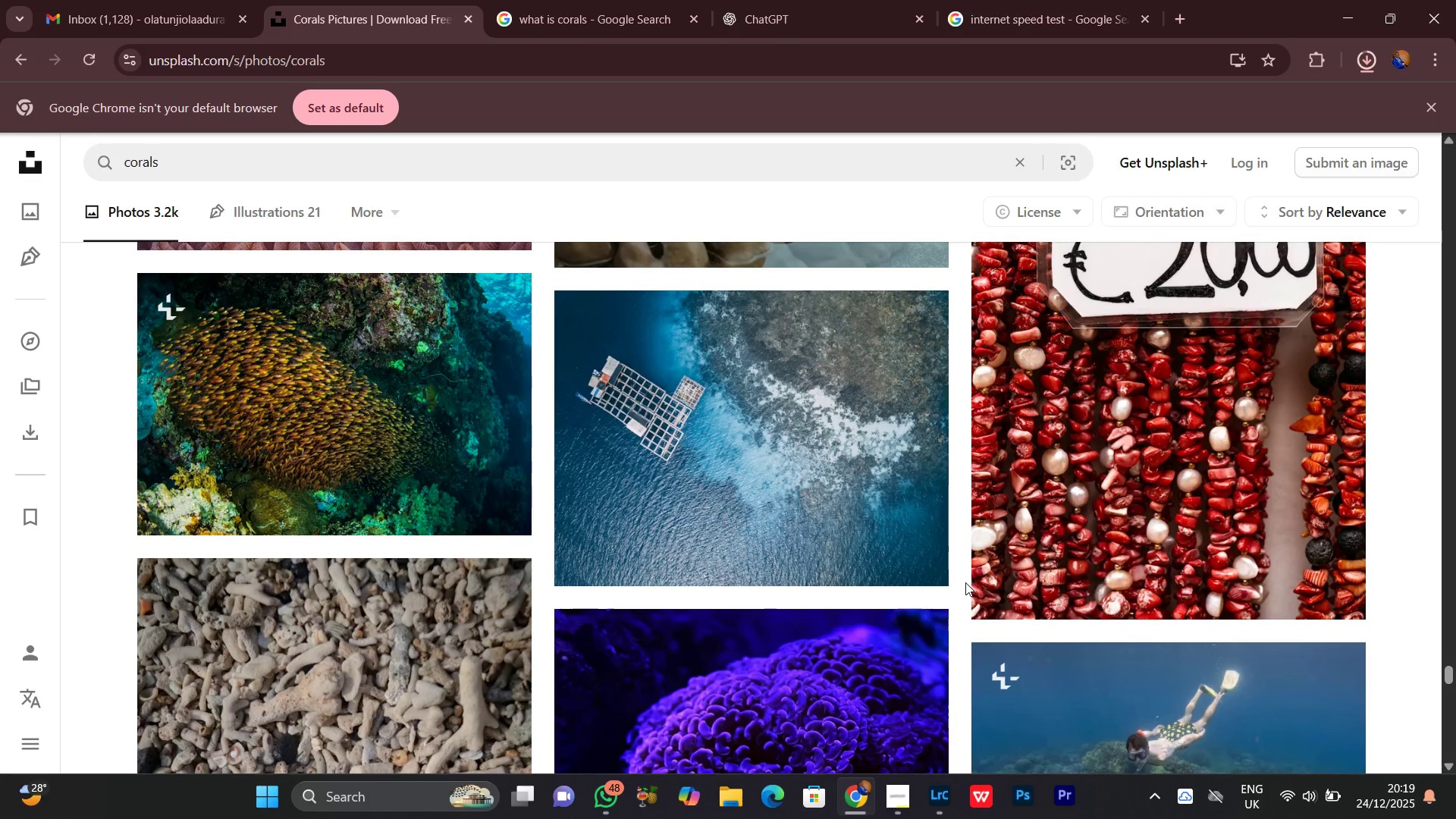 
scroll: coordinate [958, 573], scroll_direction: up, amount: 2.0
 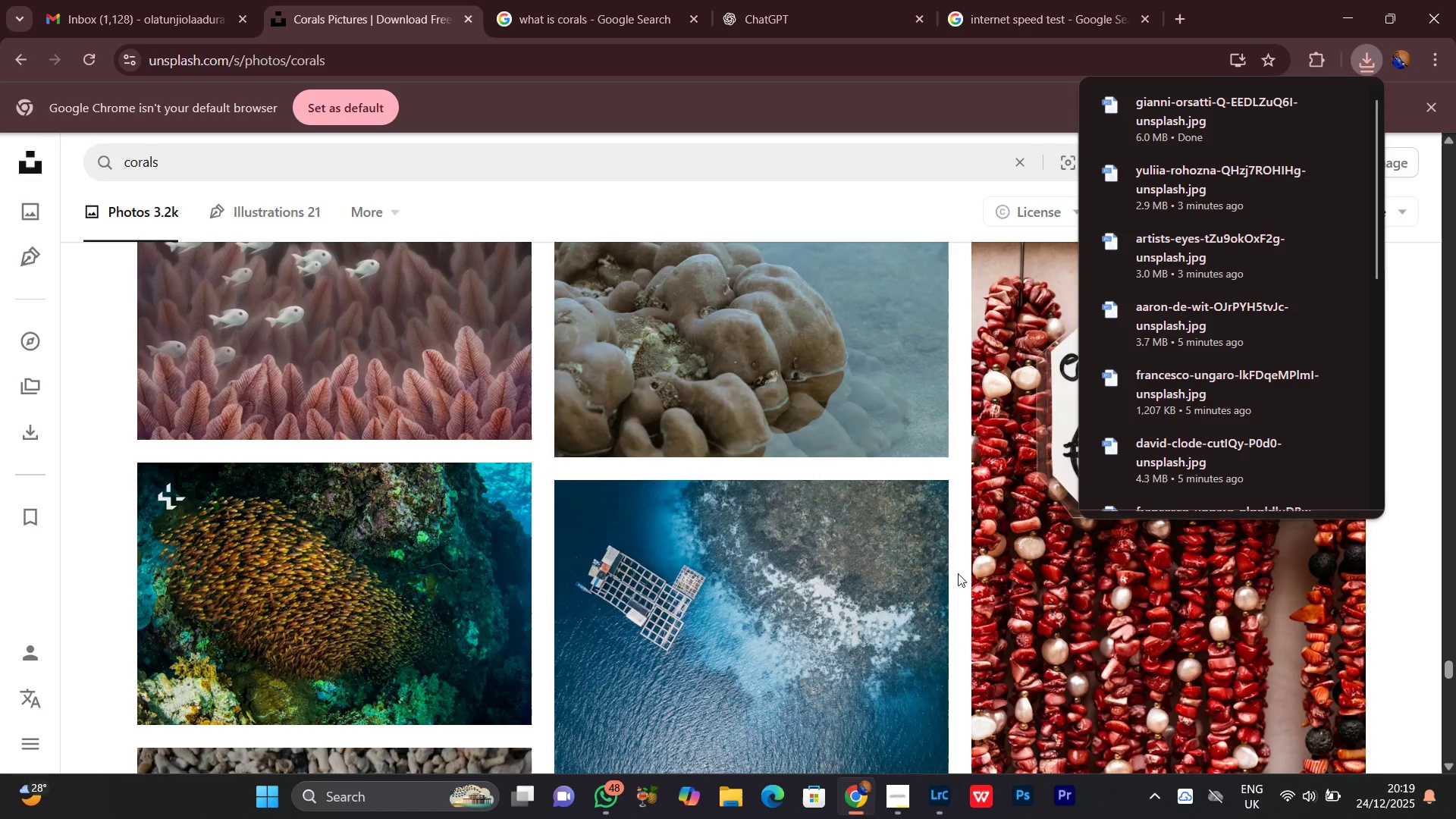 
scroll: coordinate [956, 573], scroll_direction: down, amount: 11.0
 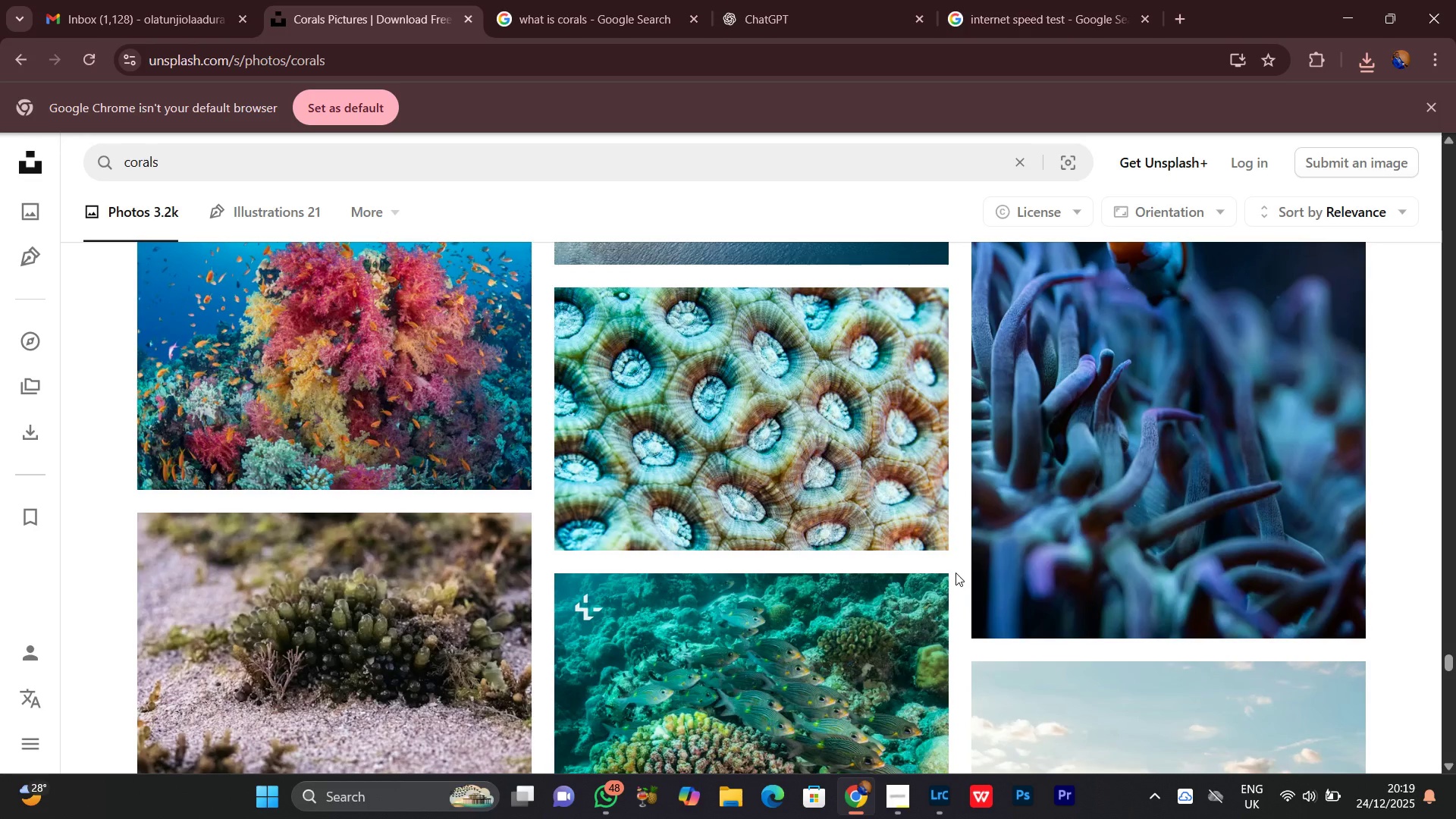 
wait(5.49)
 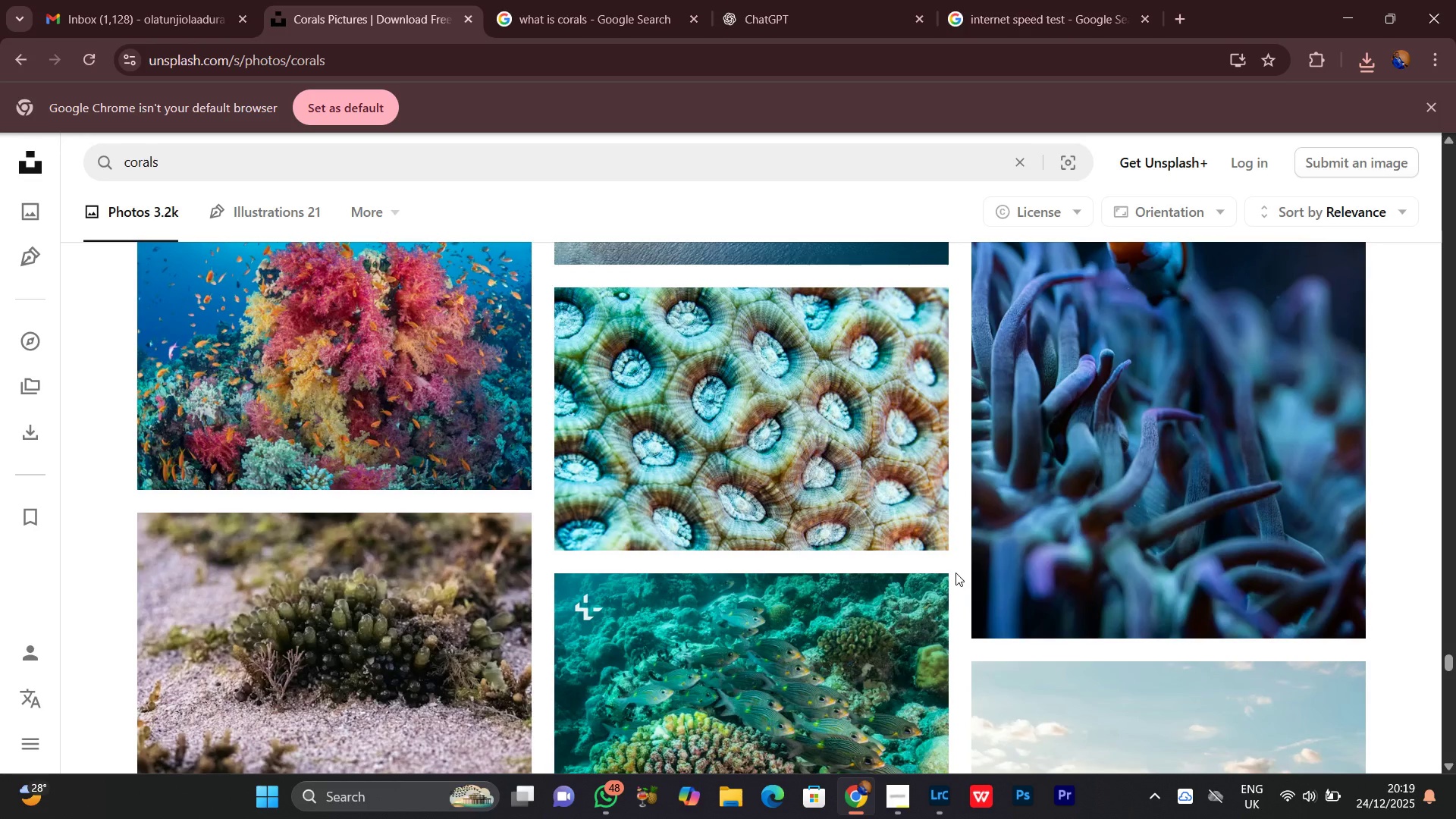 
scroll: coordinate [956, 573], scroll_direction: down, amount: 6.0
 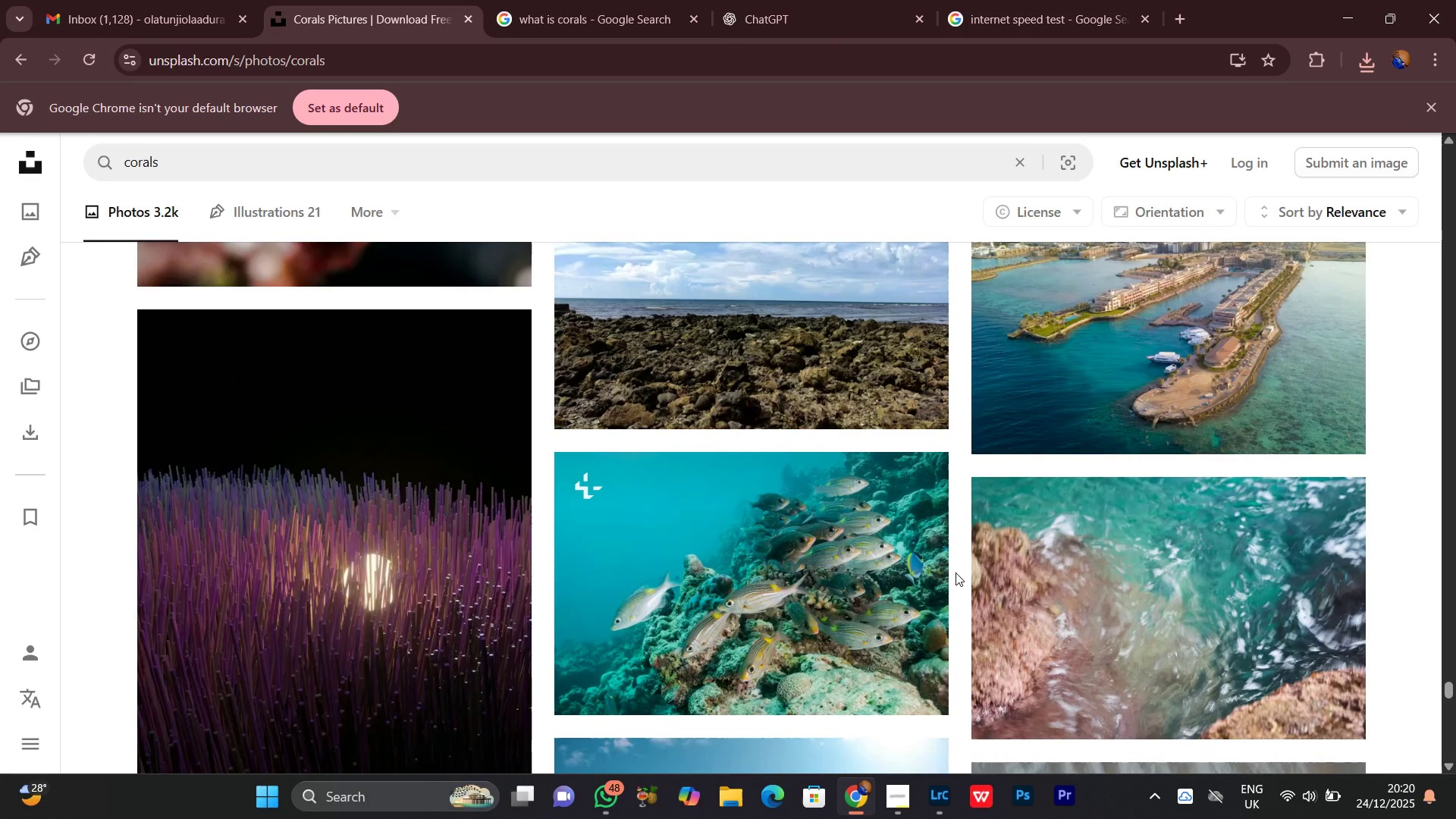 
wait(5.07)
 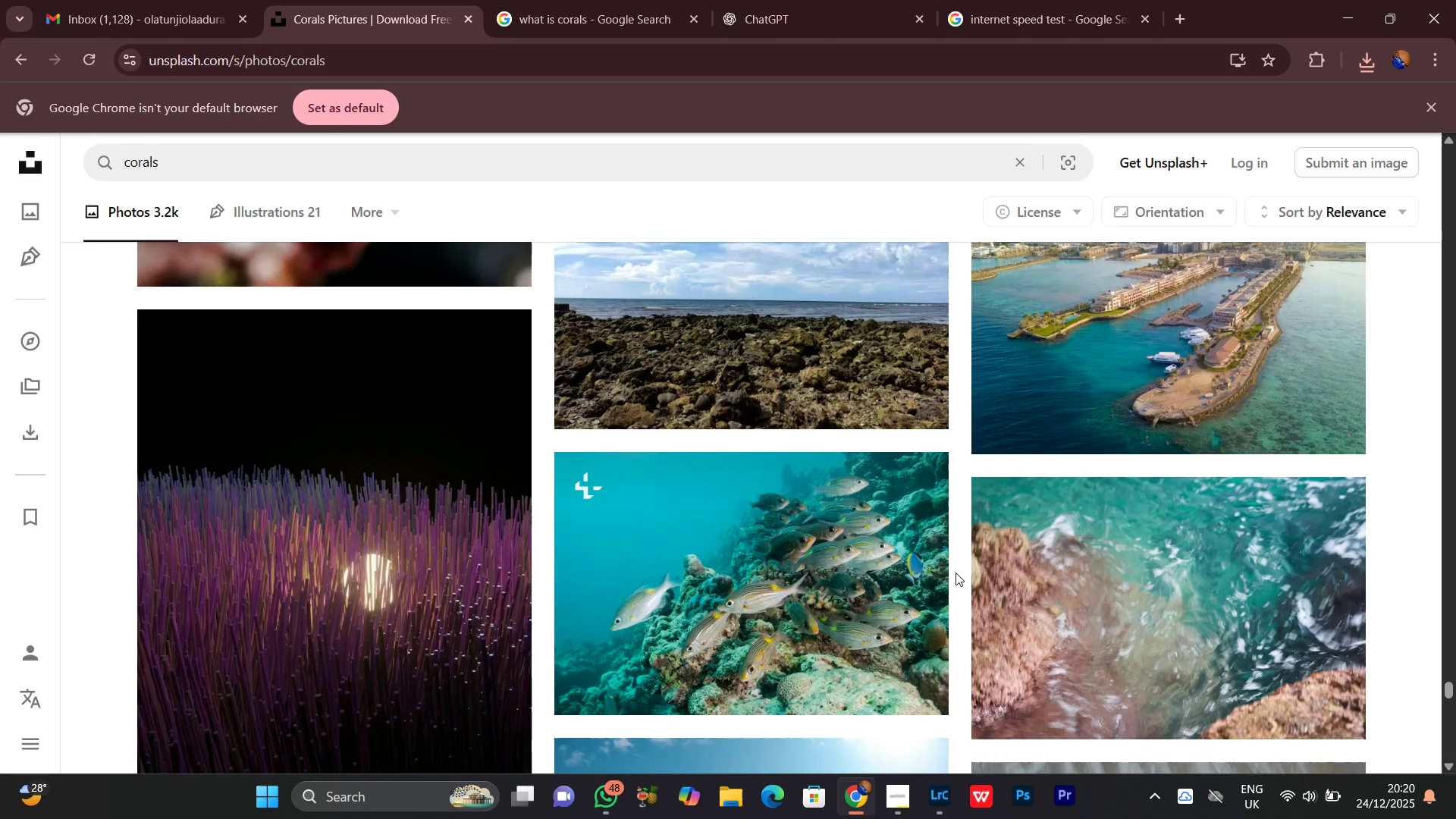 
scroll: coordinate [956, 573], scroll_direction: down, amount: 8.0
 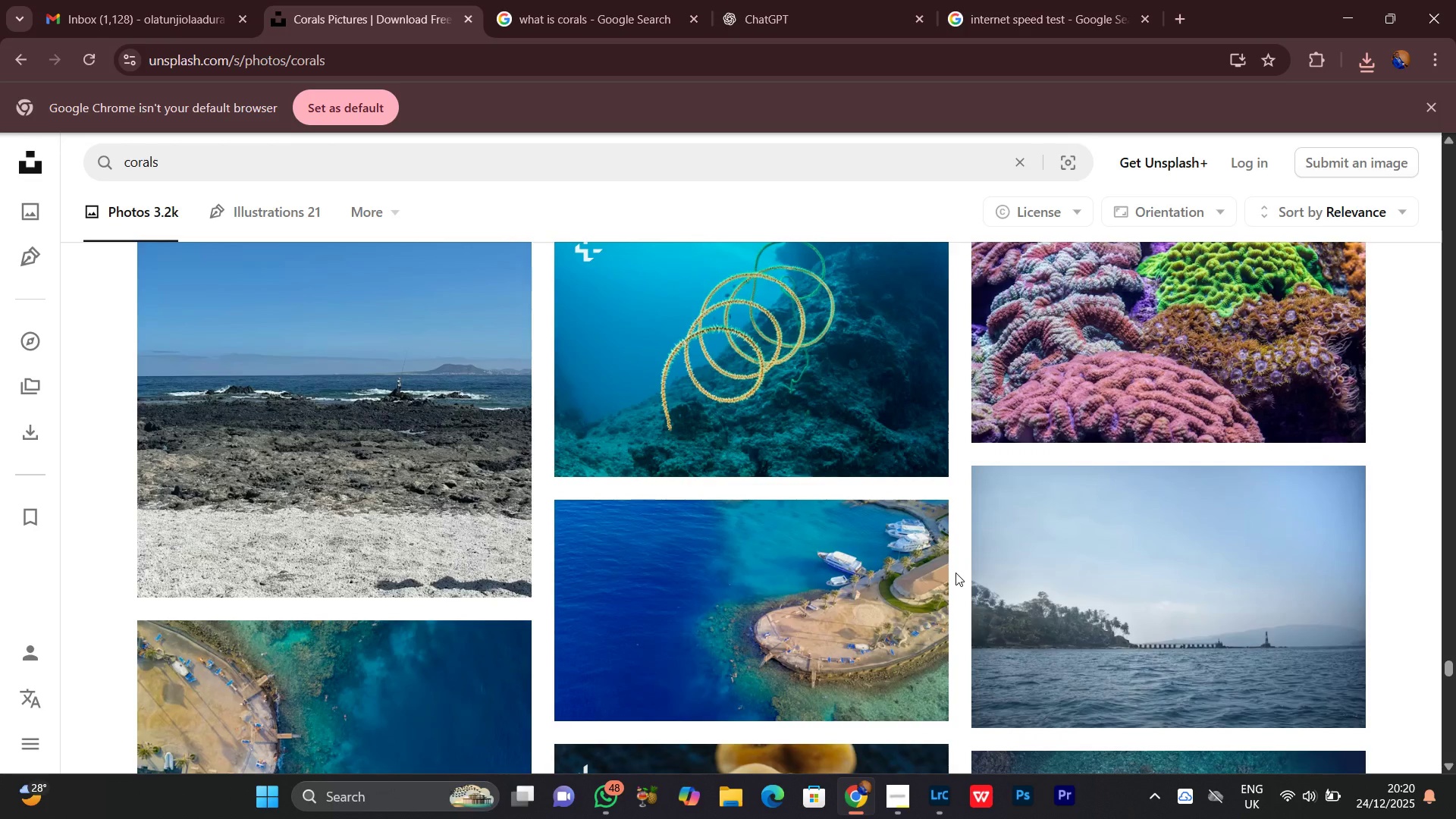 
scroll: coordinate [956, 573], scroll_direction: down, amount: 3.0
 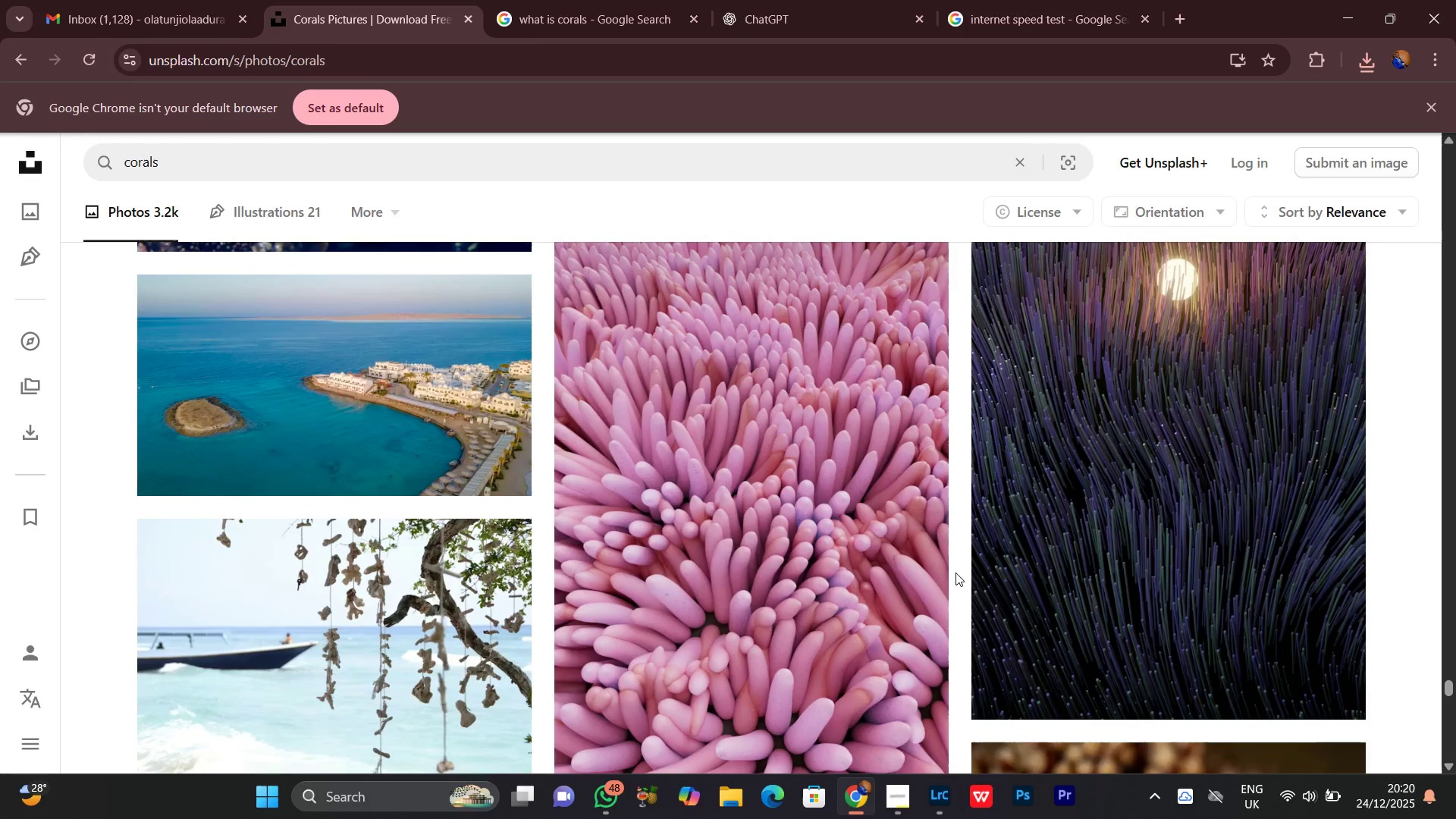 
scroll: coordinate [956, 573], scroll_direction: up, amount: 2.0
 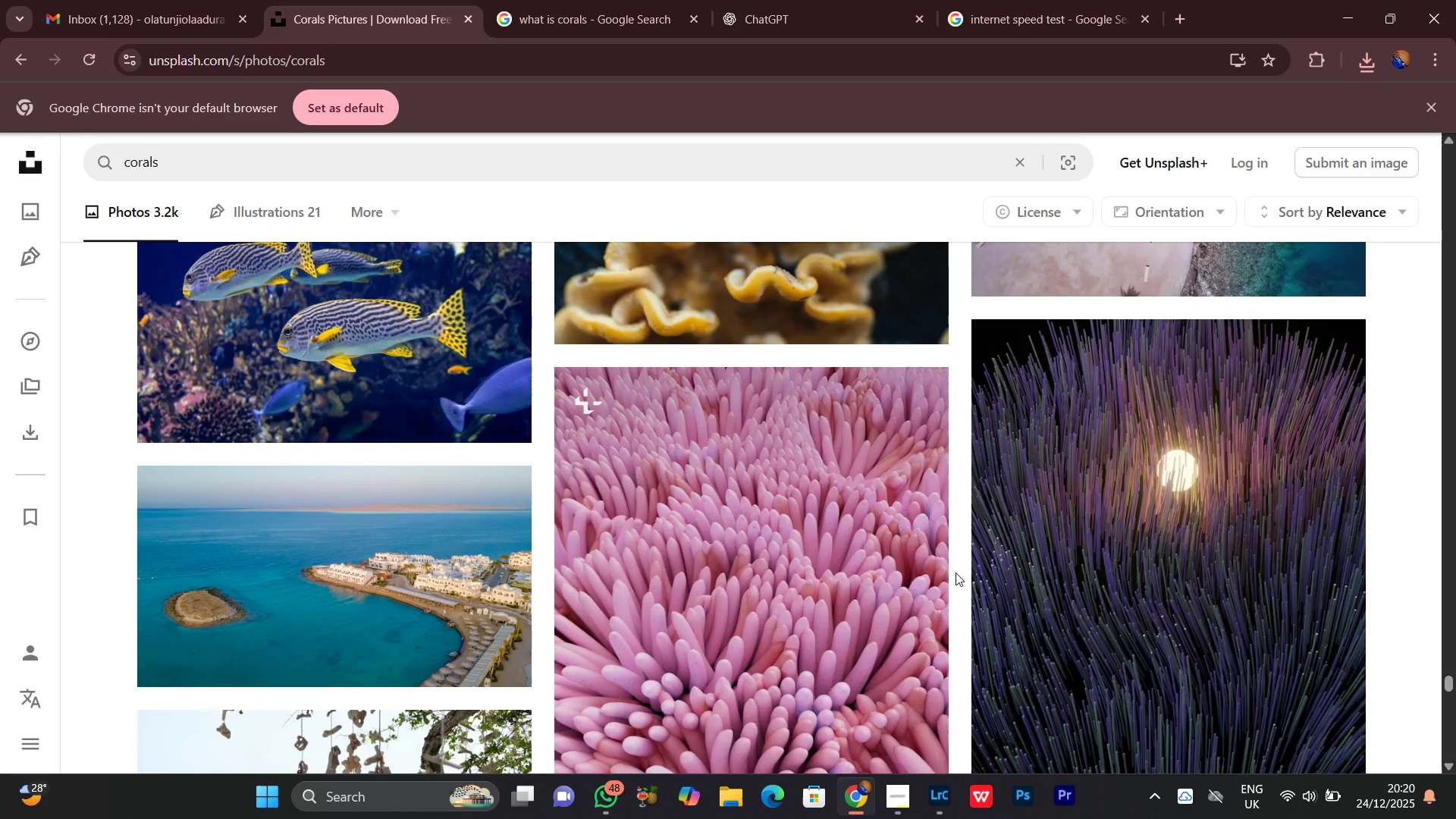 
scroll: coordinate [956, 572], scroll_direction: down, amount: 9.0
 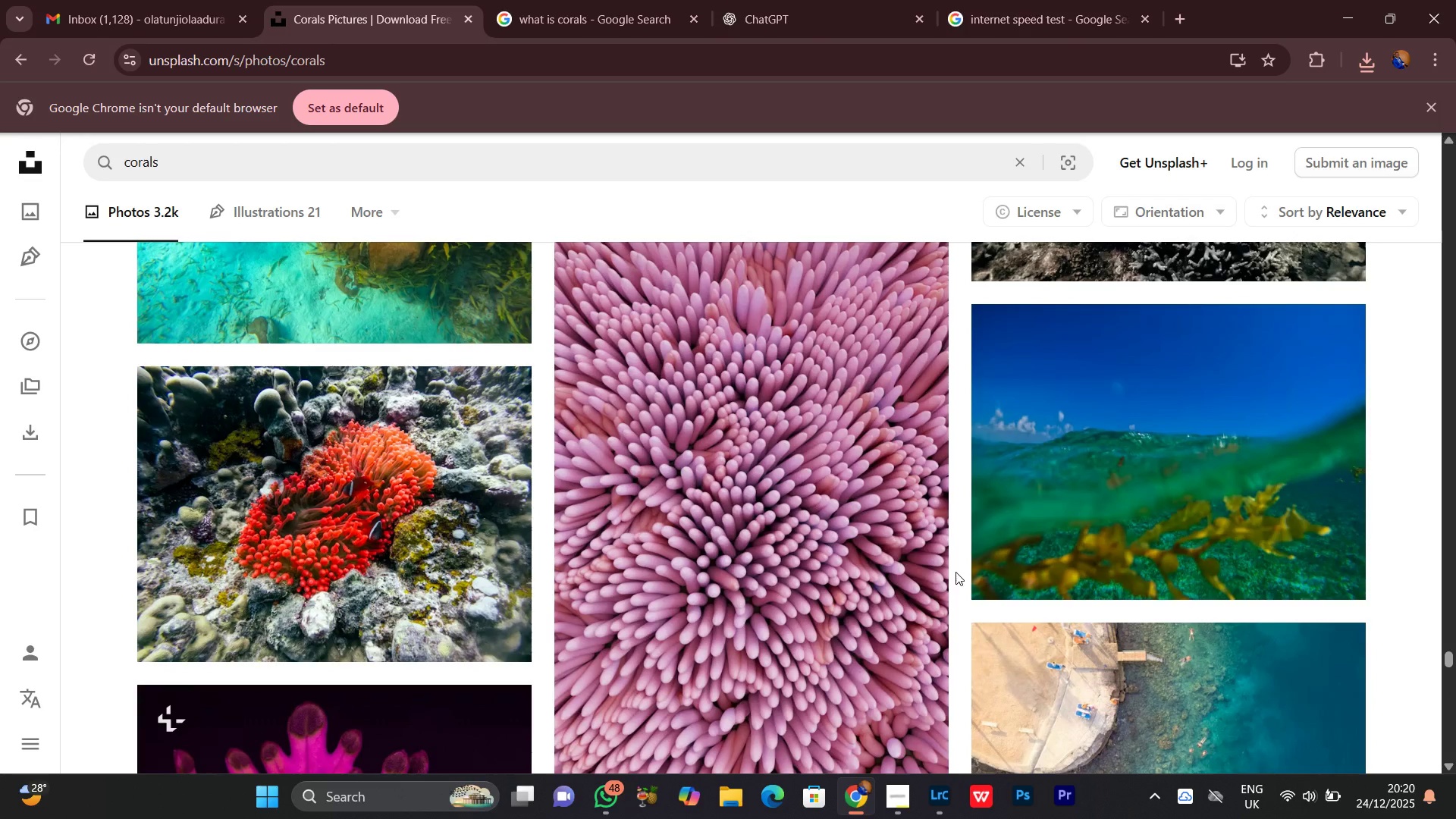 
wait(5.42)
 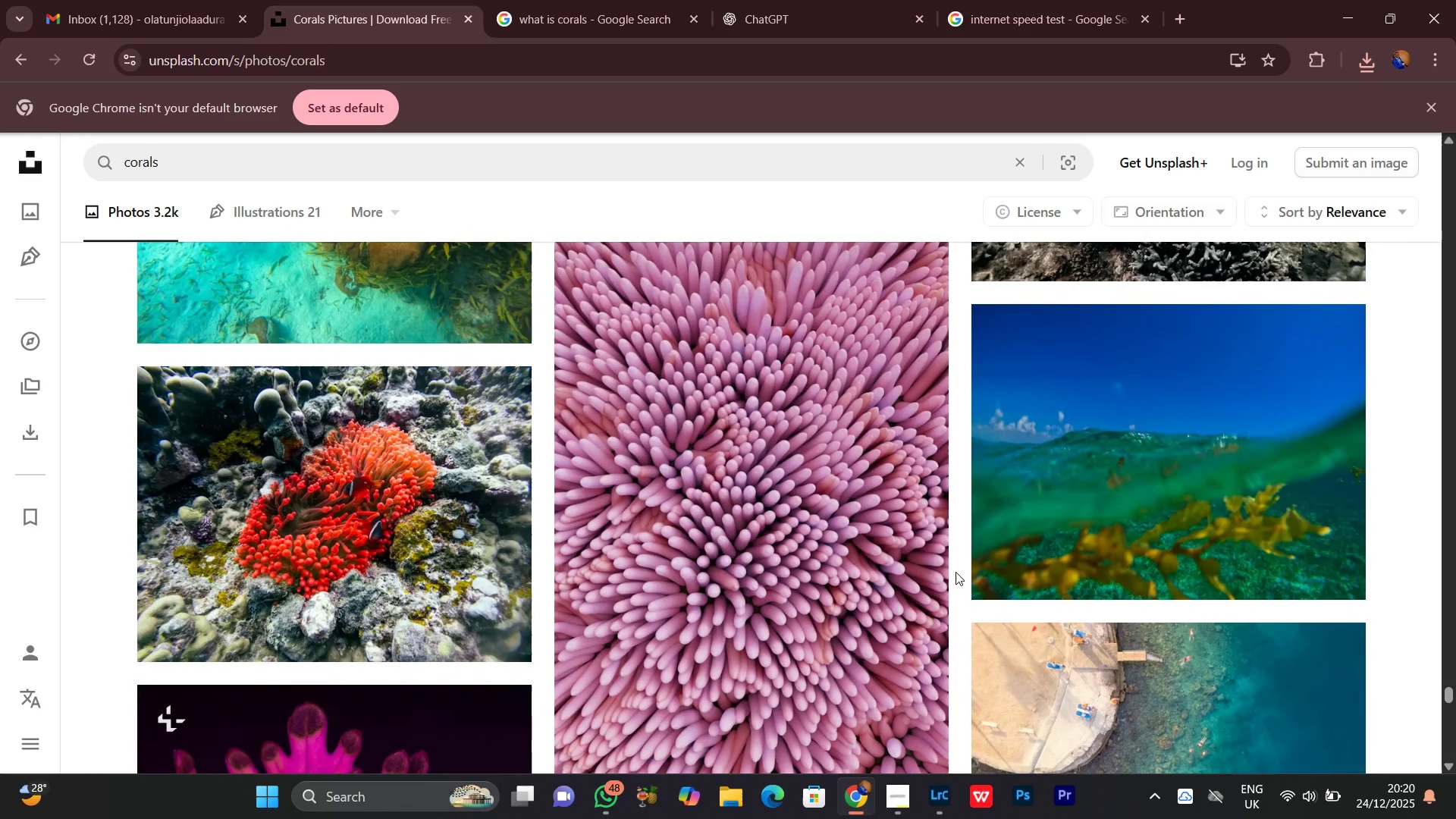 
scroll: coordinate [956, 572], scroll_direction: down, amount: 11.0
 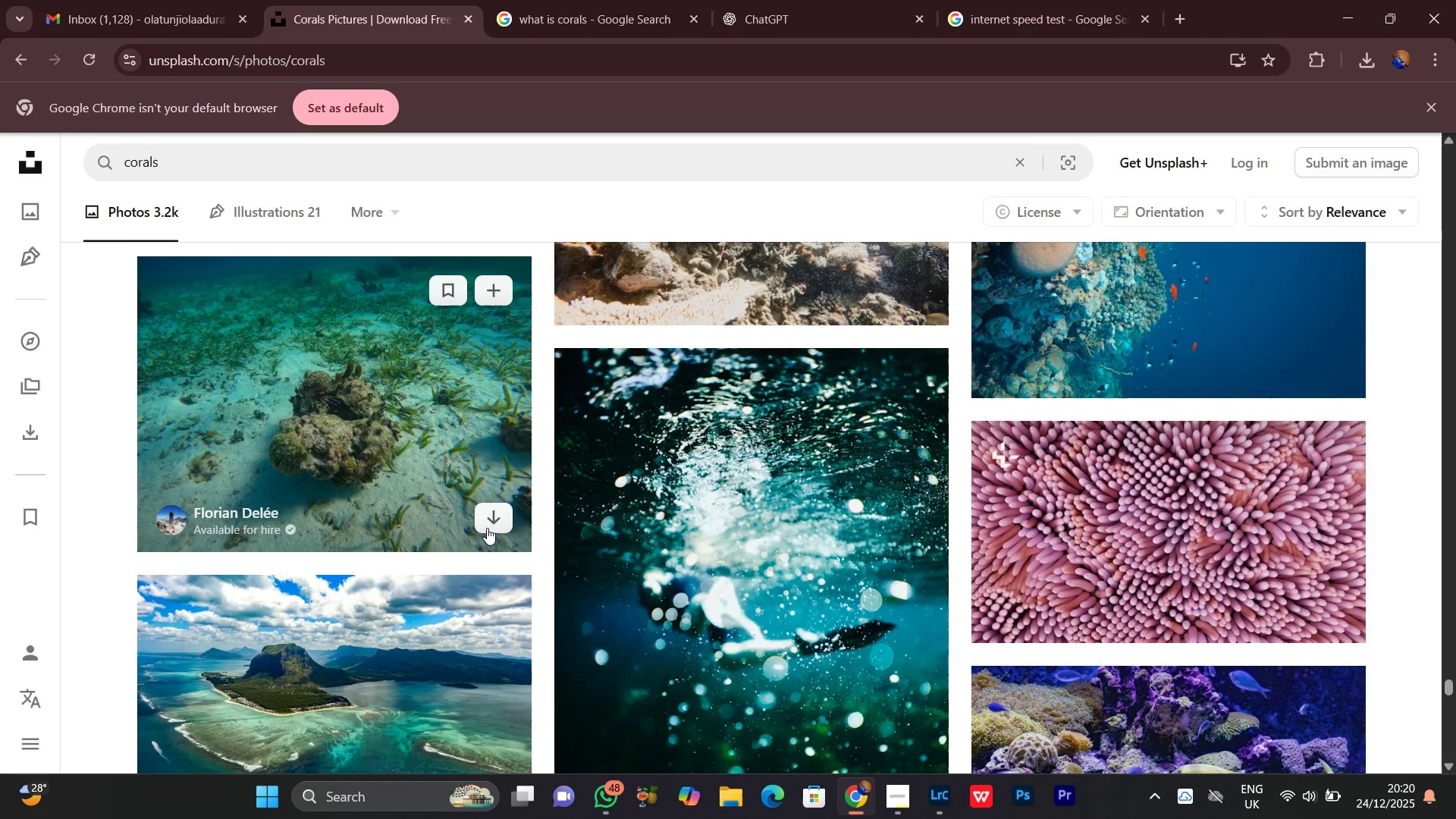 
left_click([490, 524])
 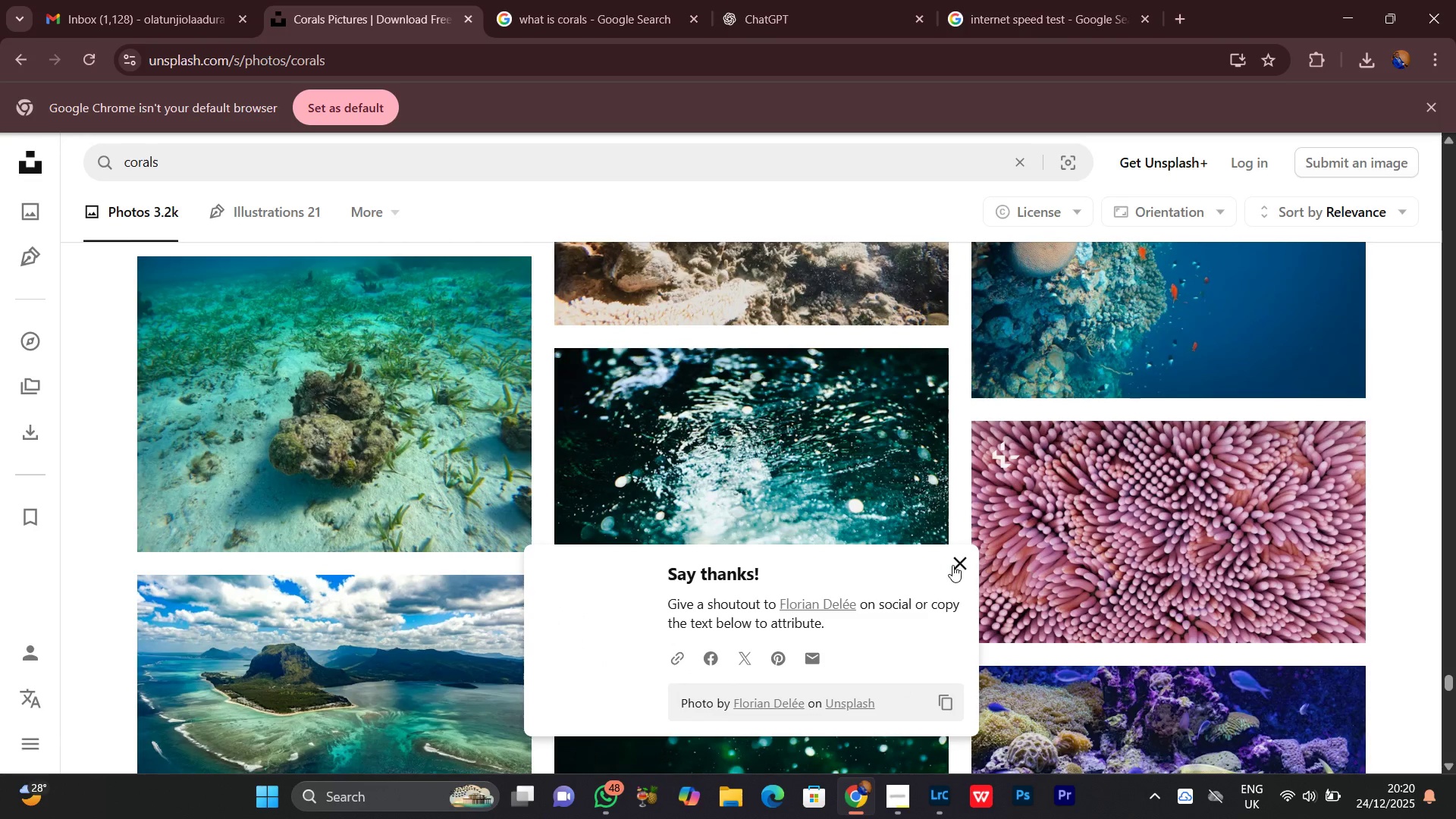 
left_click([961, 560])
 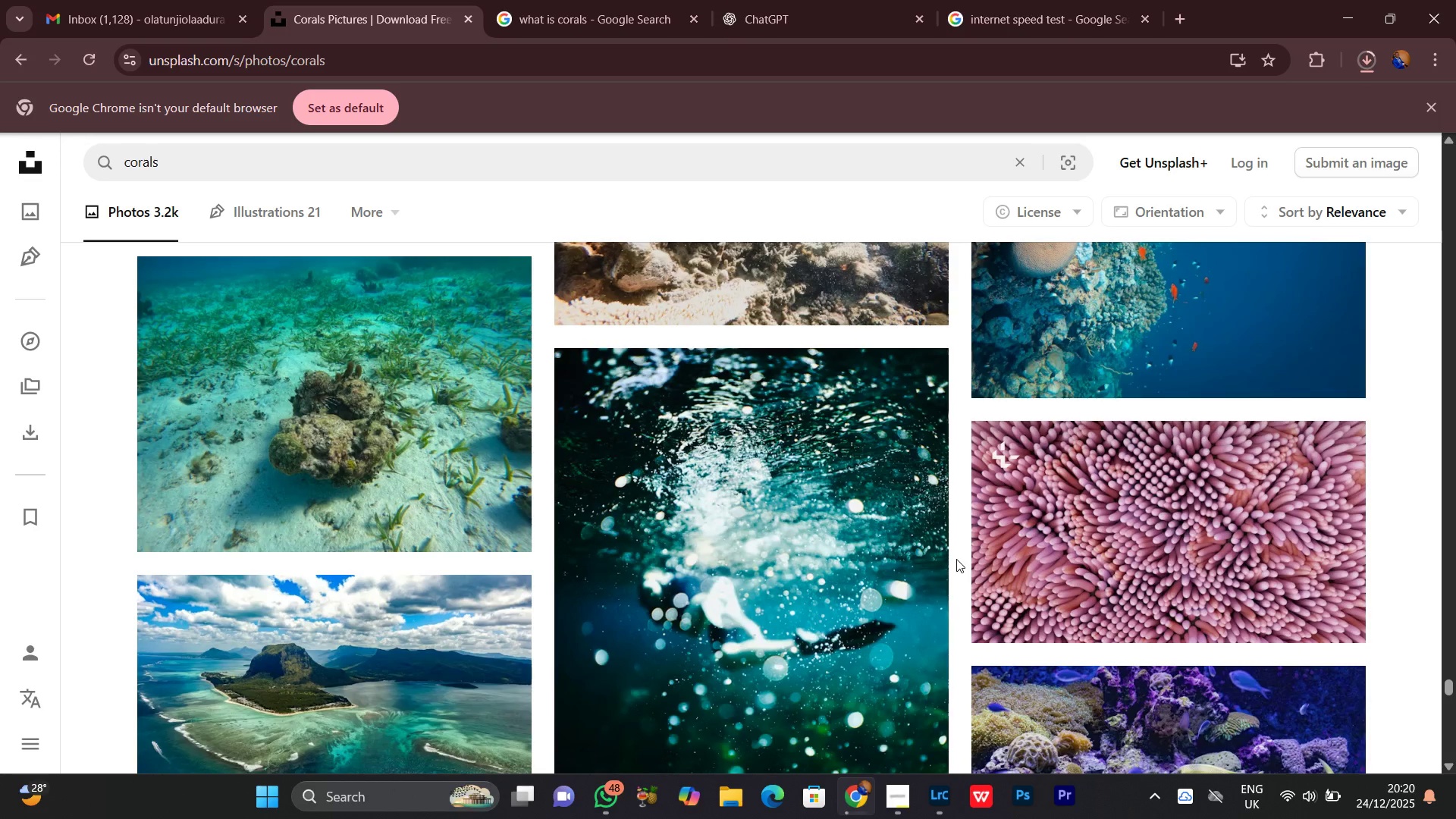 
scroll: coordinate [954, 559], scroll_direction: down, amount: 2.0
 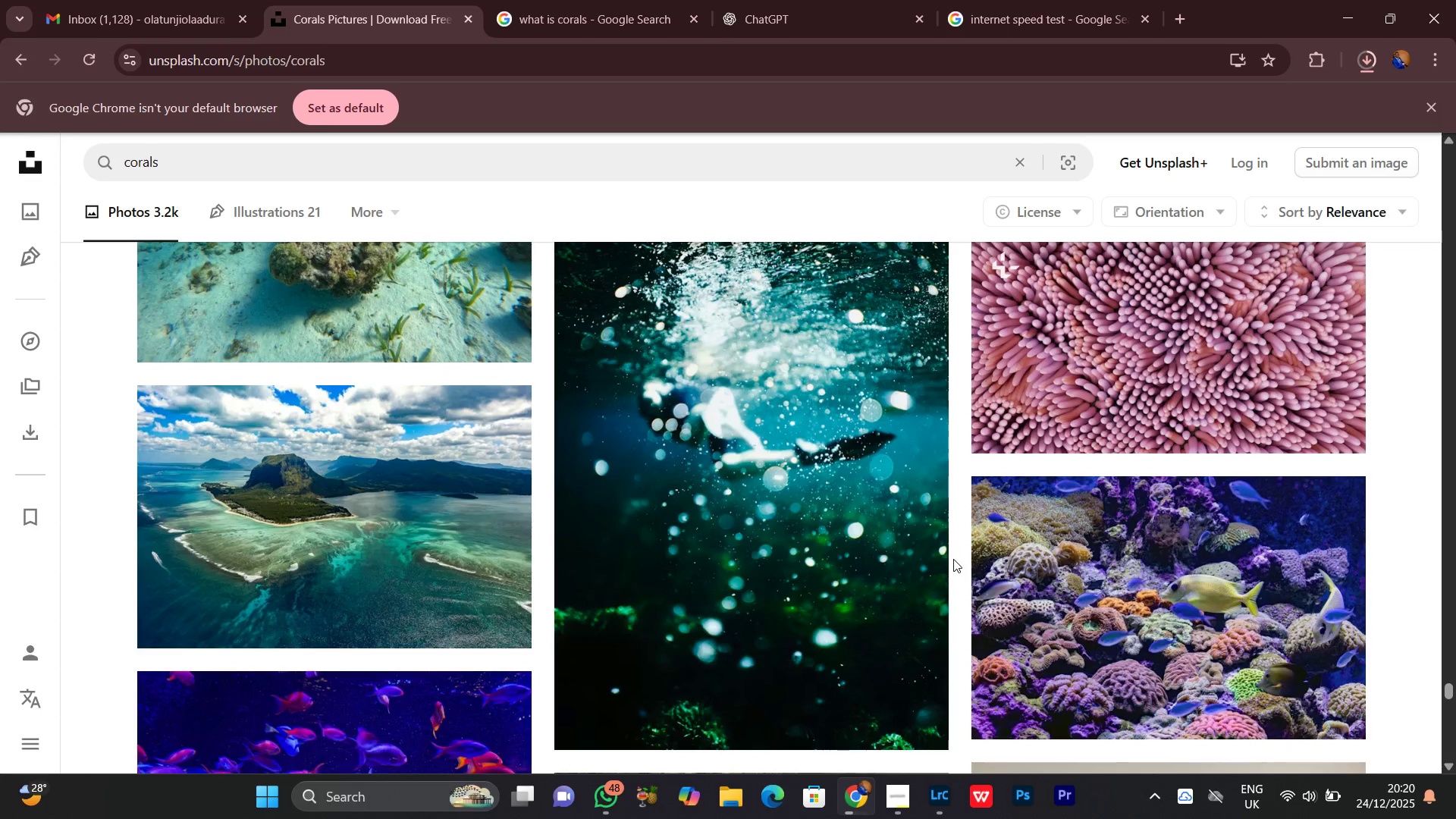 
scroll: coordinate [770, 503], scroll_direction: up, amount: 11.0
 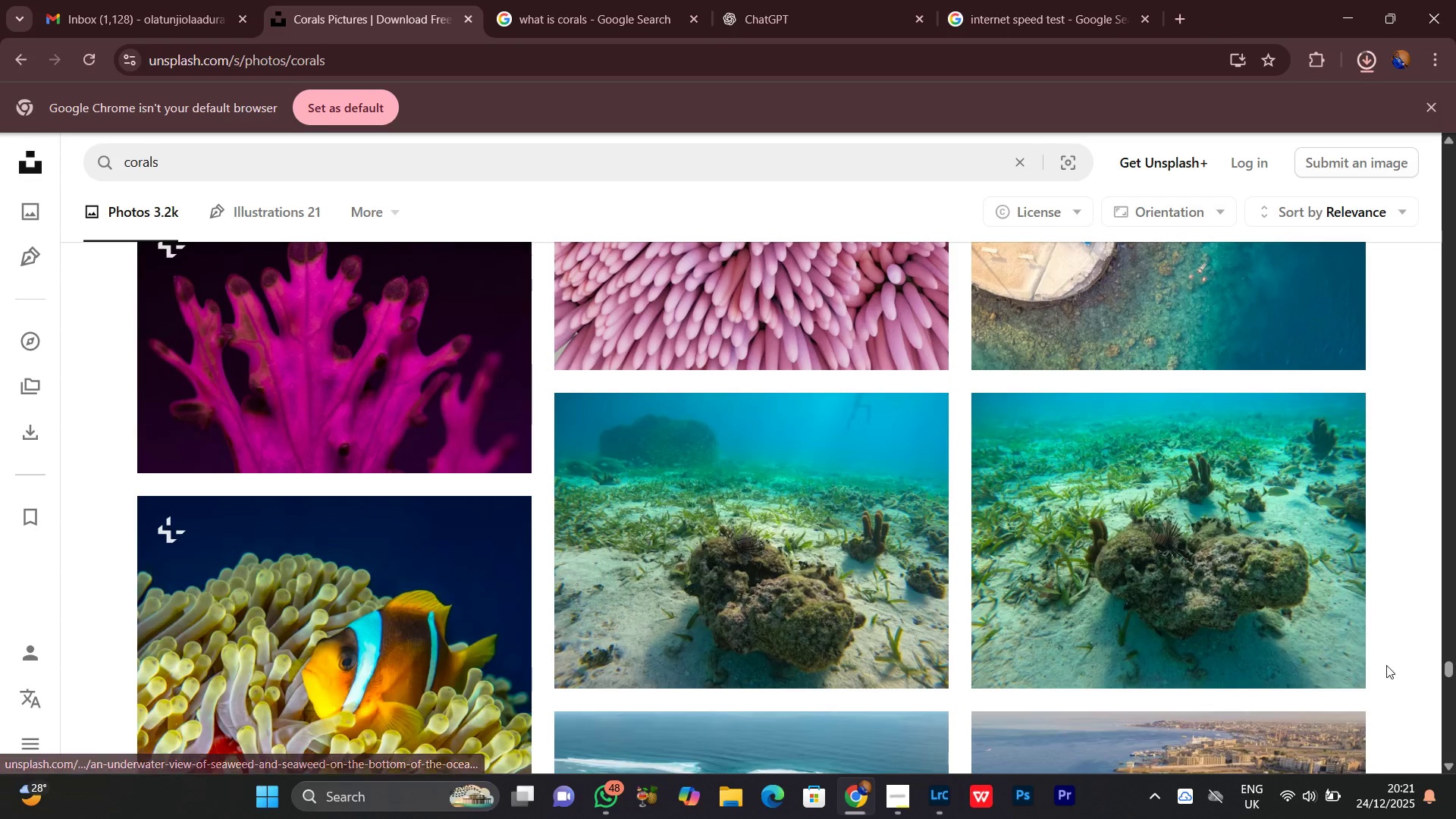 
left_click([1329, 659])
 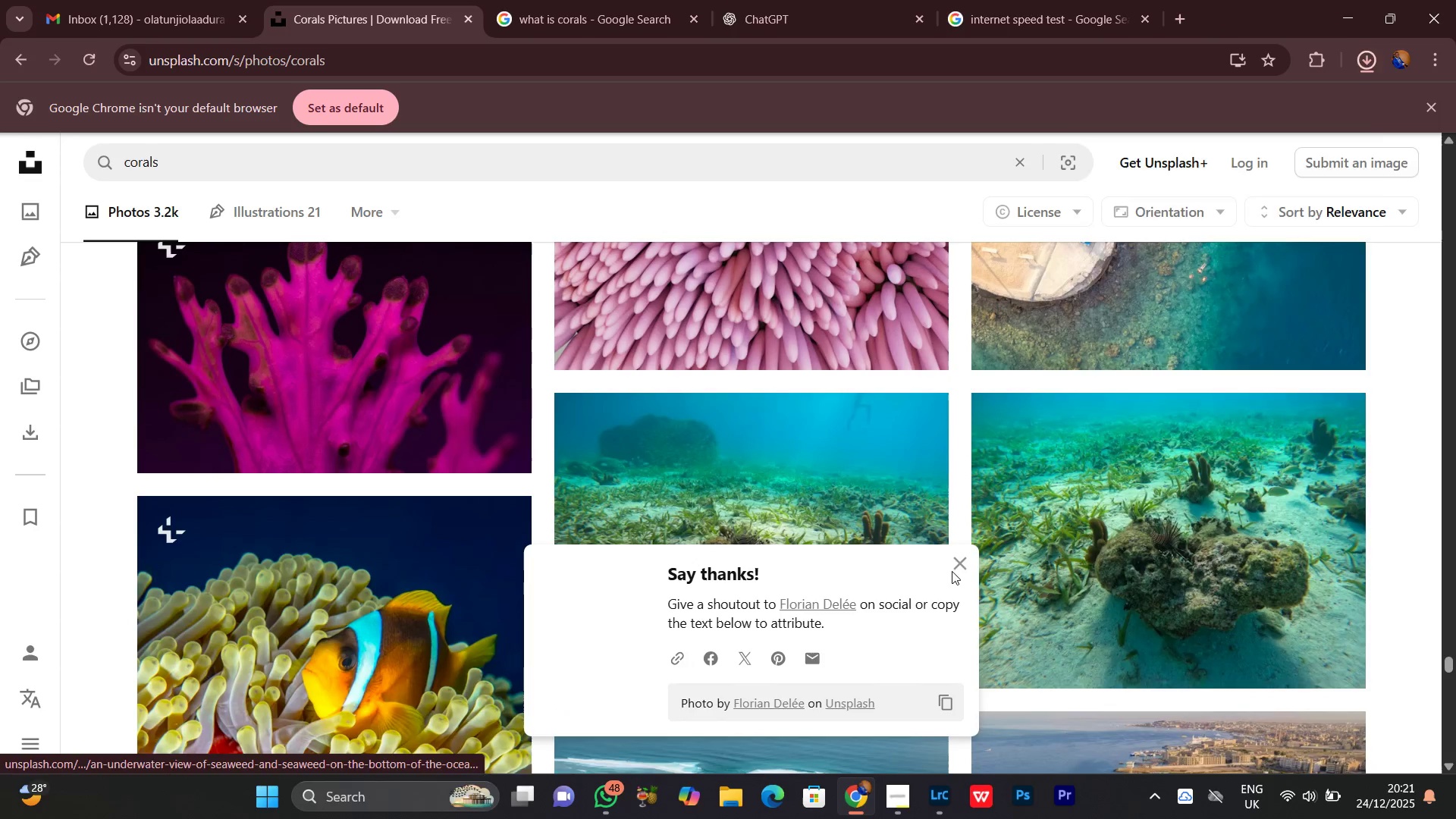 
left_click([959, 557])
 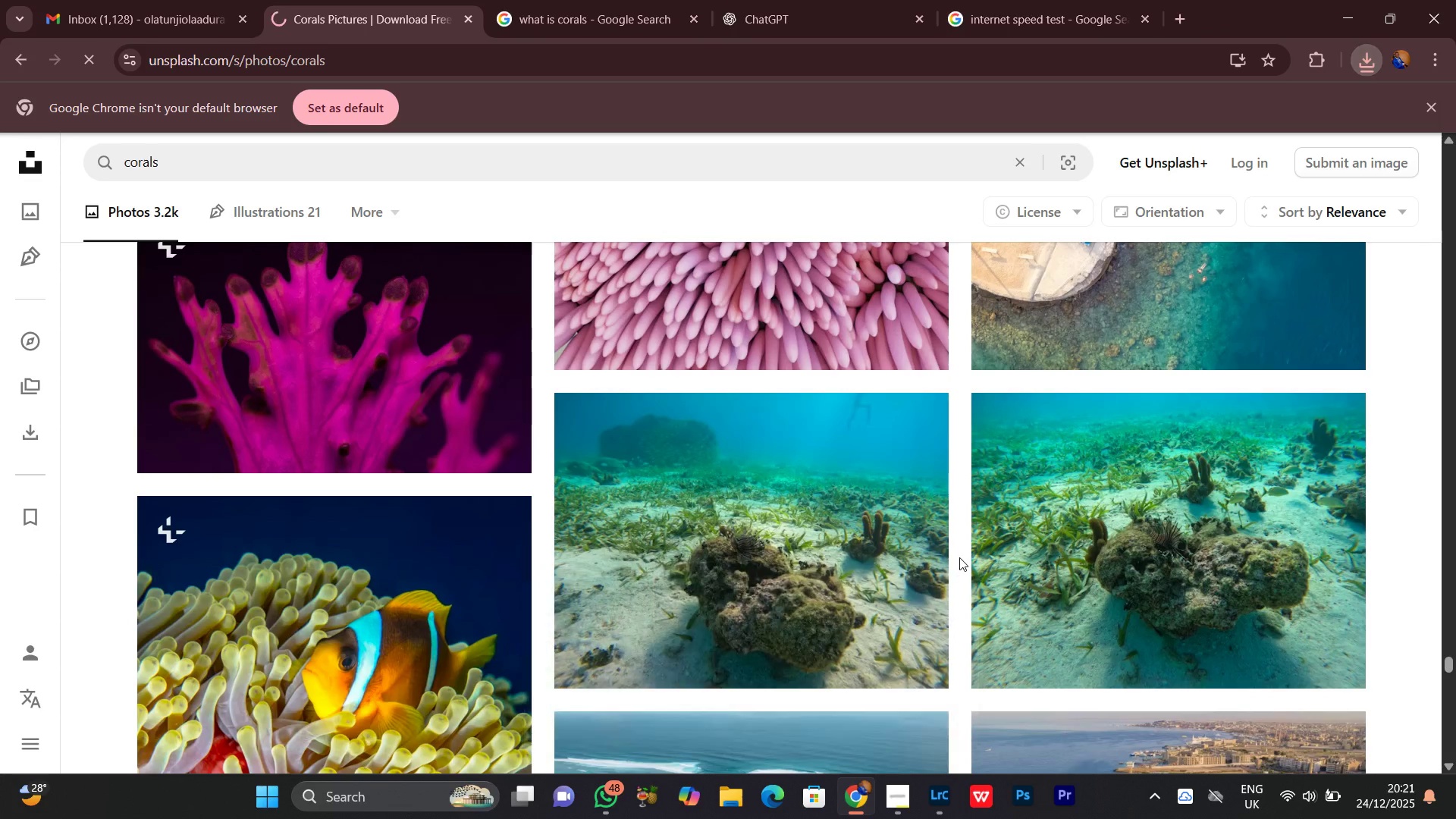 
scroll: coordinate [959, 557], scroll_direction: down, amount: 1.0
 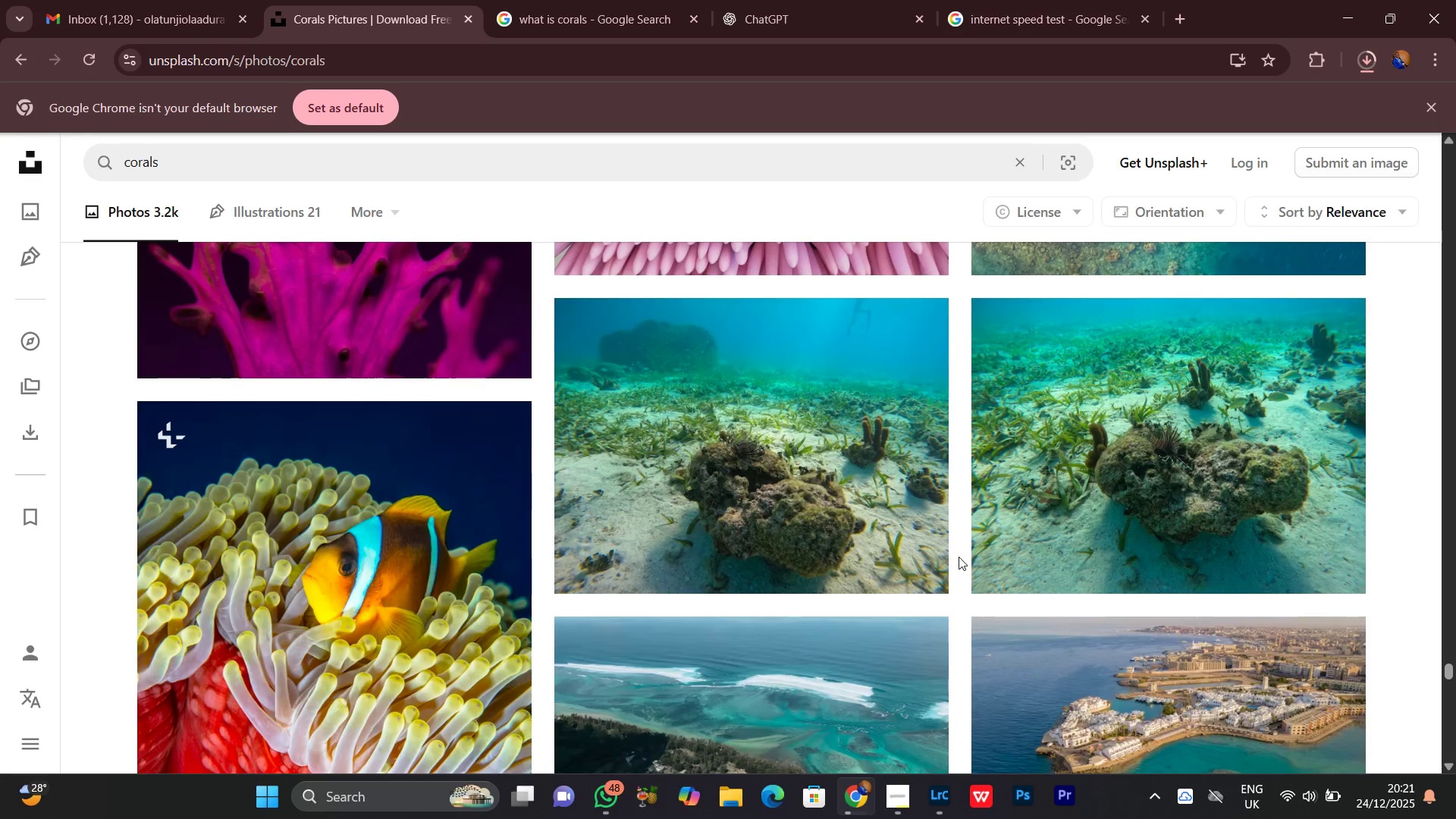 
wait(5.86)
 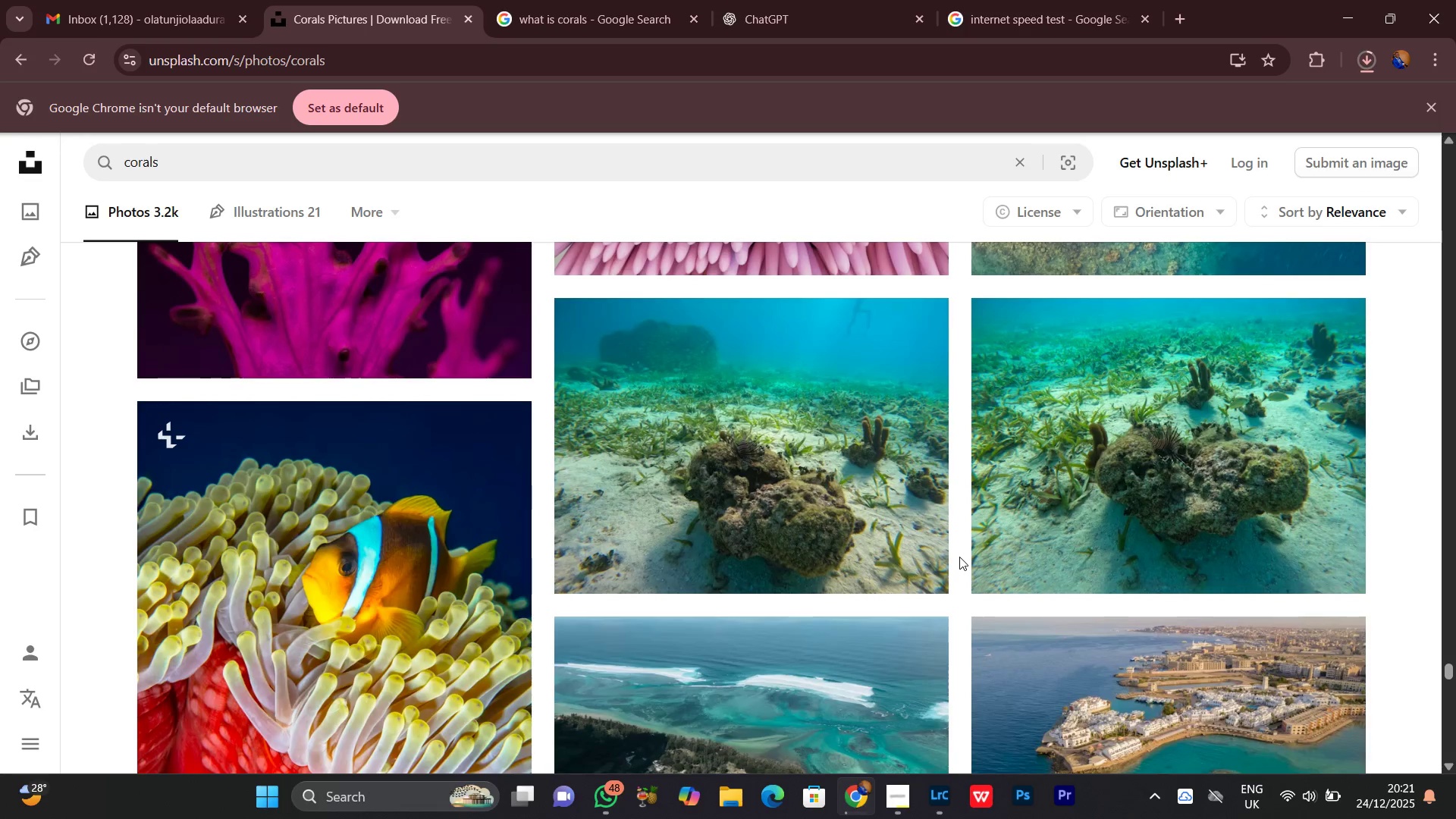 
scroll: coordinate [970, 609], scroll_direction: down, amount: 10.0
 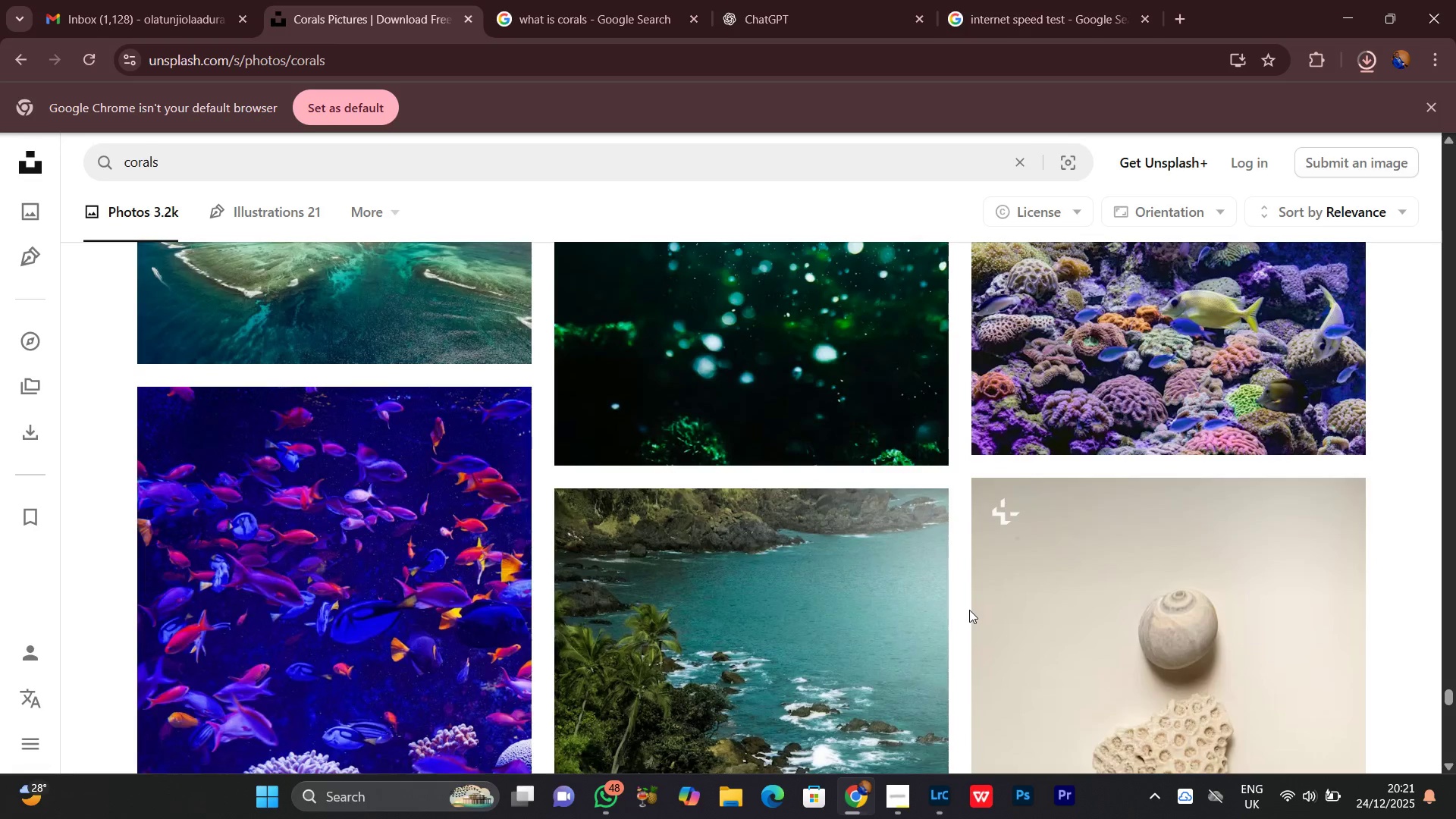 
scroll: coordinate [969, 610], scroll_direction: up, amount: 2.0
 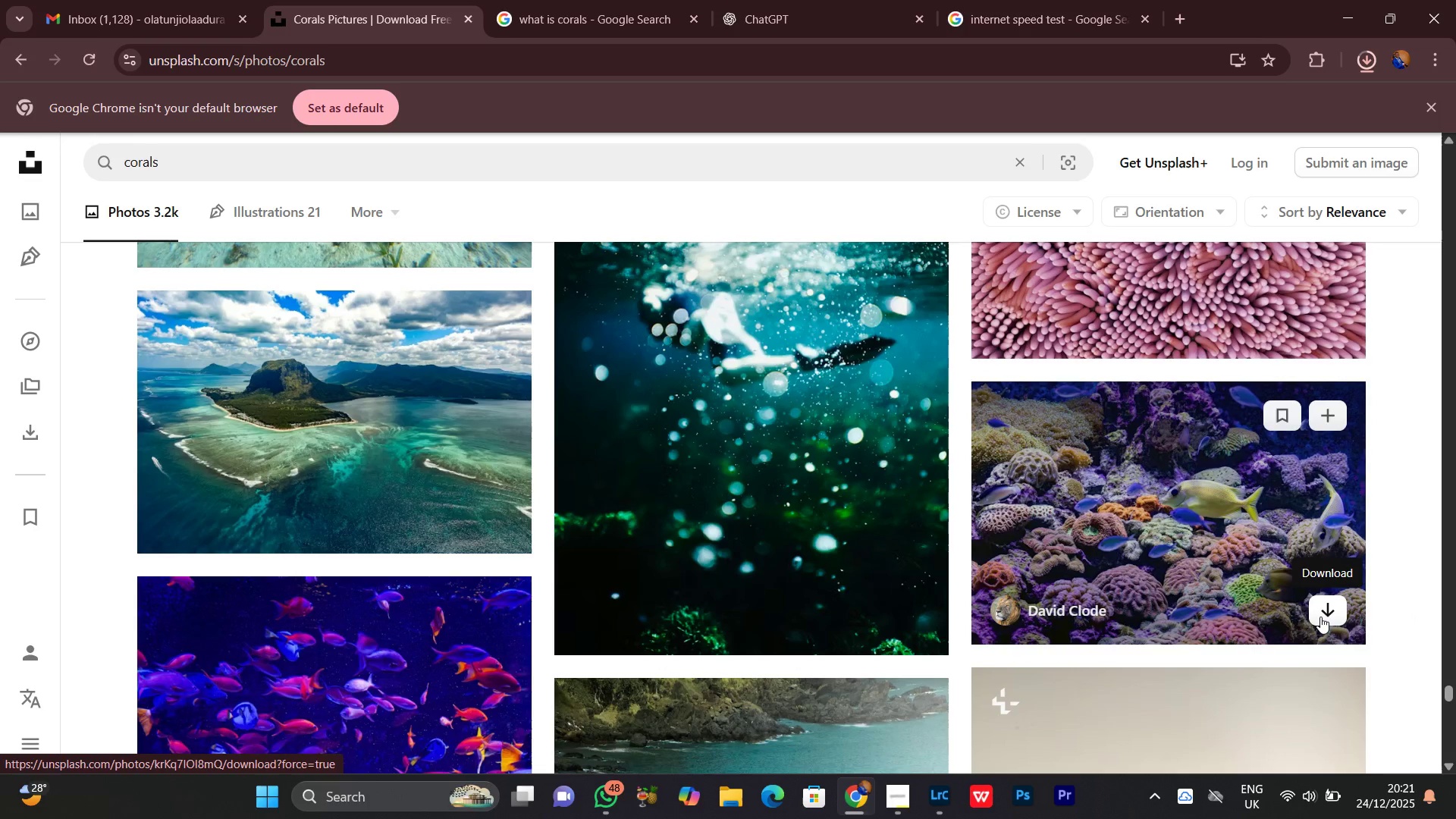 
left_click([1320, 617])
 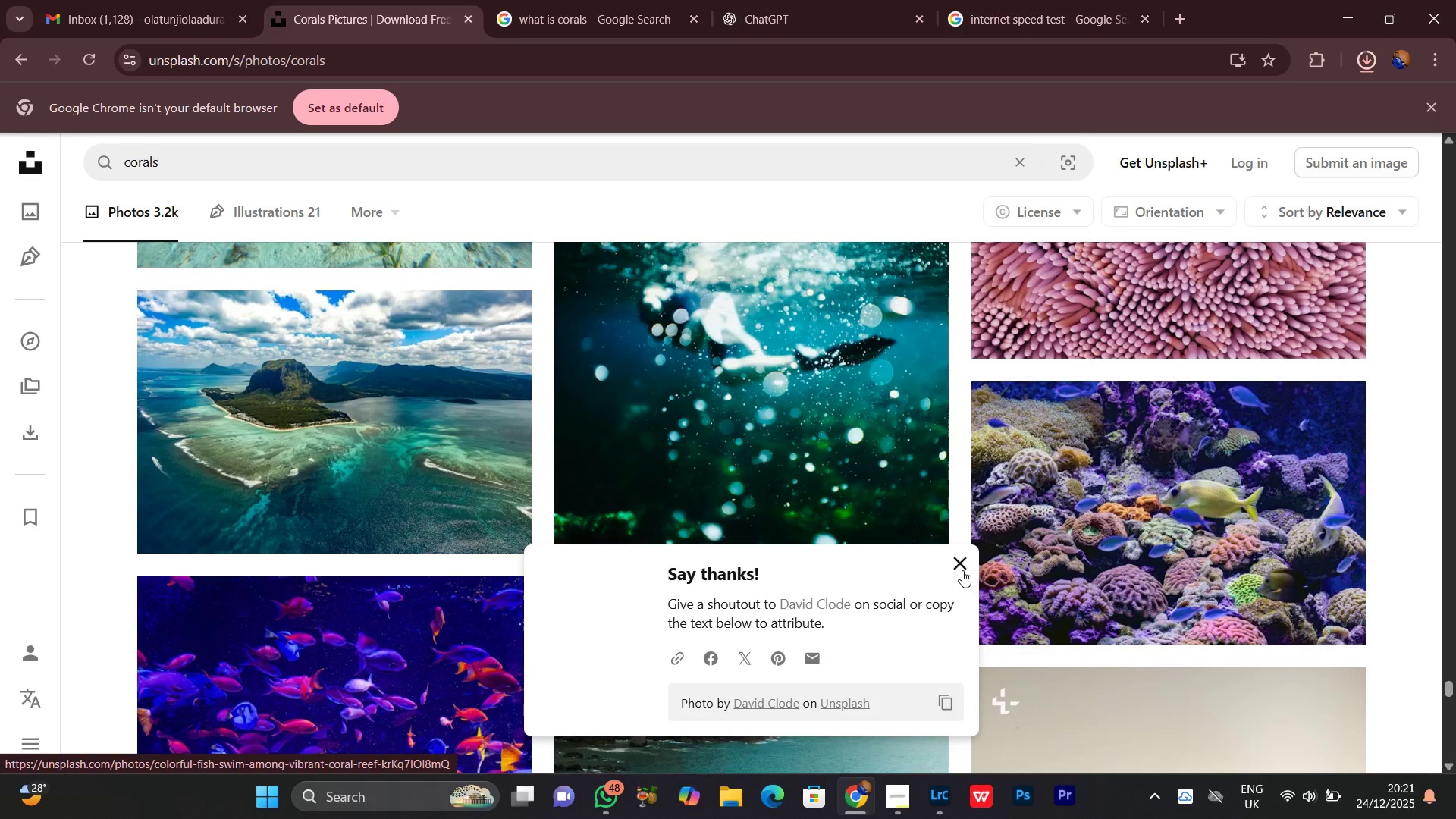 
left_click([962, 568])
 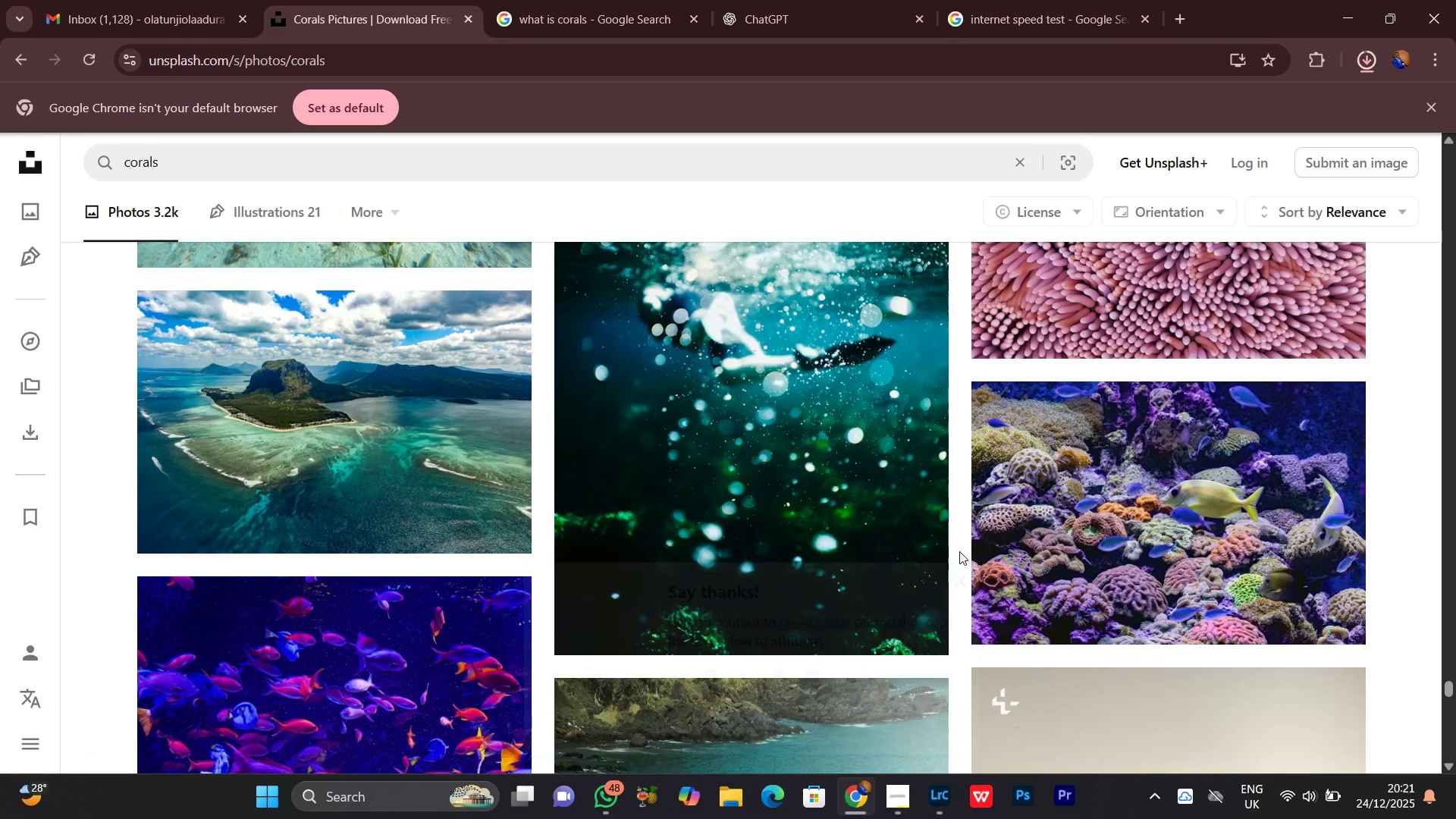 
scroll: coordinate [959, 551], scroll_direction: down, amount: 23.0
 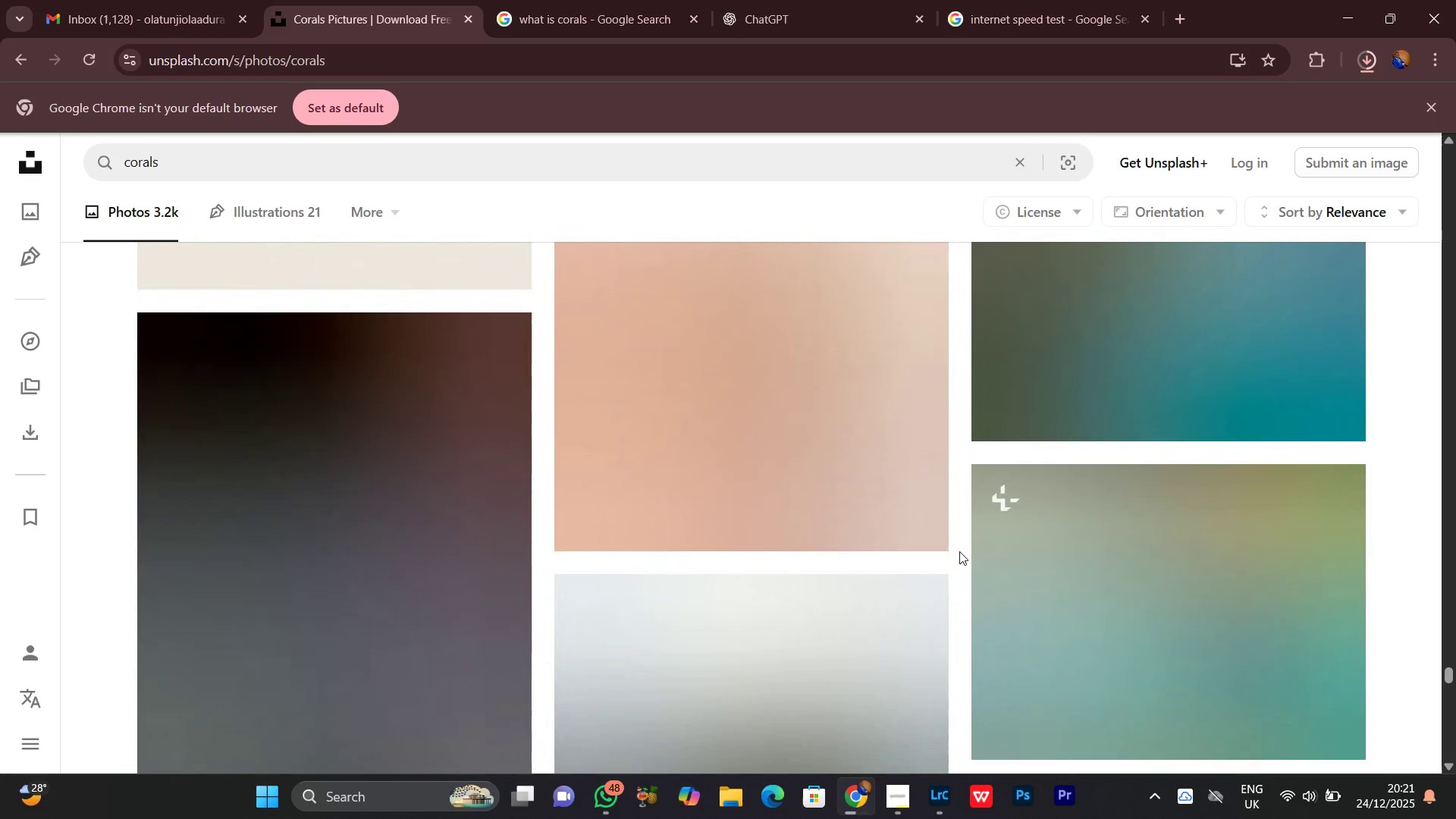 
scroll: coordinate [959, 551], scroll_direction: up, amount: 2.0
 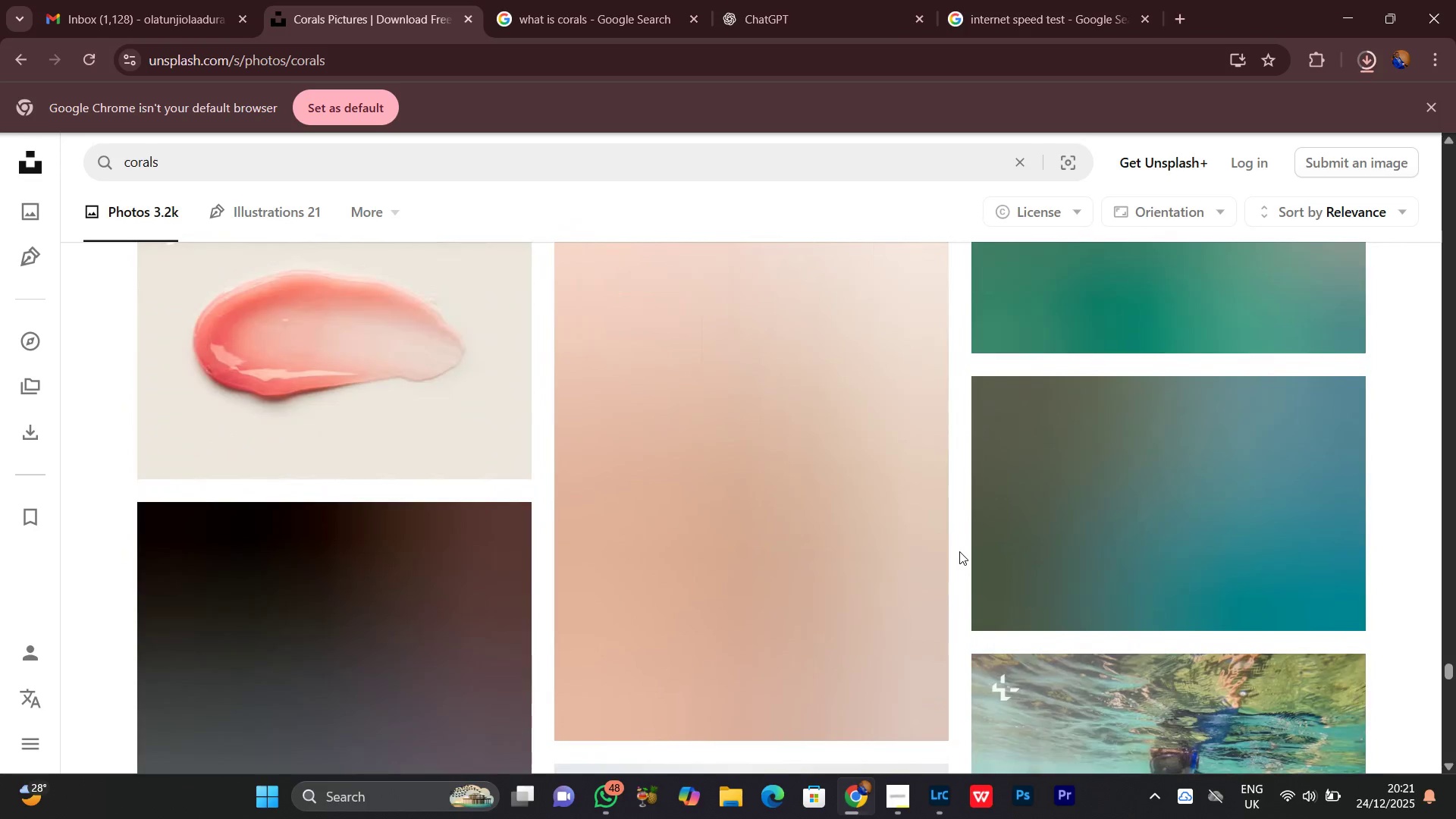 
scroll: coordinate [959, 551], scroll_direction: down, amount: 3.0
 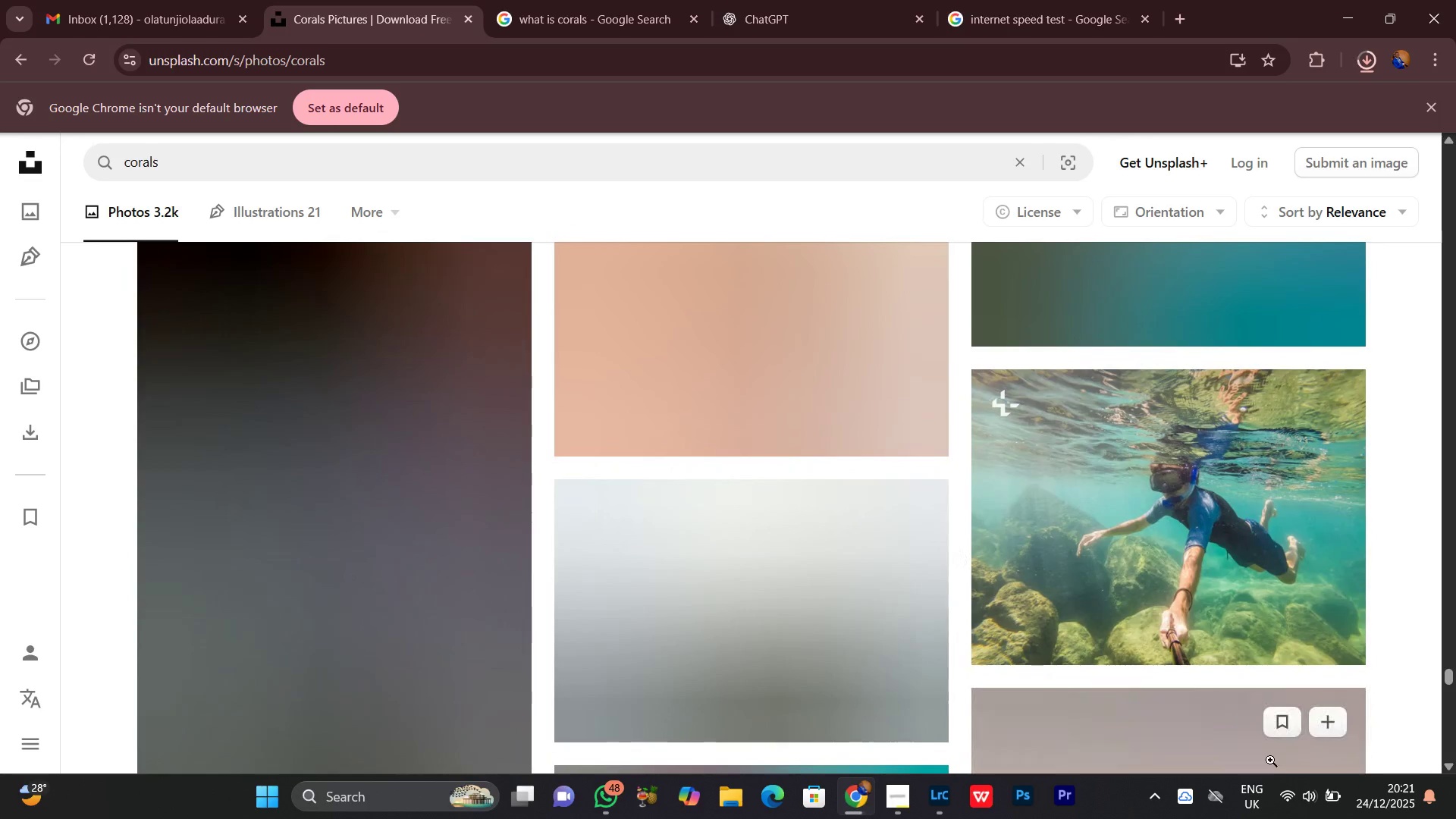 
mouse_move([1282, 792])
 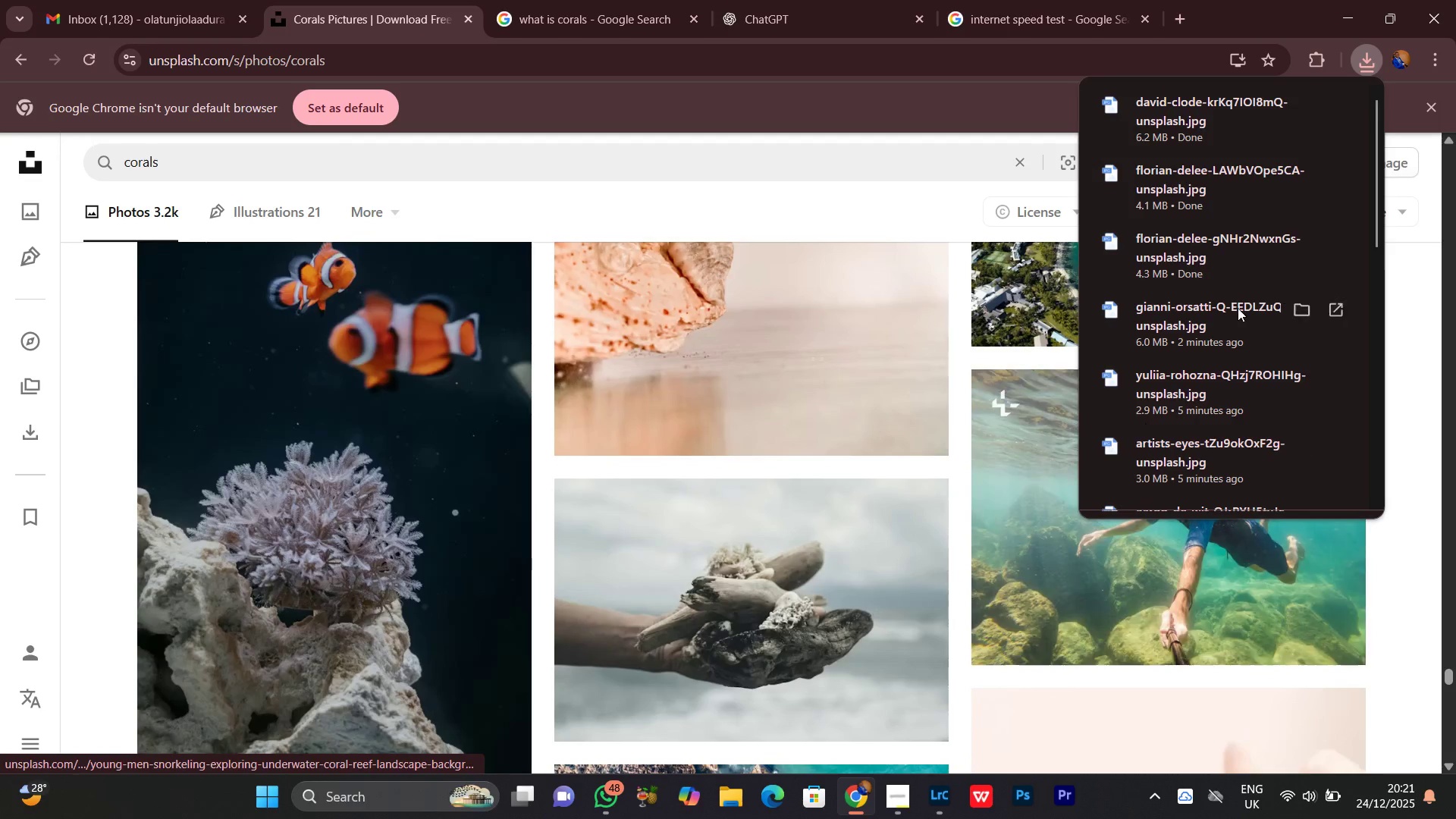 
left_click([1365, 62])
 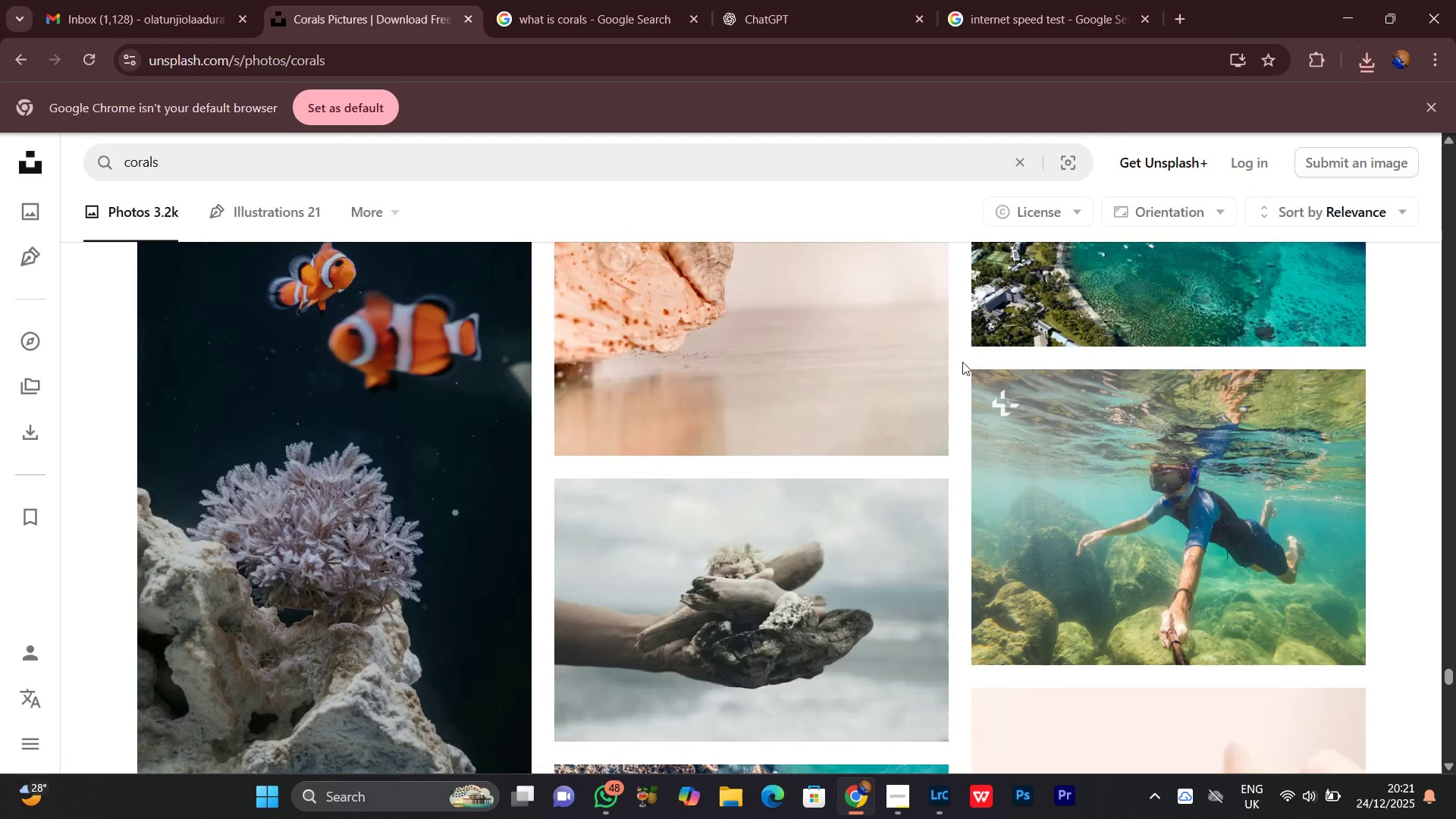 
scroll: coordinate [966, 356], scroll_direction: down, amount: 1.0
 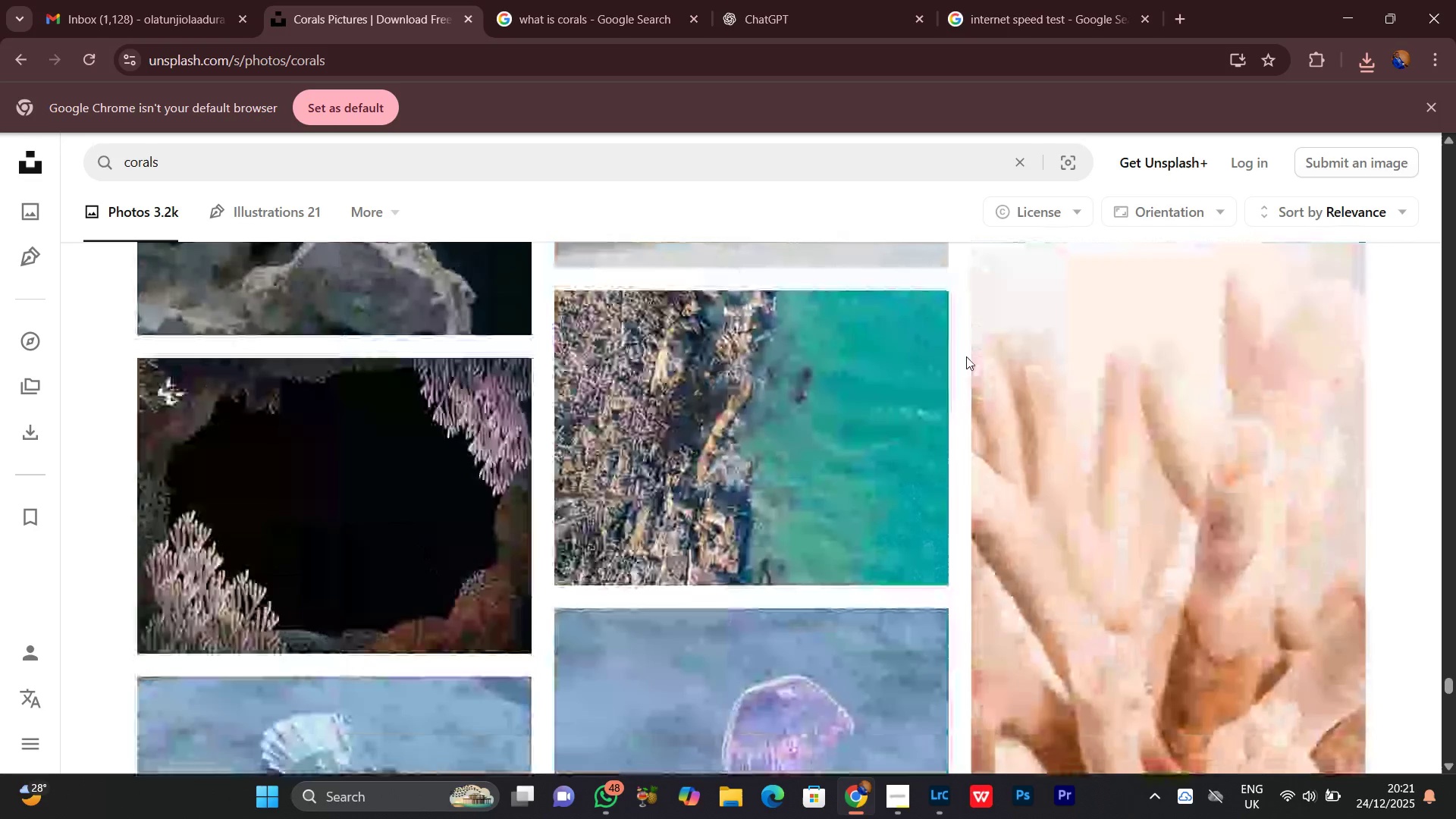 
scroll: coordinate [966, 356], scroll_direction: up, amount: 1.0
 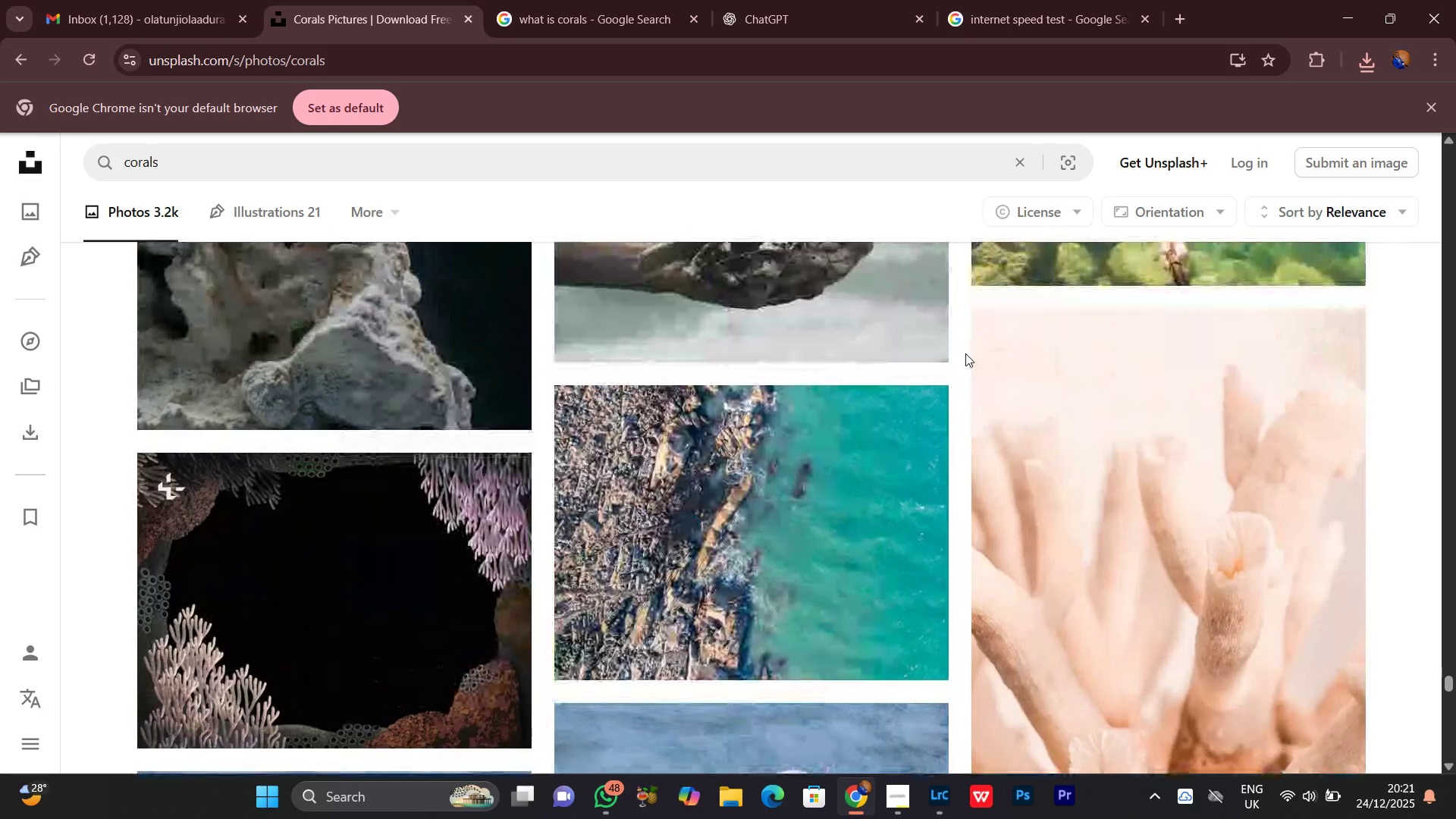 
scroll: coordinate [965, 353], scroll_direction: down, amount: 10.0
 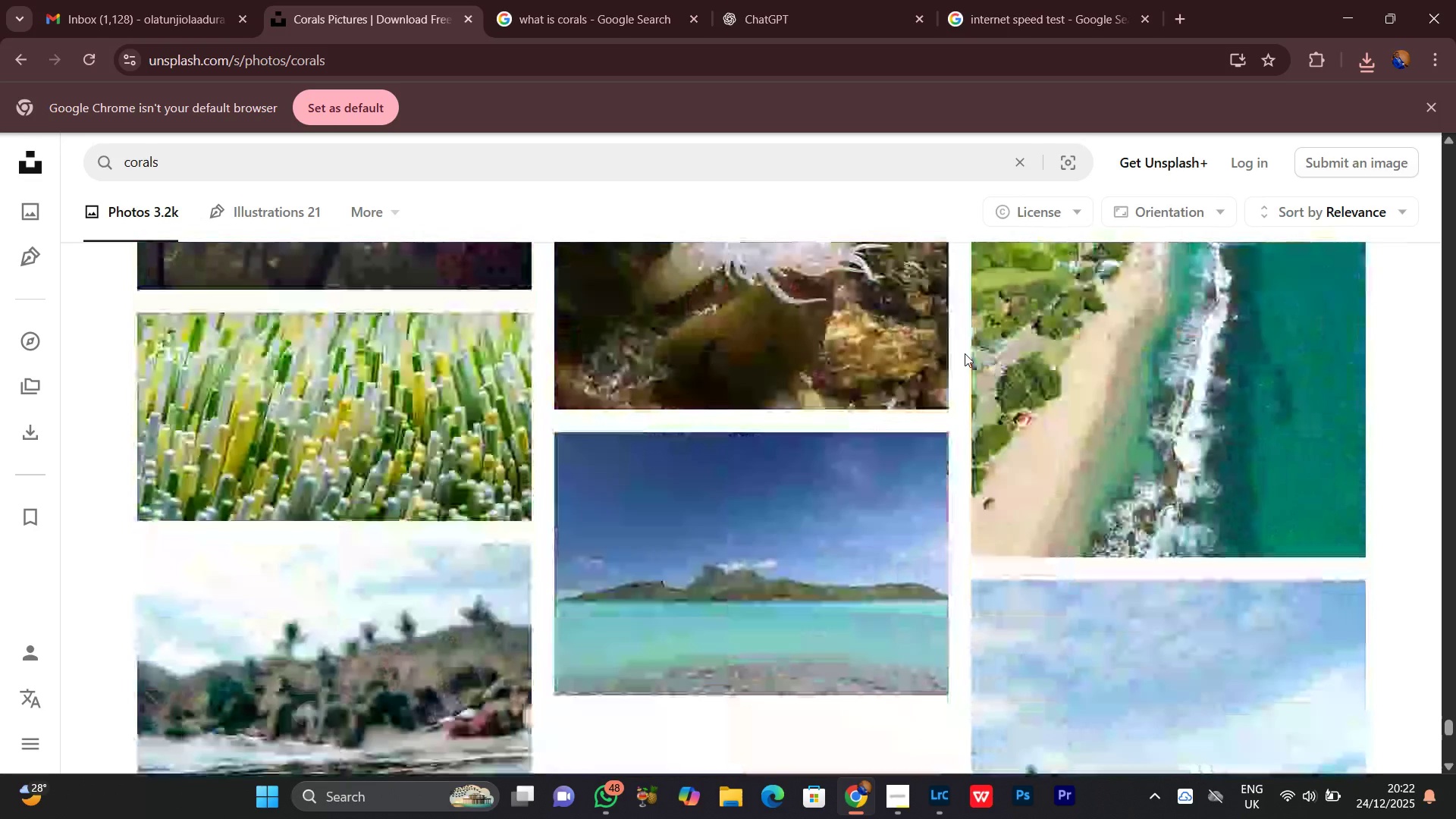 
scroll: coordinate [965, 353], scroll_direction: none, amount: 0.0
 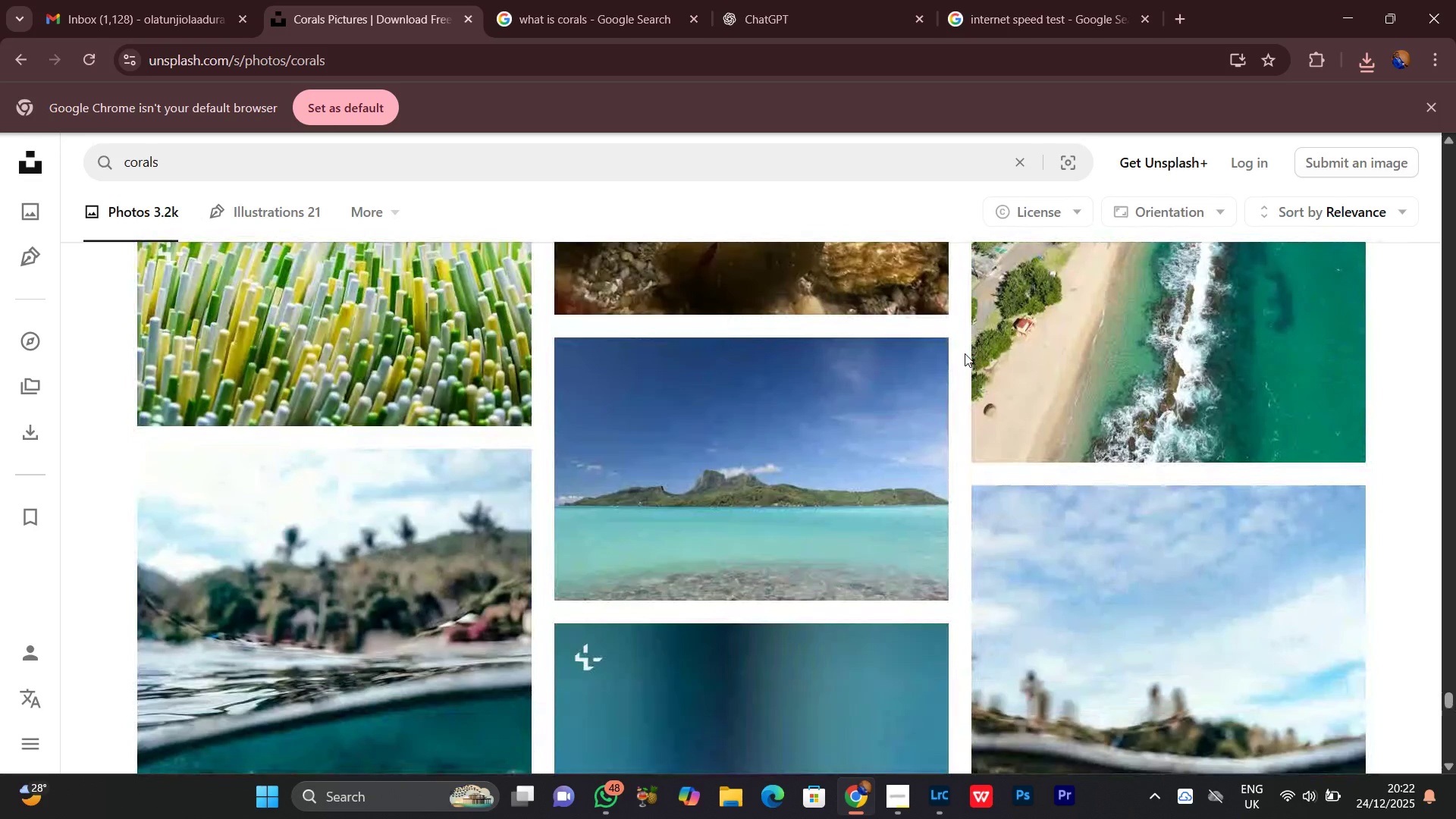 
scroll: coordinate [965, 351], scroll_direction: up, amount: 2.0
 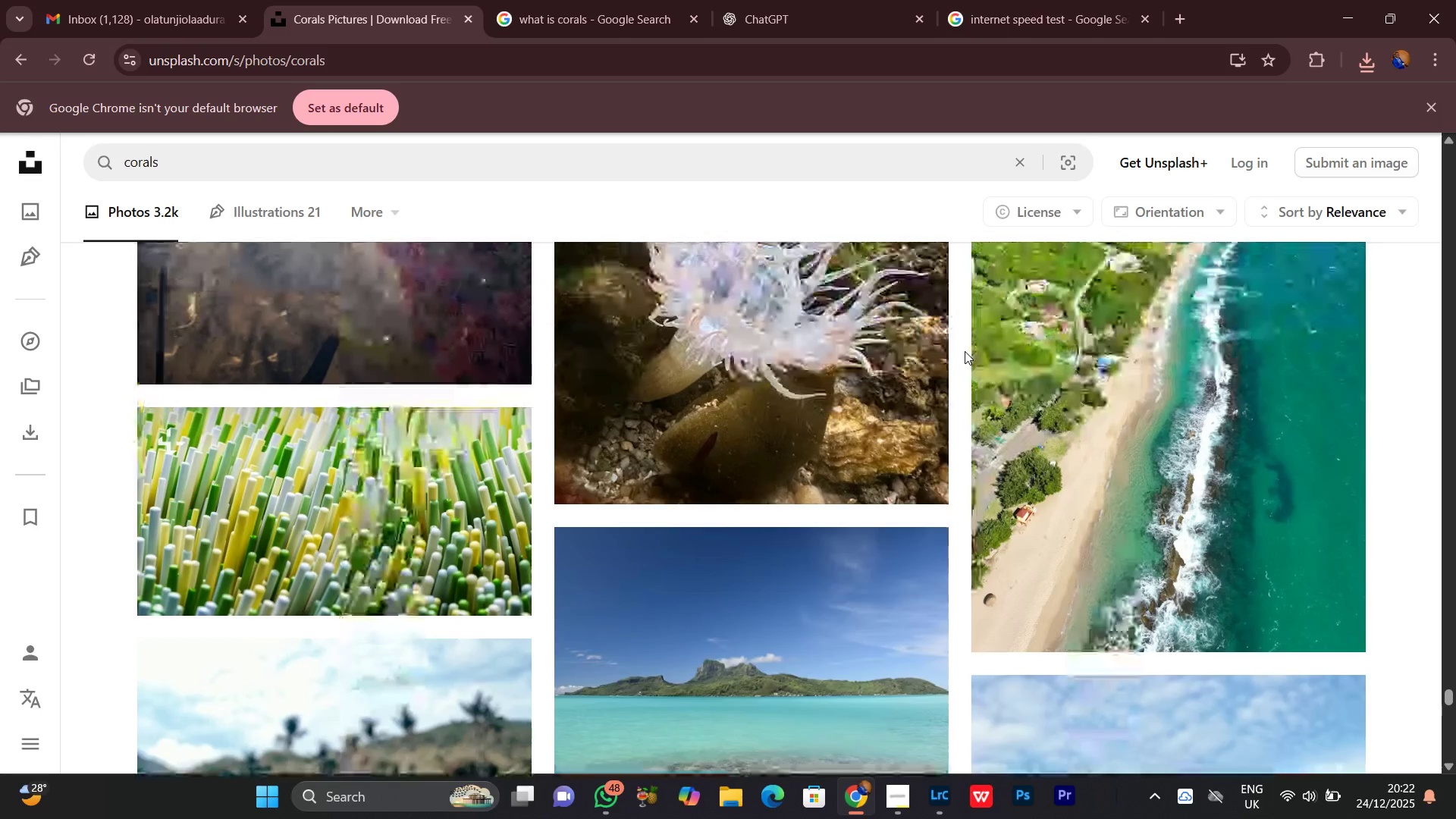 
scroll: coordinate [961, 350], scroll_direction: down, amount: 13.0
 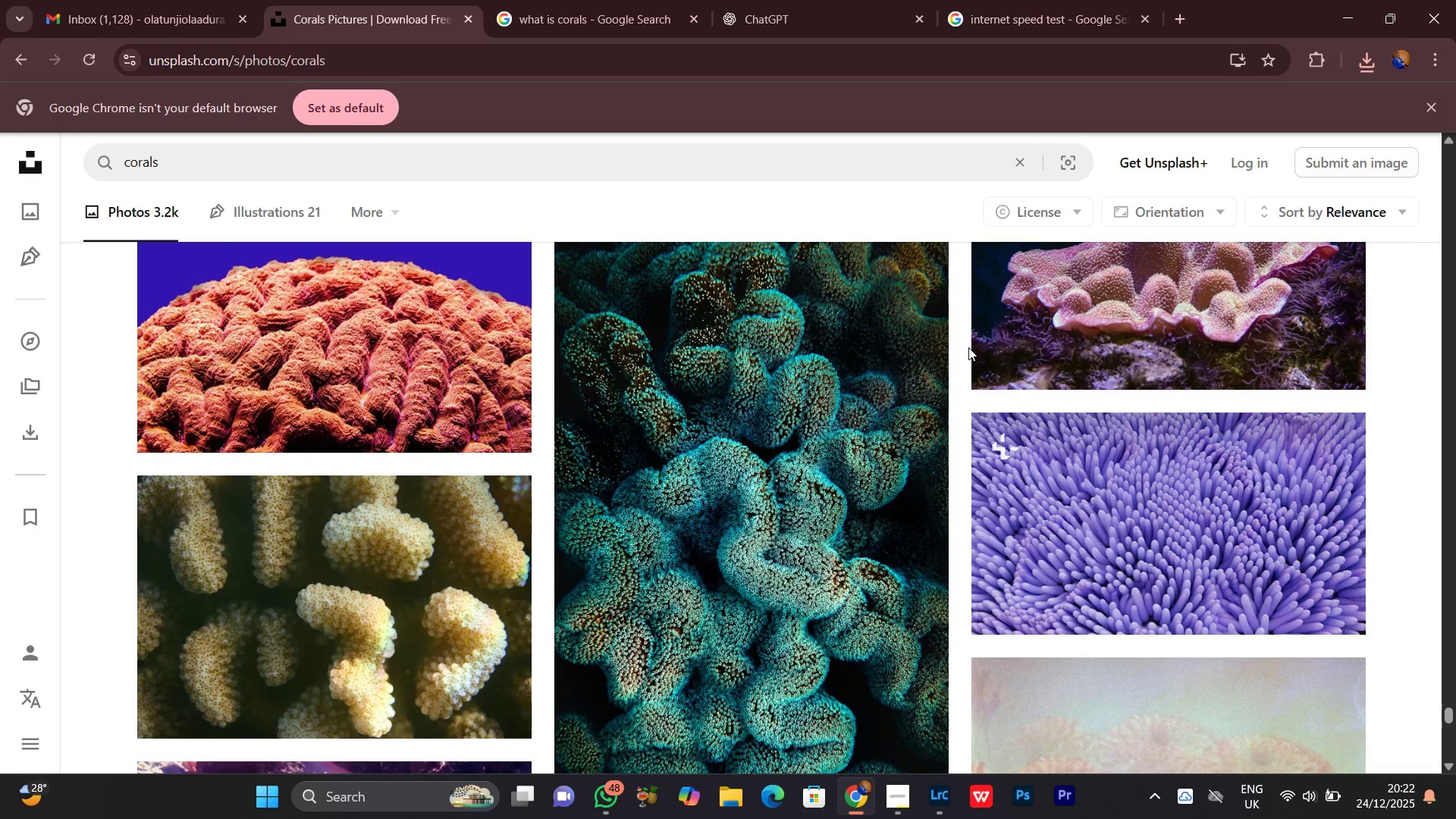 
wait(10.59)
 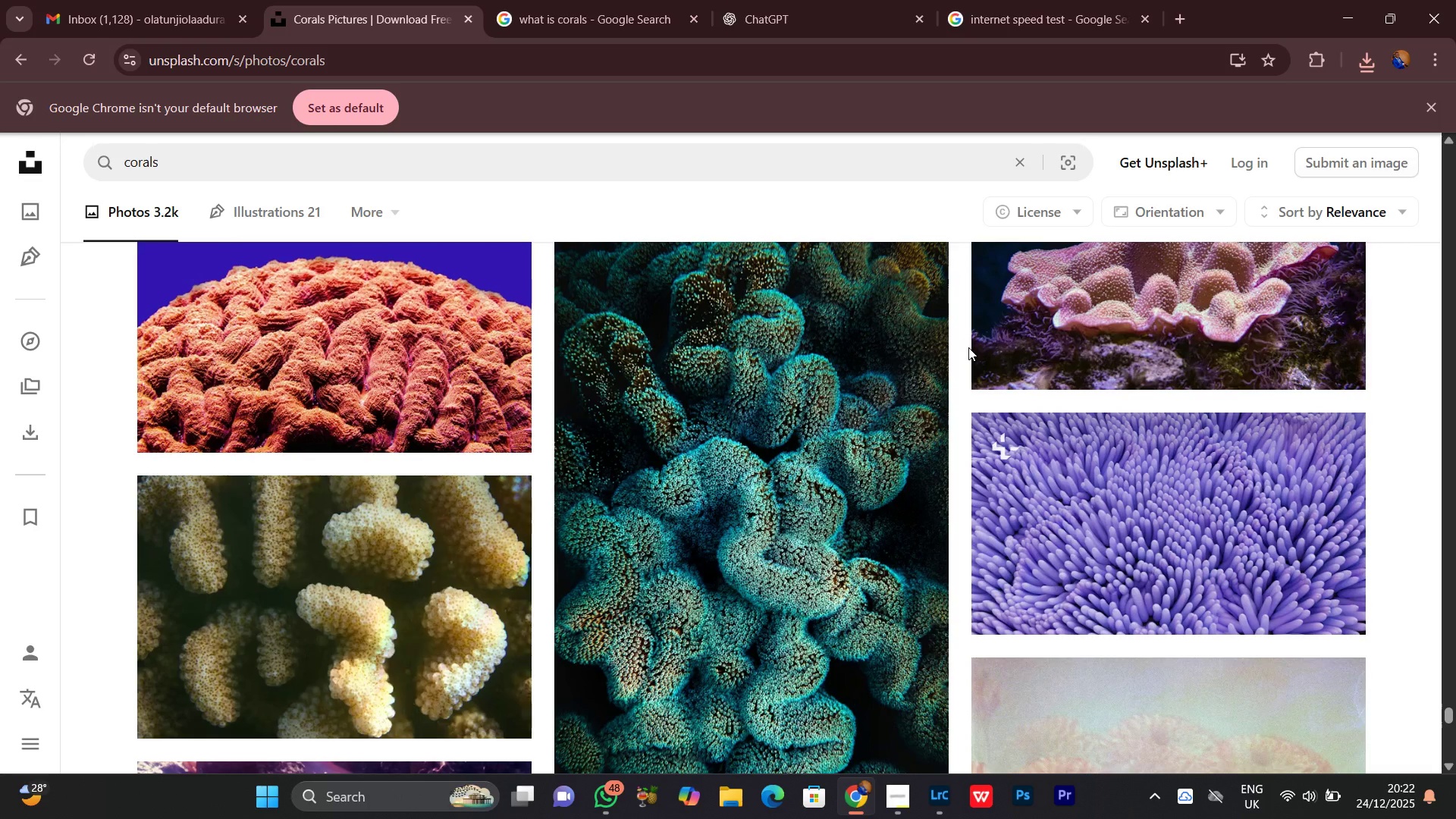 
scroll: coordinate [952, 346], scroll_direction: down, amount: 9.0
 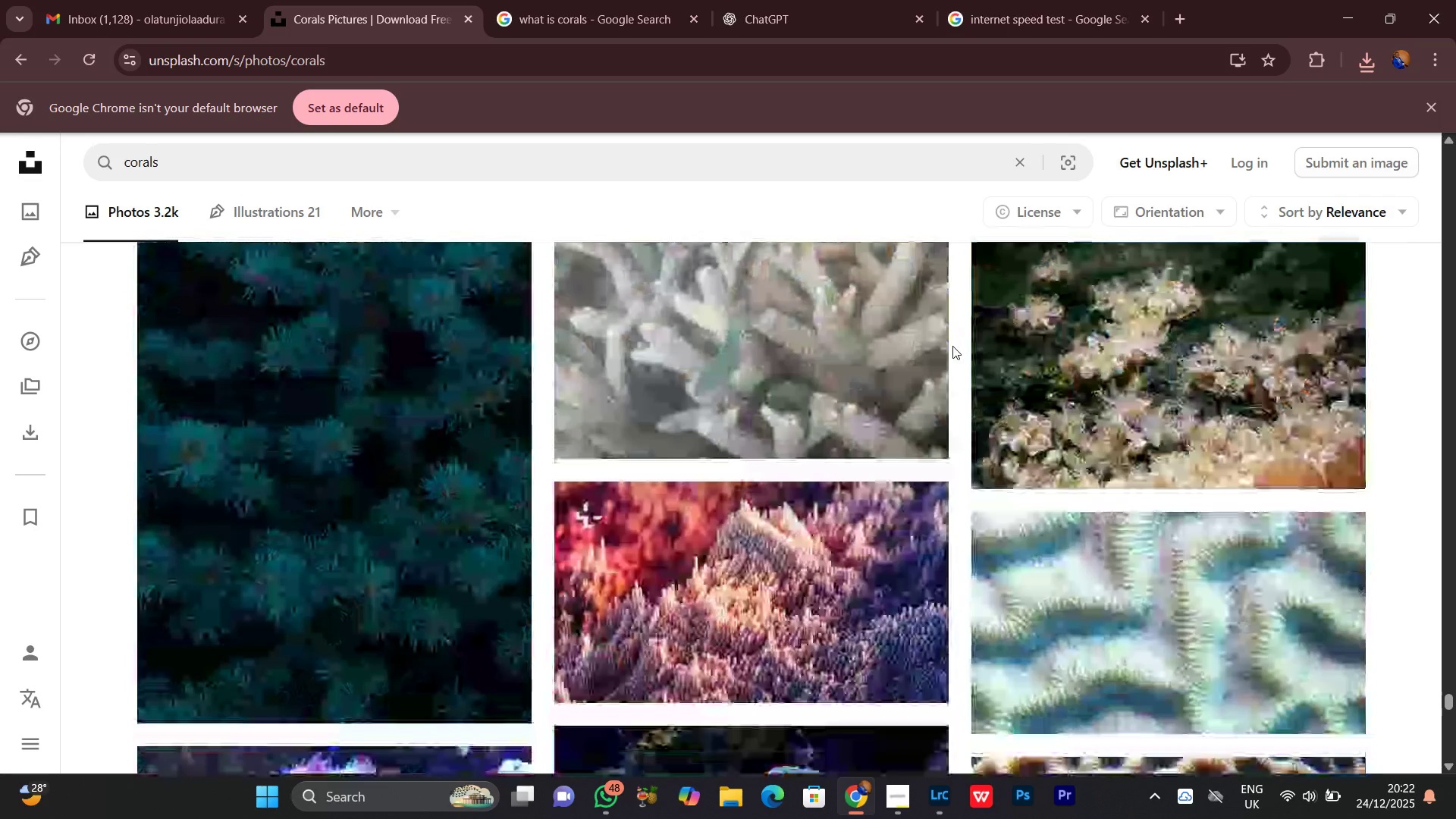 
scroll: coordinate [928, 348], scroll_direction: down, amount: 13.0
 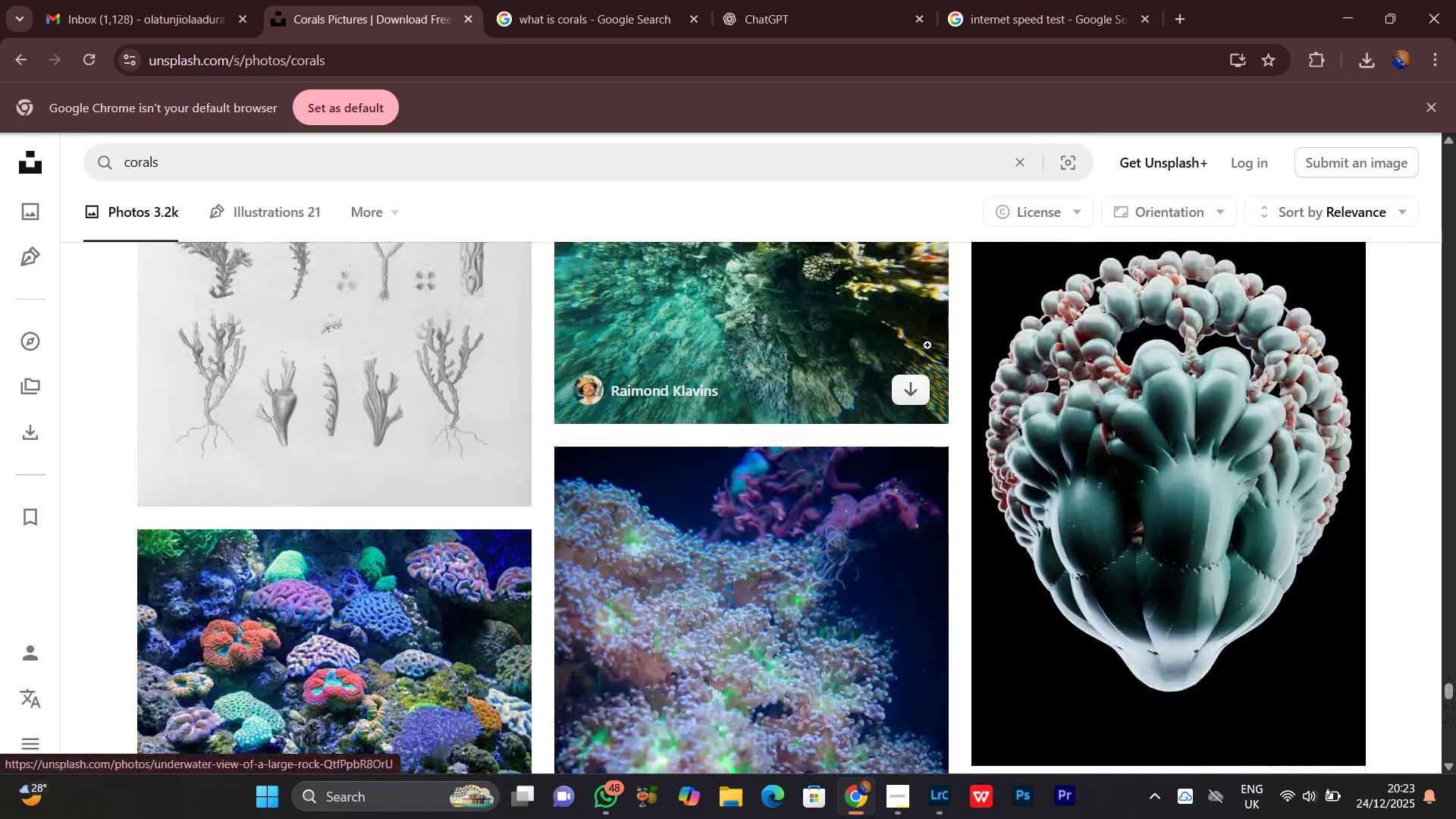 
scroll: coordinate [927, 342], scroll_direction: down, amount: 12.0
 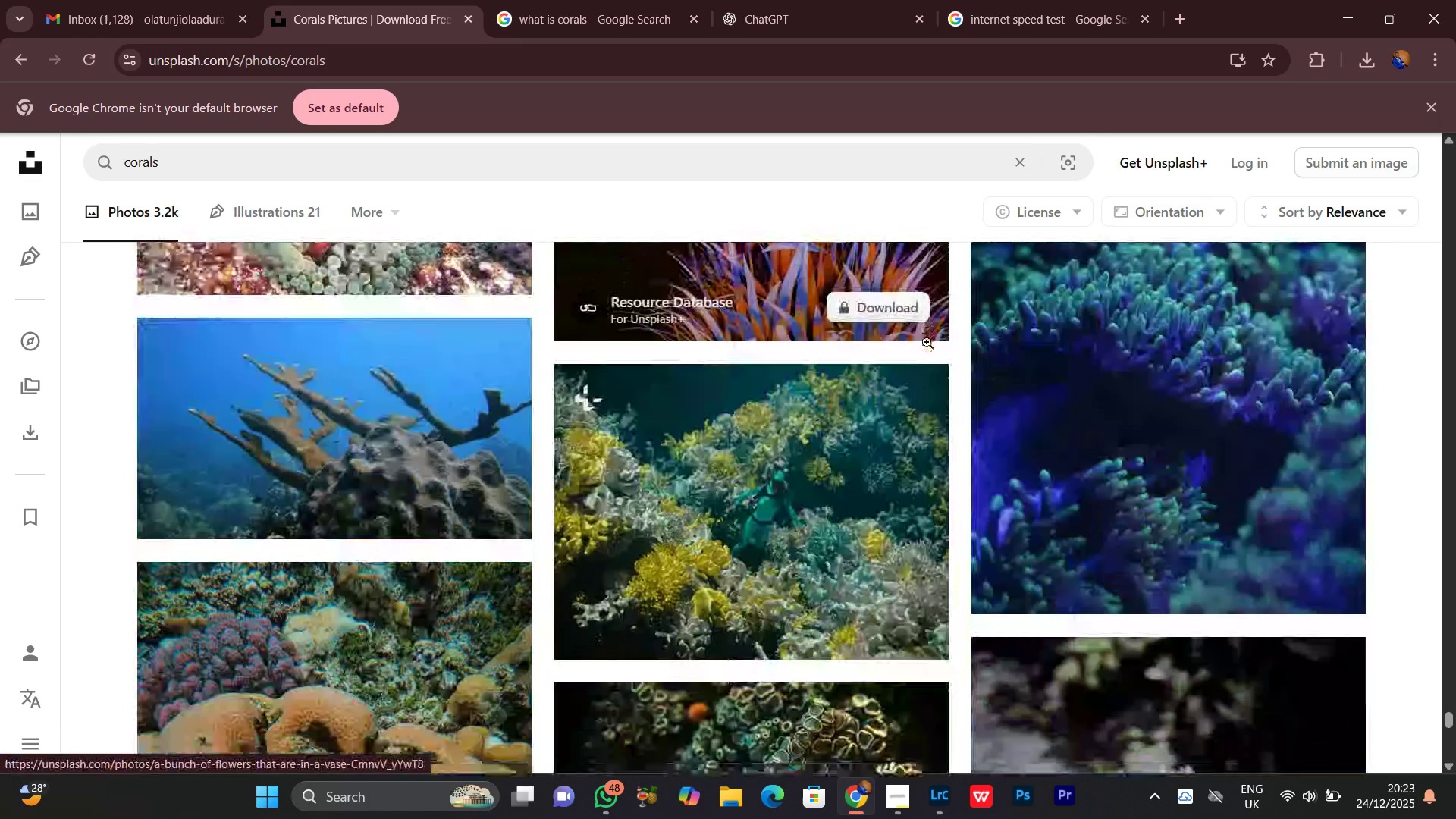 
scroll: coordinate [925, 342], scroll_direction: down, amount: 11.0
 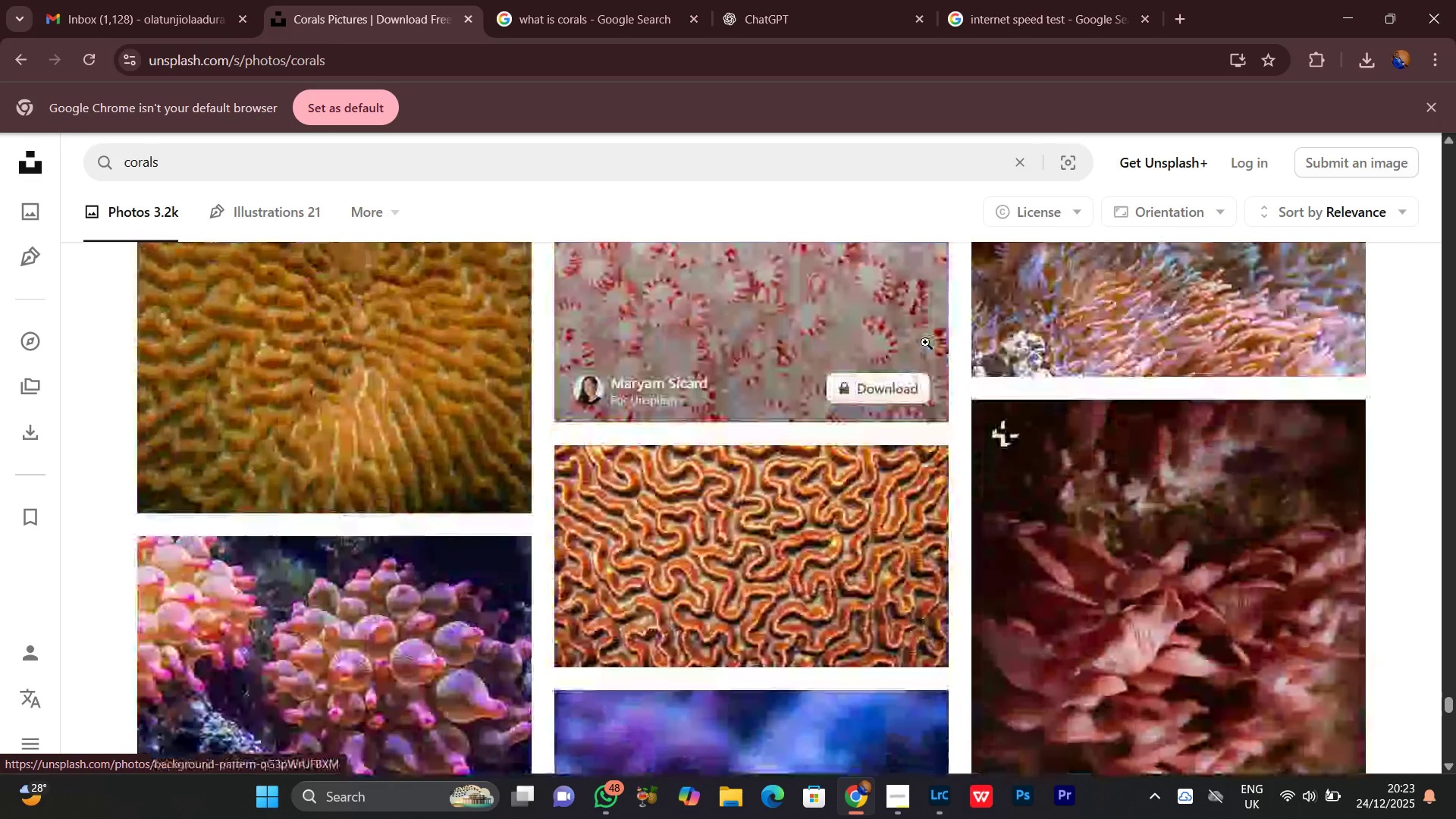 
scroll: coordinate [925, 342], scroll_direction: up, amount: 1.0
 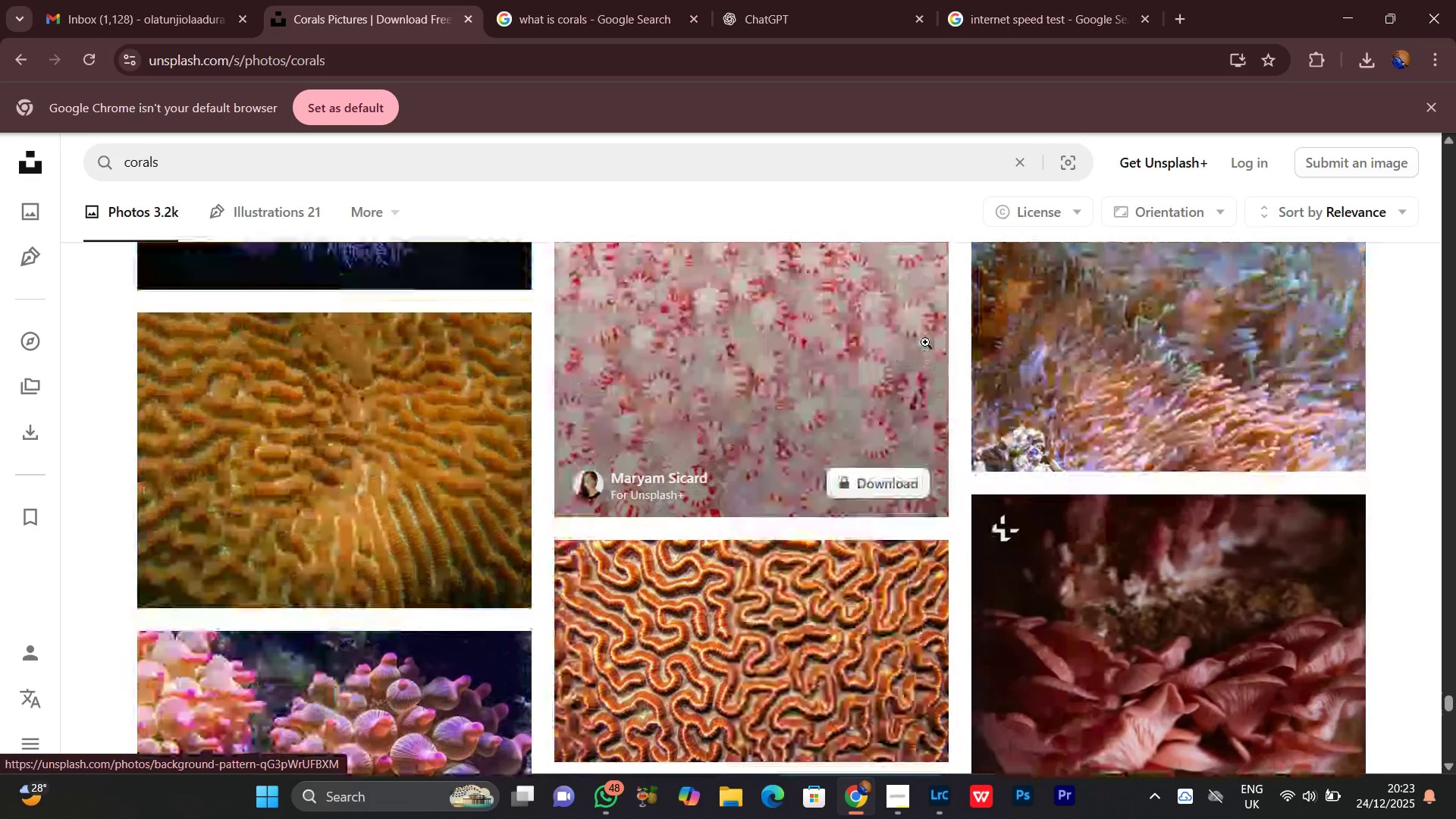 
scroll: coordinate [921, 345], scroll_direction: down, amount: 12.0
 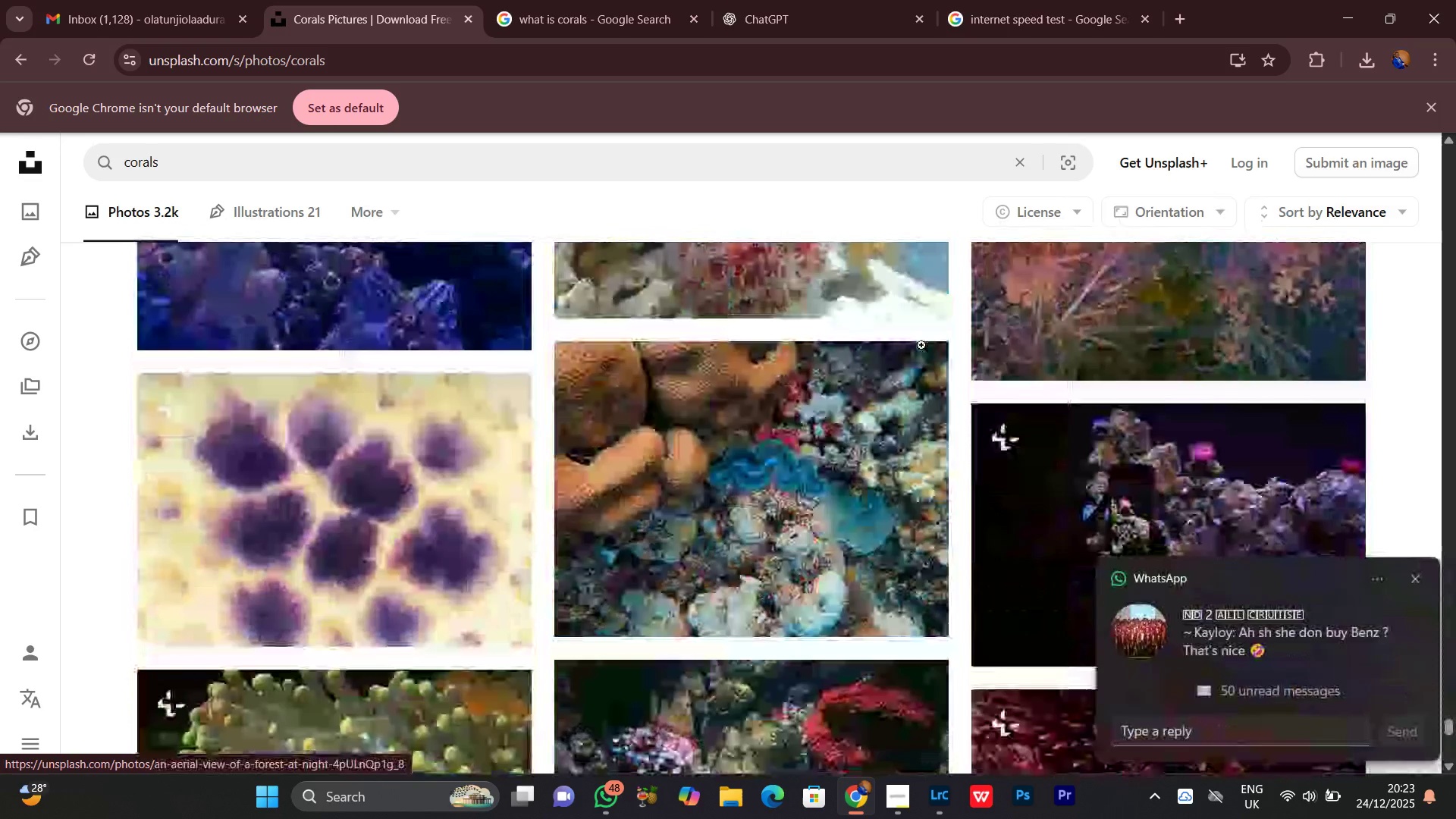 
scroll: coordinate [921, 345], scroll_direction: none, amount: 0.0
 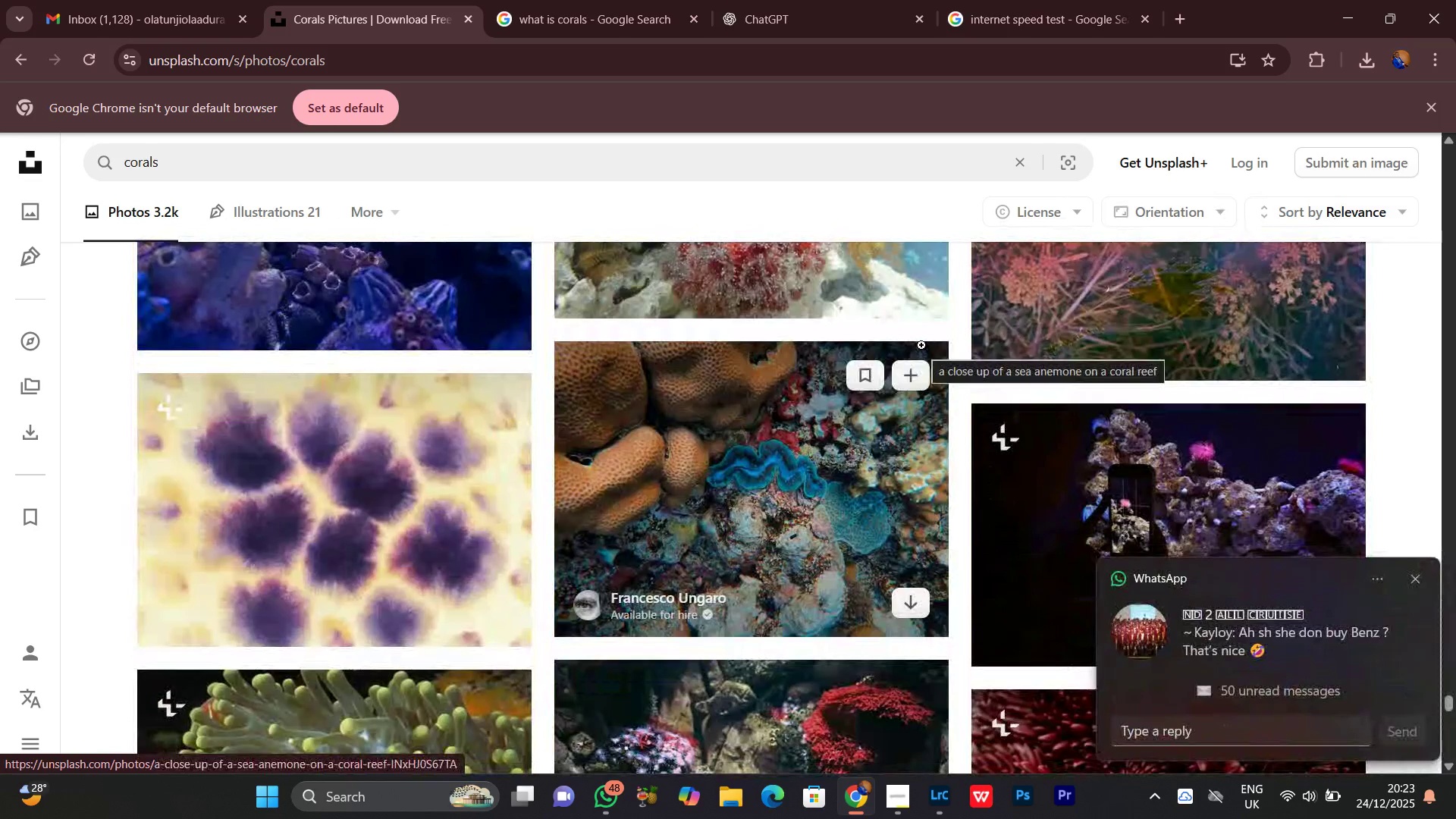 
scroll: coordinate [919, 345], scroll_direction: down, amount: 6.0
 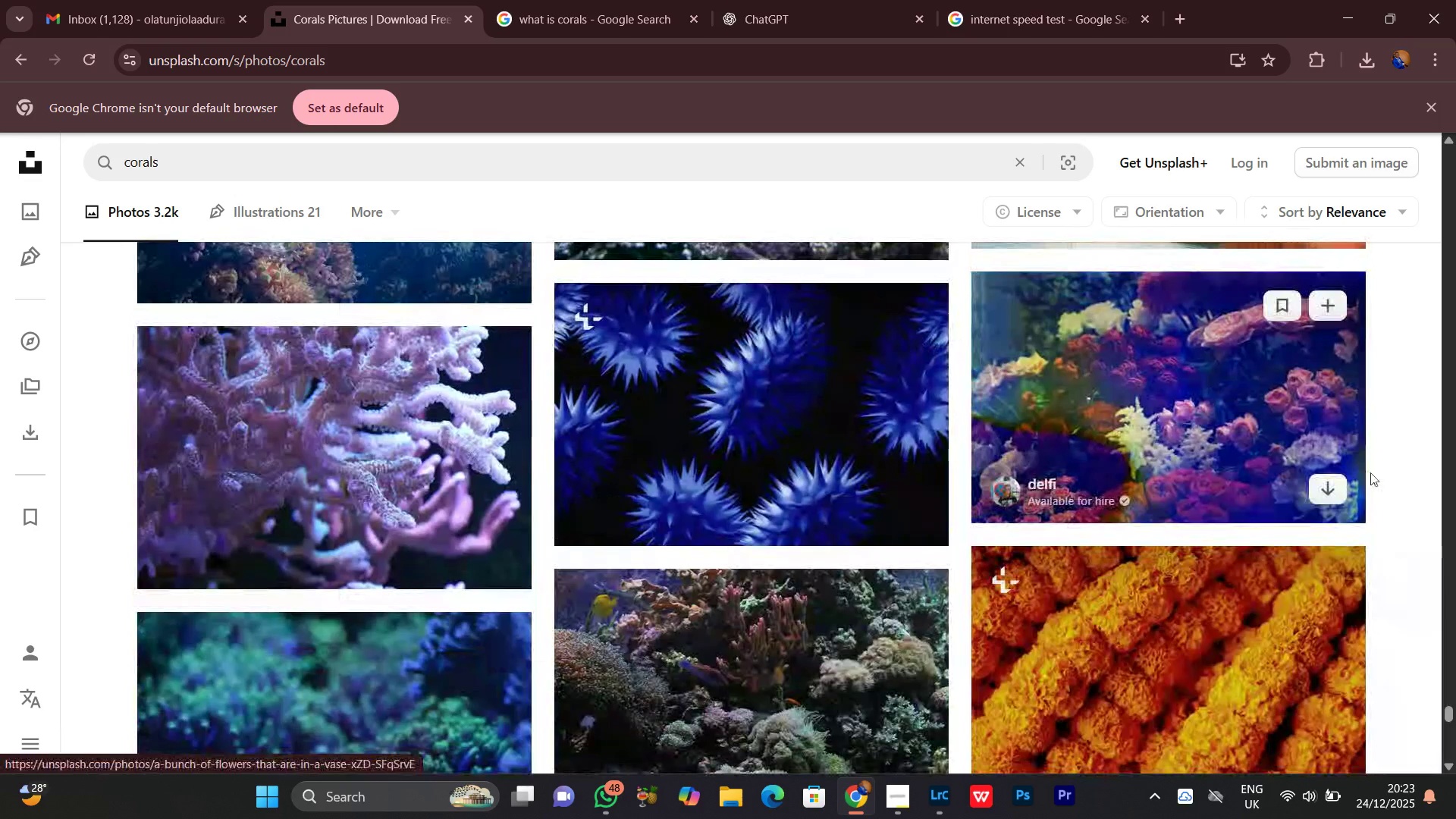 
left_click([1326, 481])
 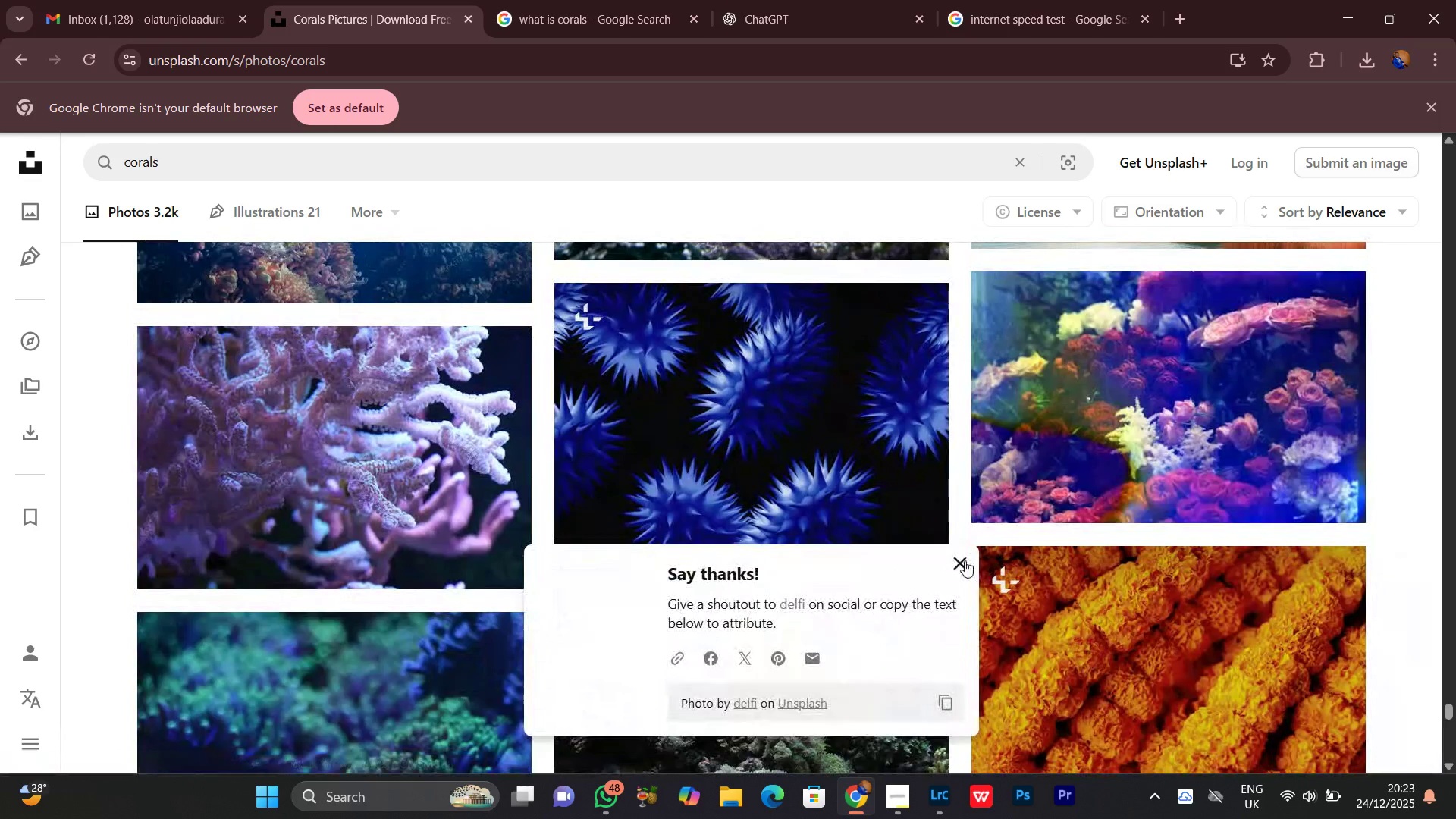 
left_click([962, 563])
 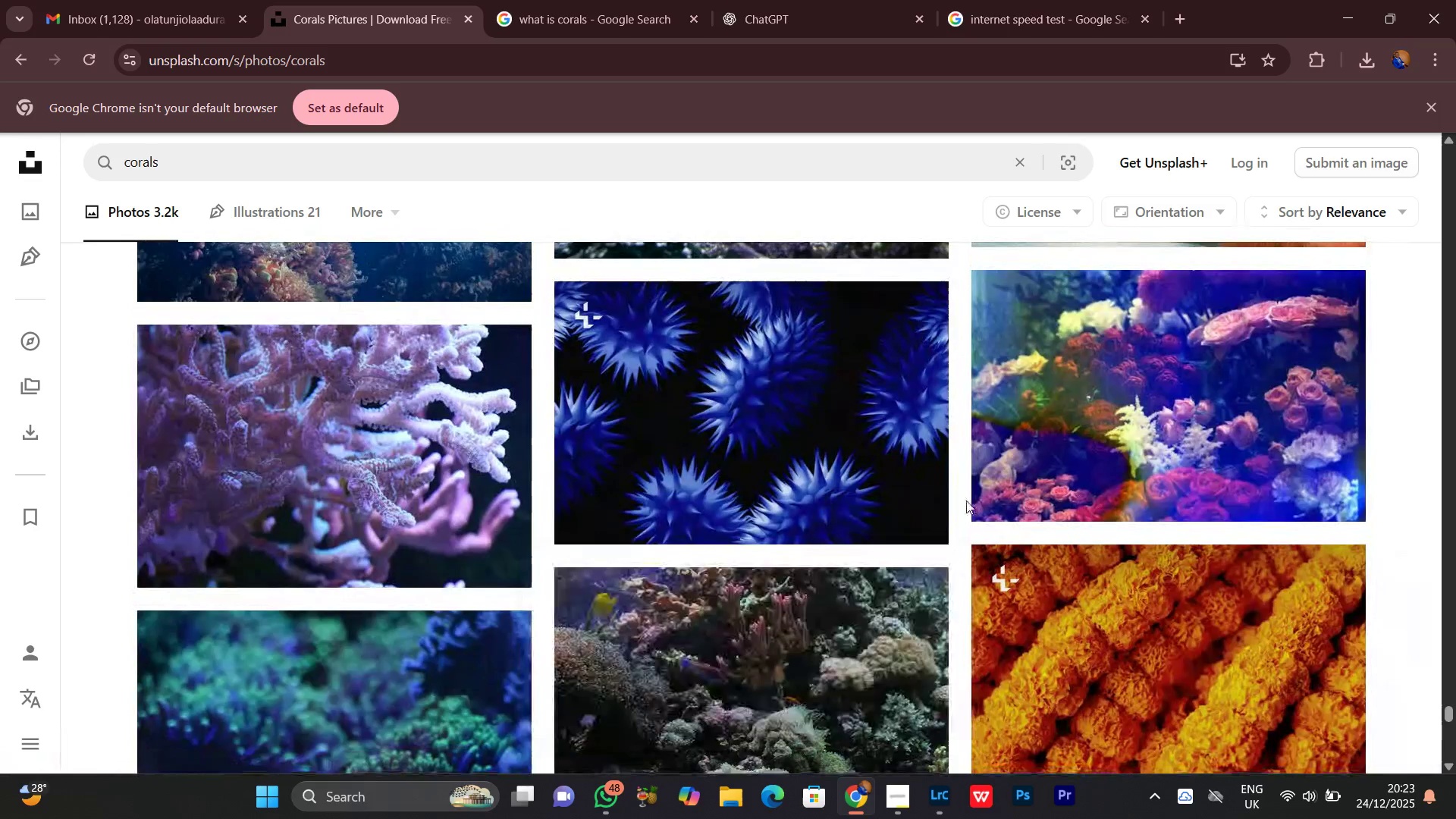 
scroll: coordinate [966, 500], scroll_direction: down, amount: 4.0
 